 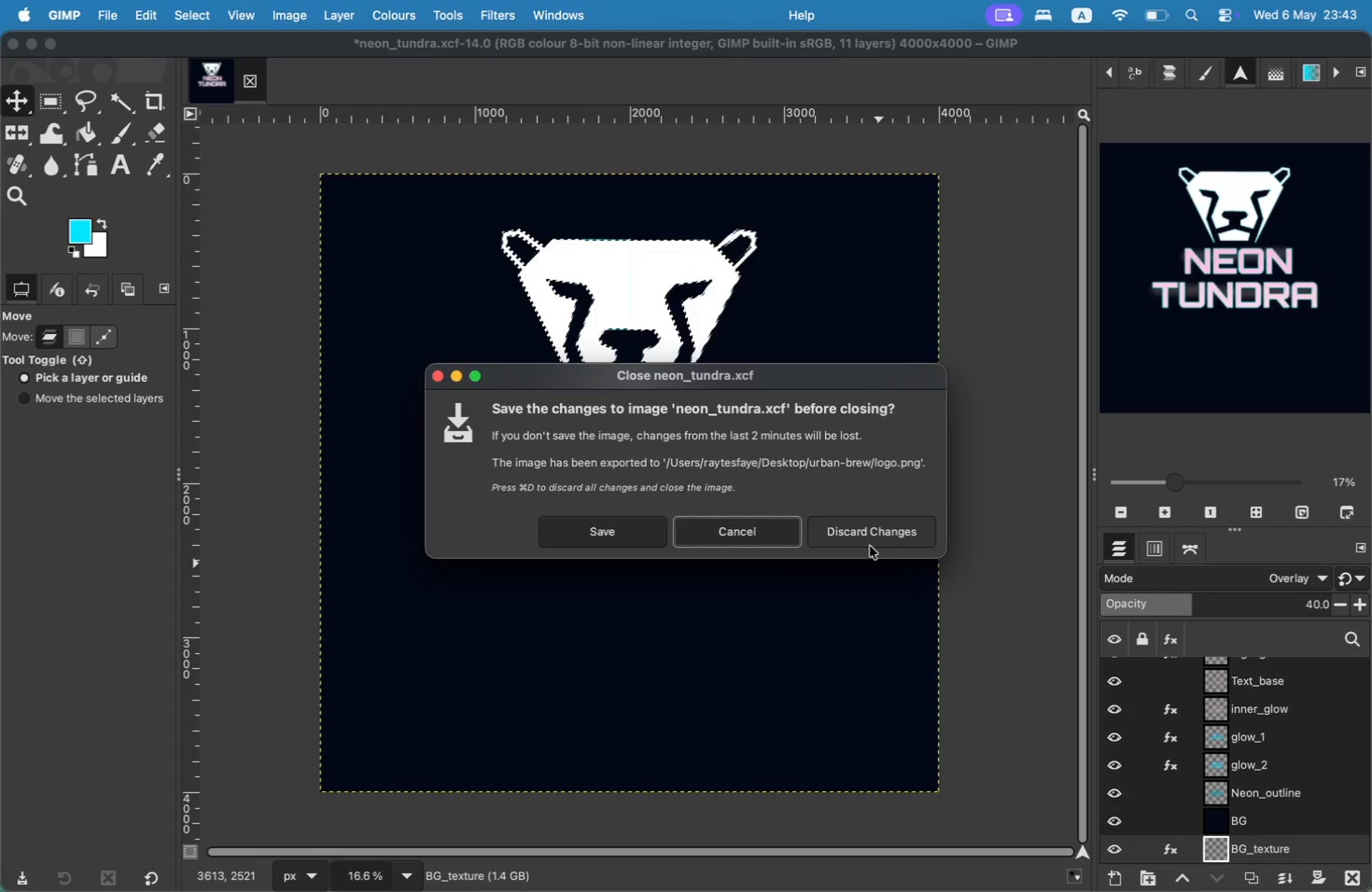 
left_click([633, 528])
 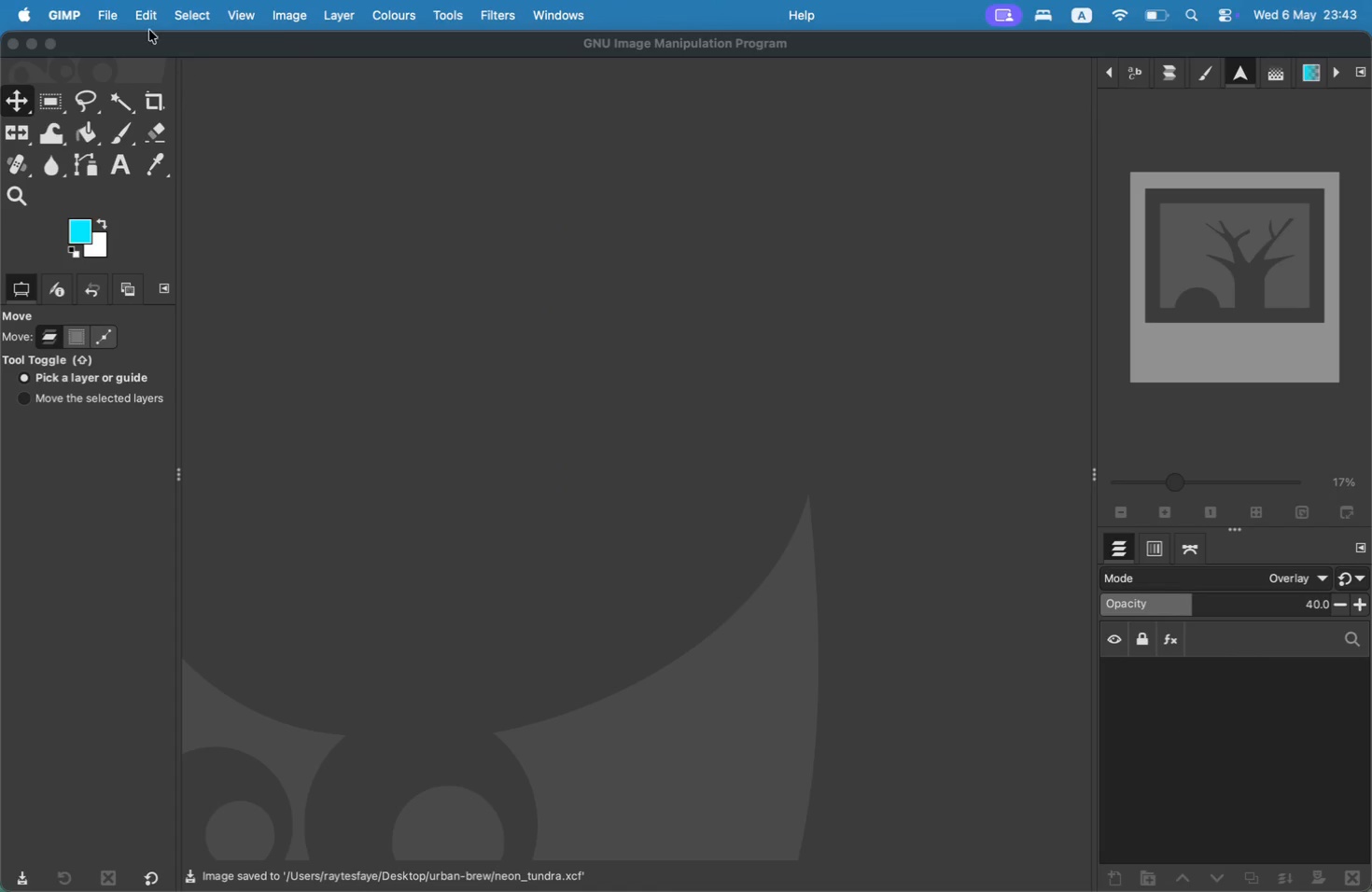 
left_click([115, 20])
 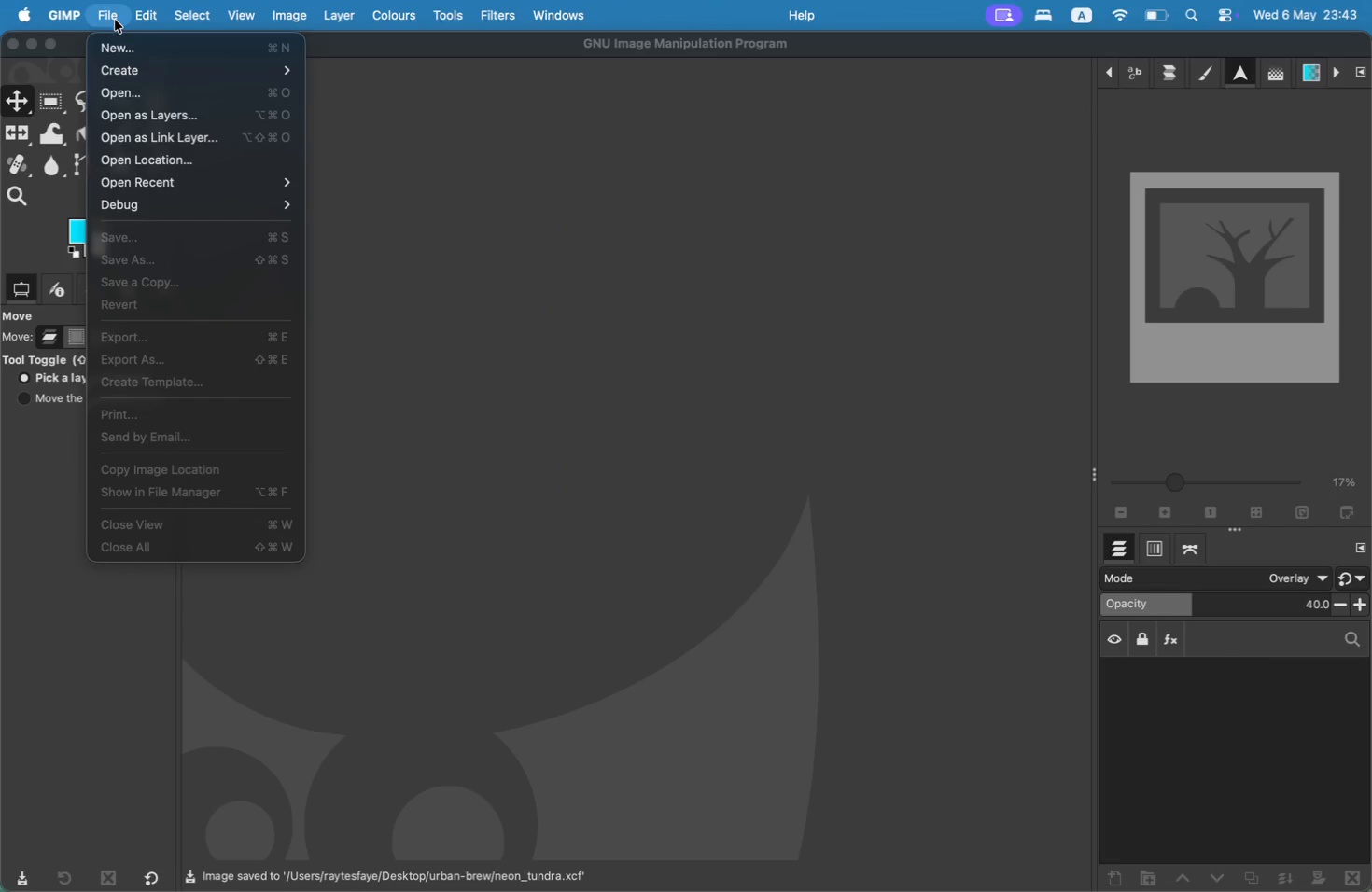 
left_click([128, 40])
 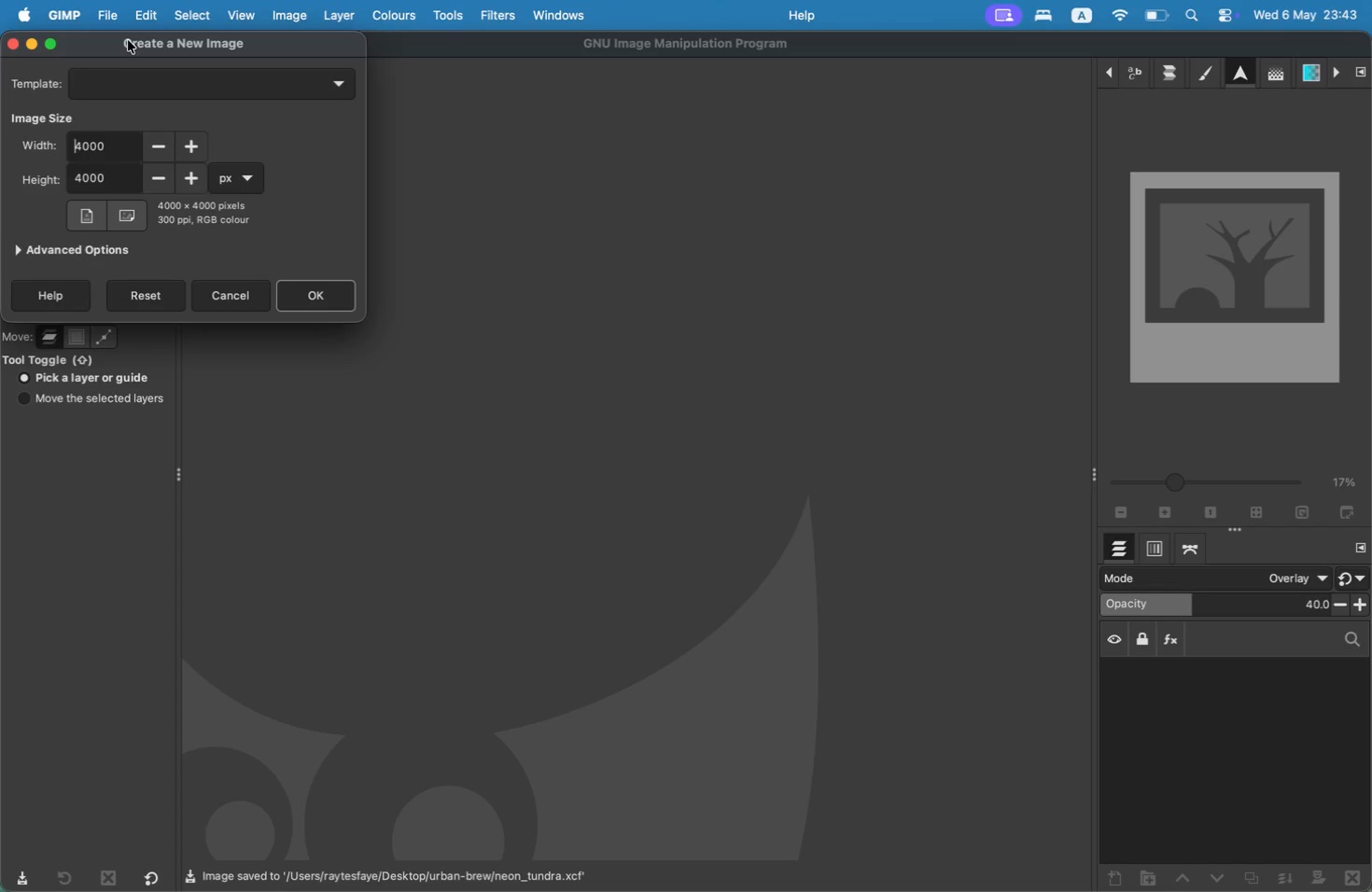 
wait(5.03)
 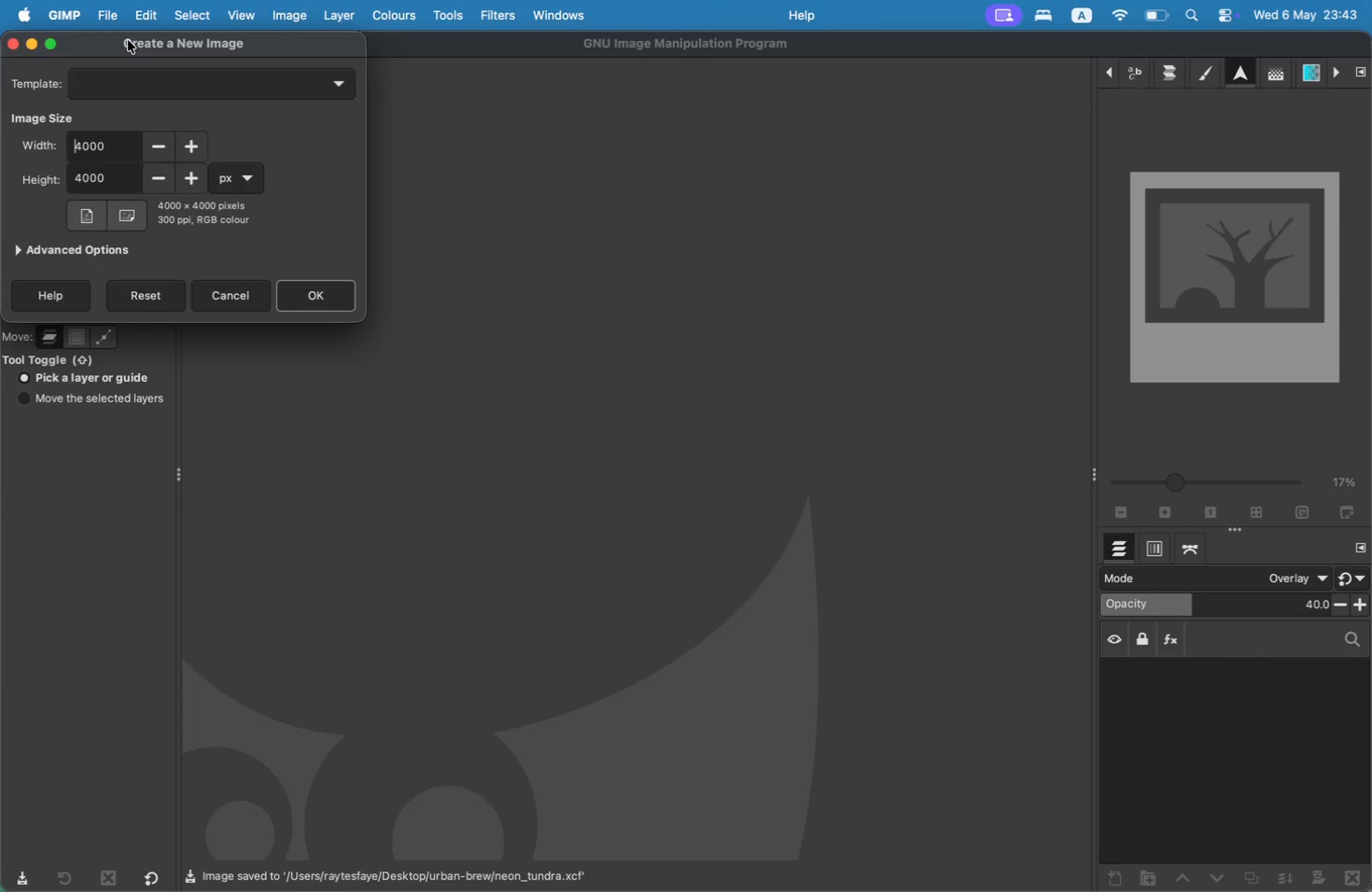 
left_click_drag(start_coordinate=[118, 148], to_coordinate=[30, 139])
 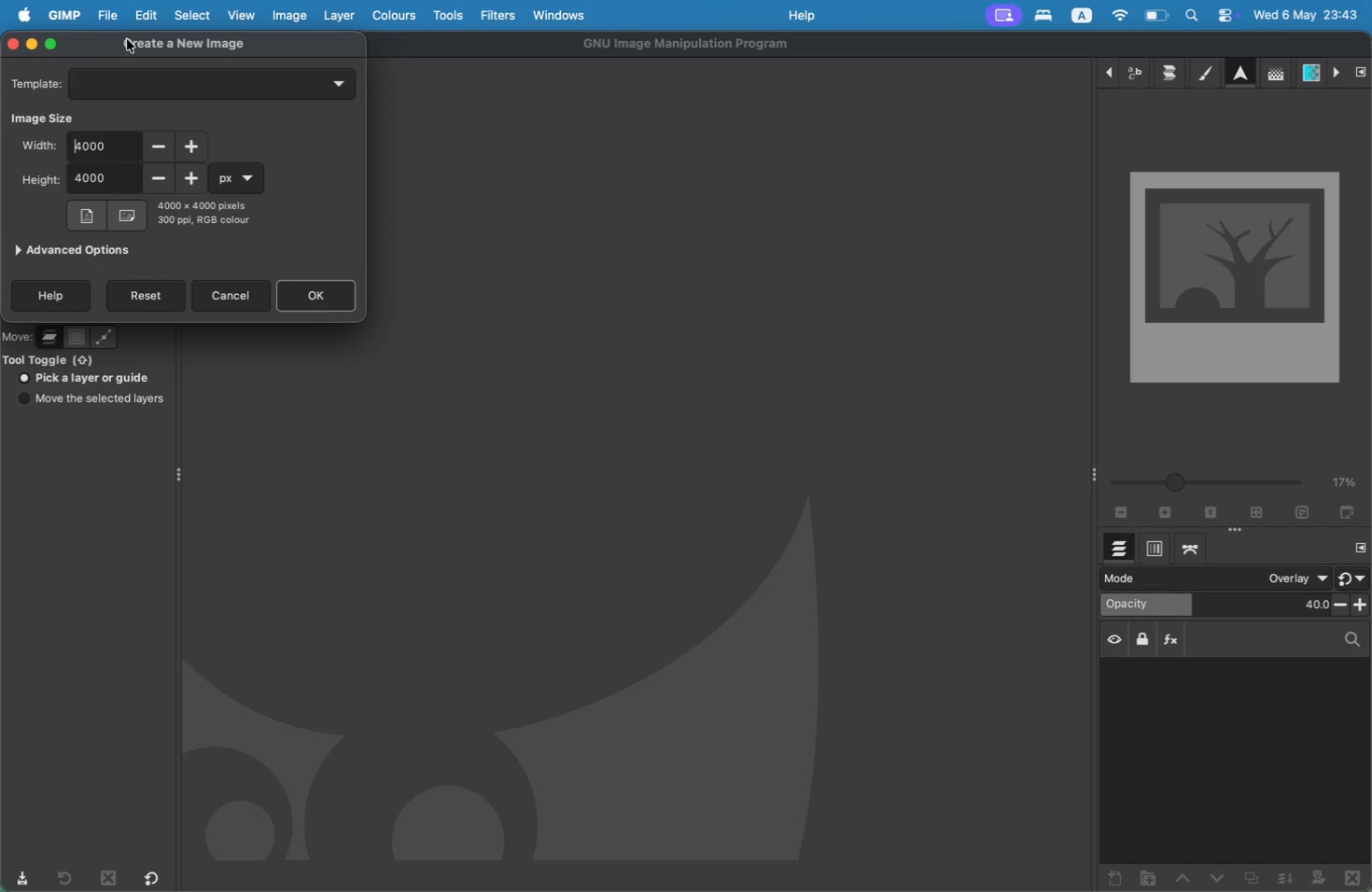 
type(2048)
 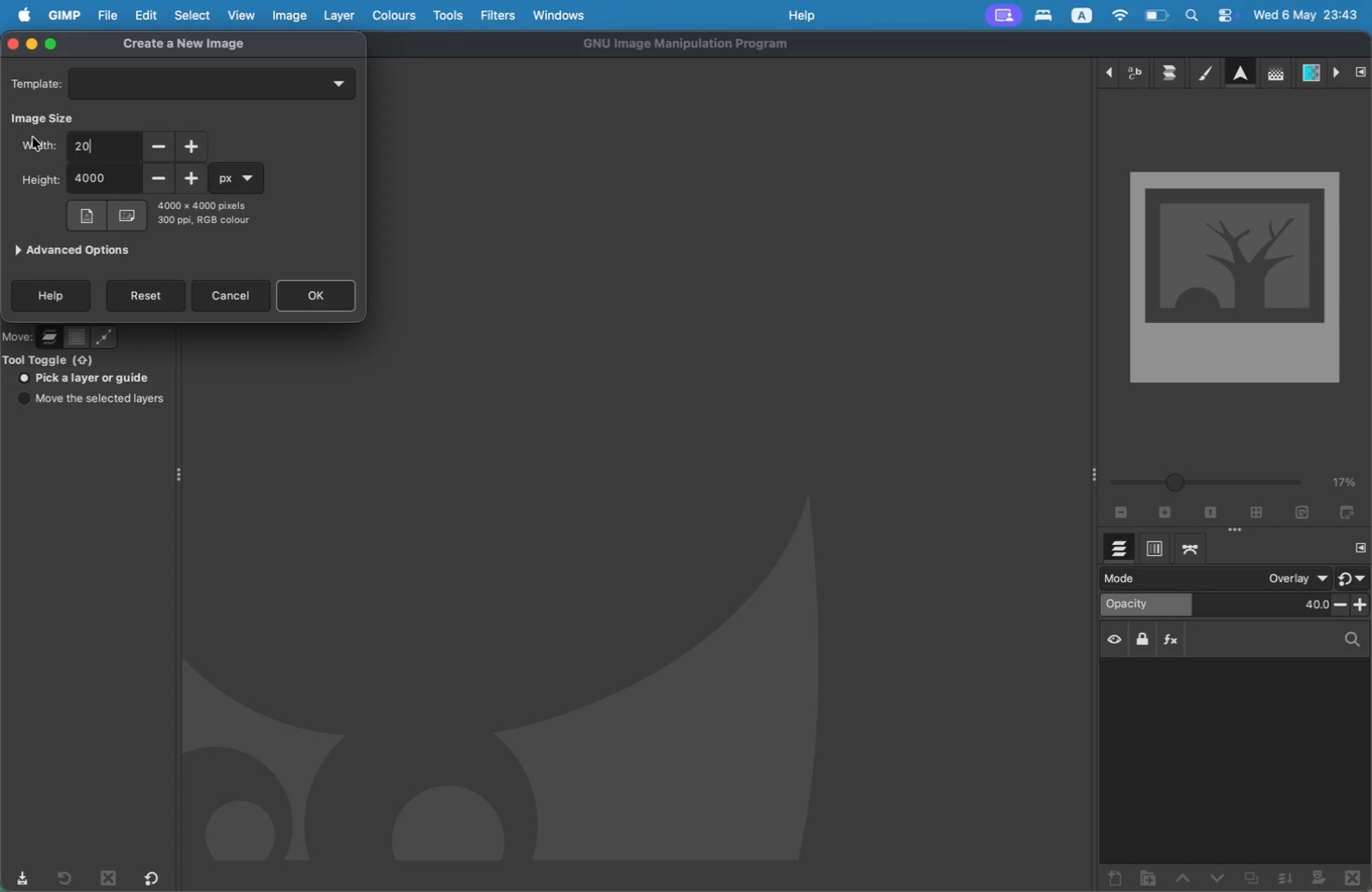 
left_click_drag(start_coordinate=[117, 184], to_coordinate=[30, 181])
 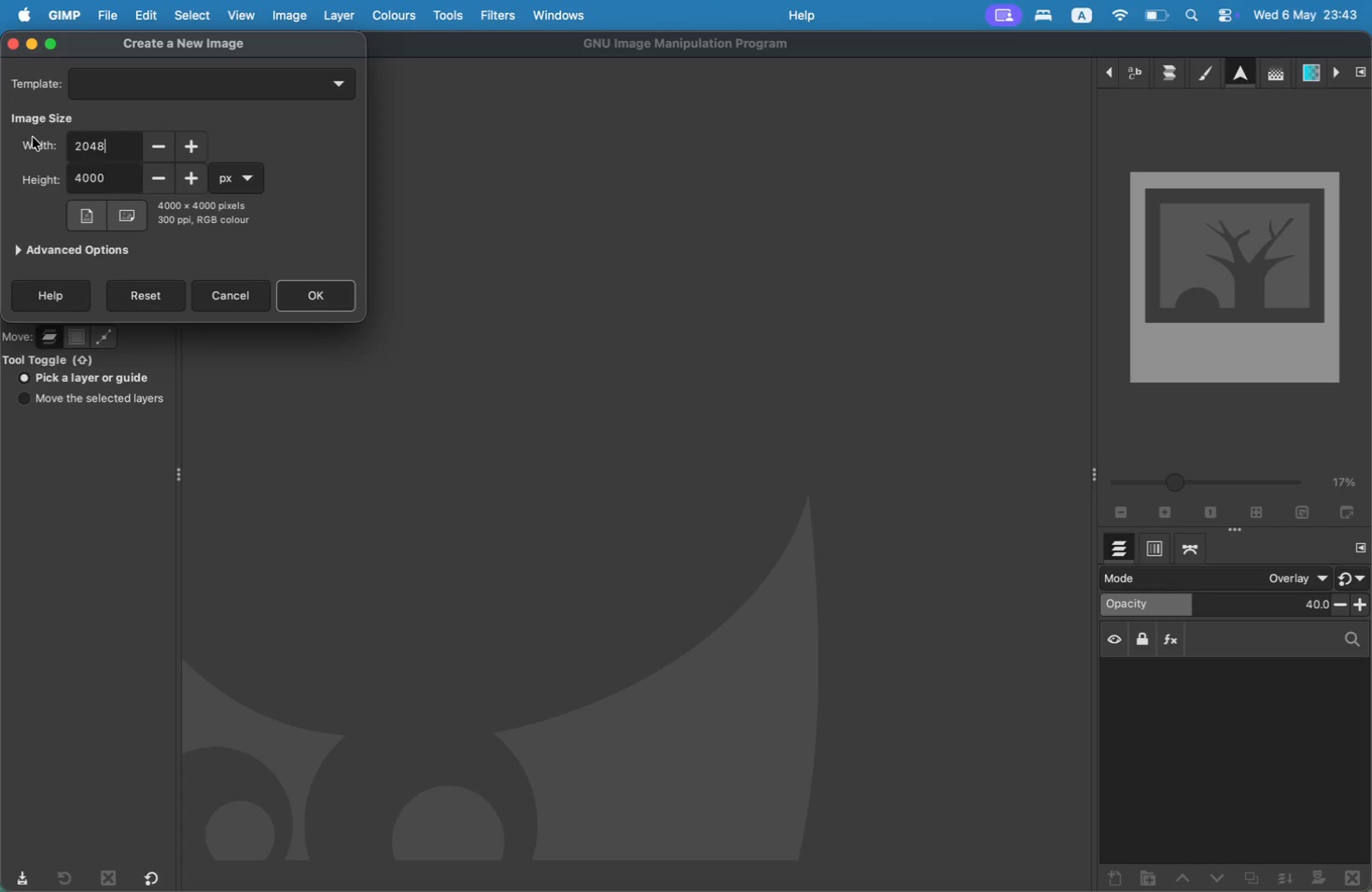 
type(2048)
 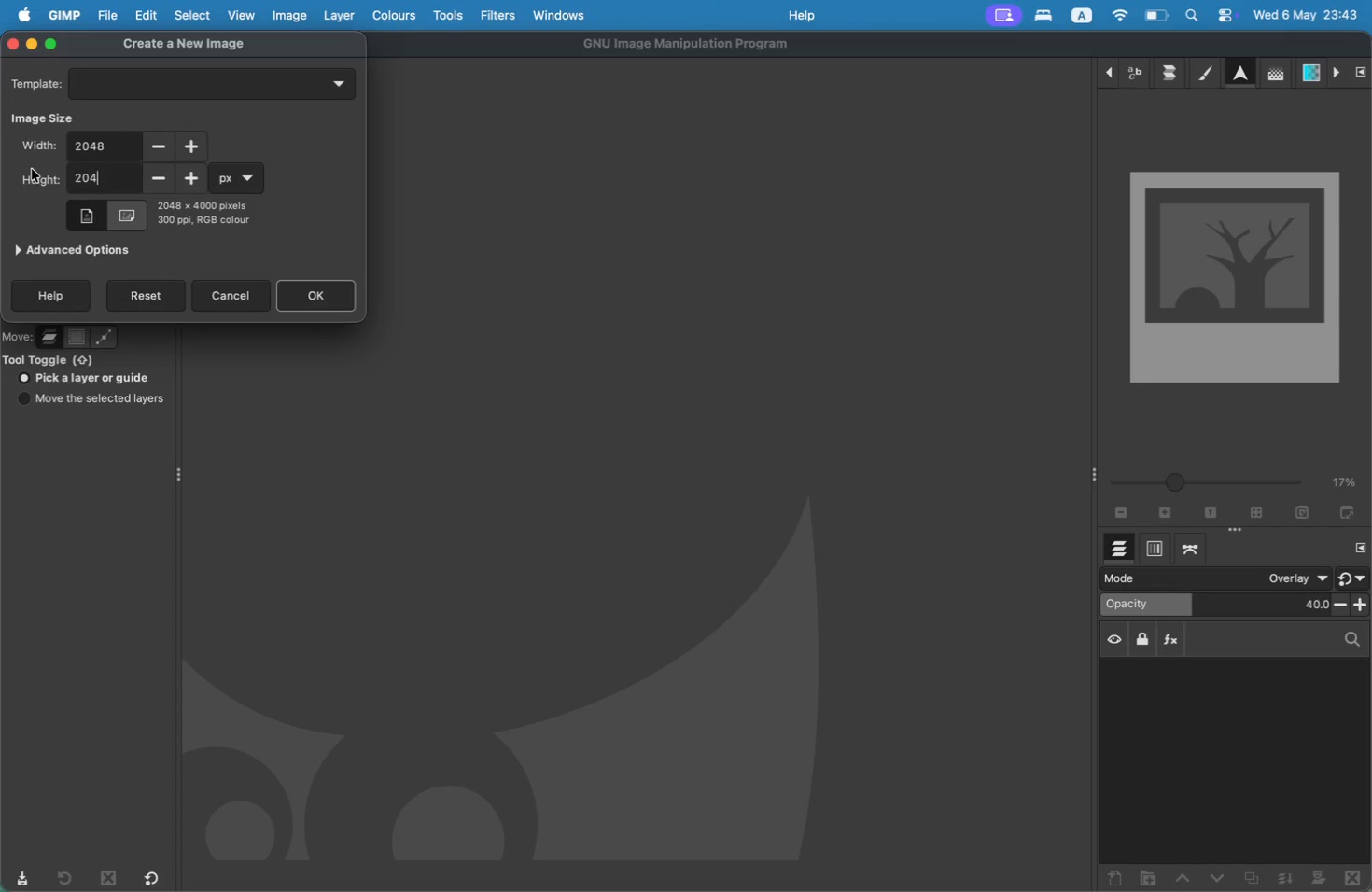 
left_click_drag(start_coordinate=[182, 42], to_coordinate=[350, 67])
 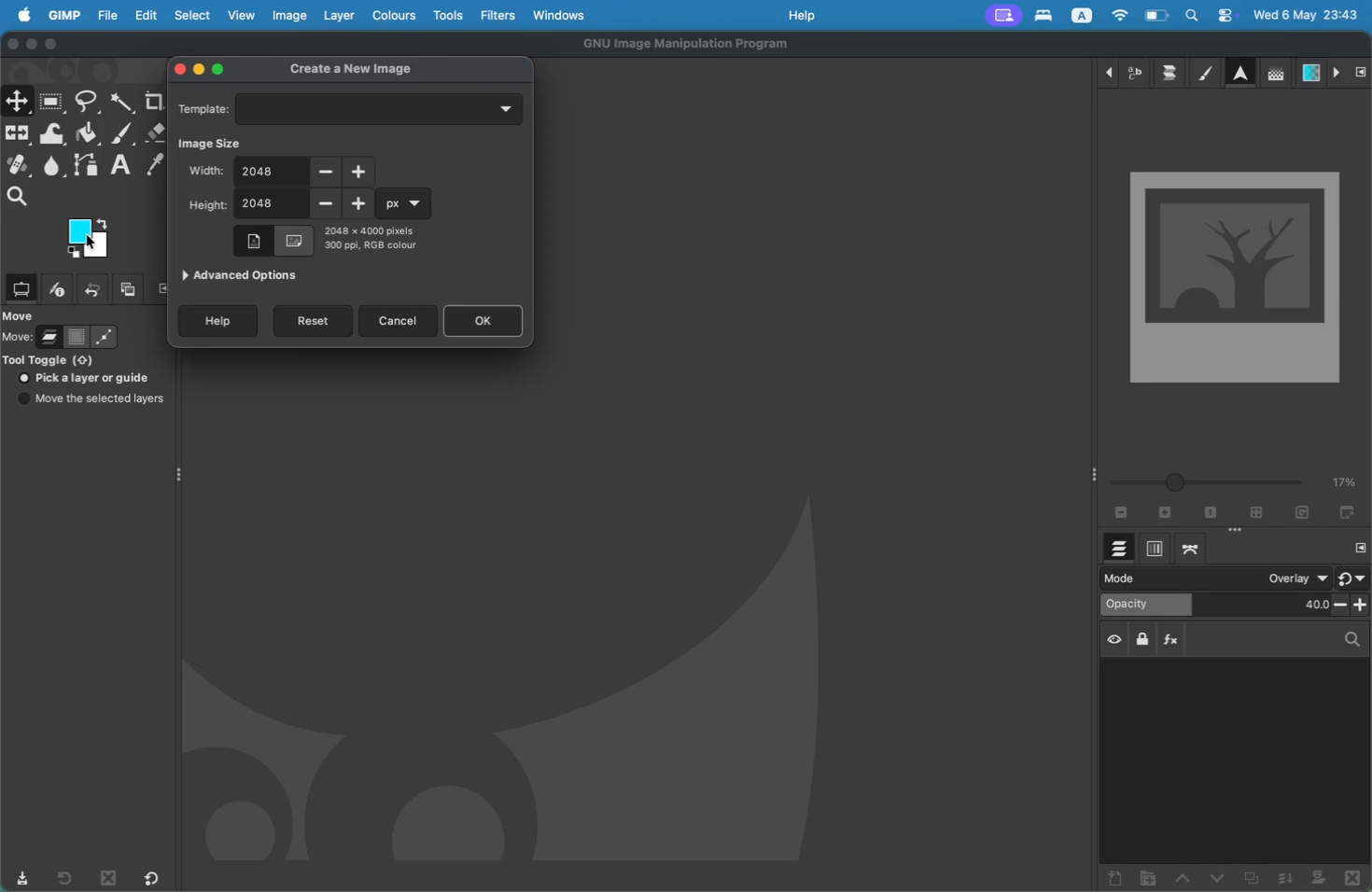 
left_click_drag(start_coordinate=[277, 68], to_coordinate=[114, 43])
 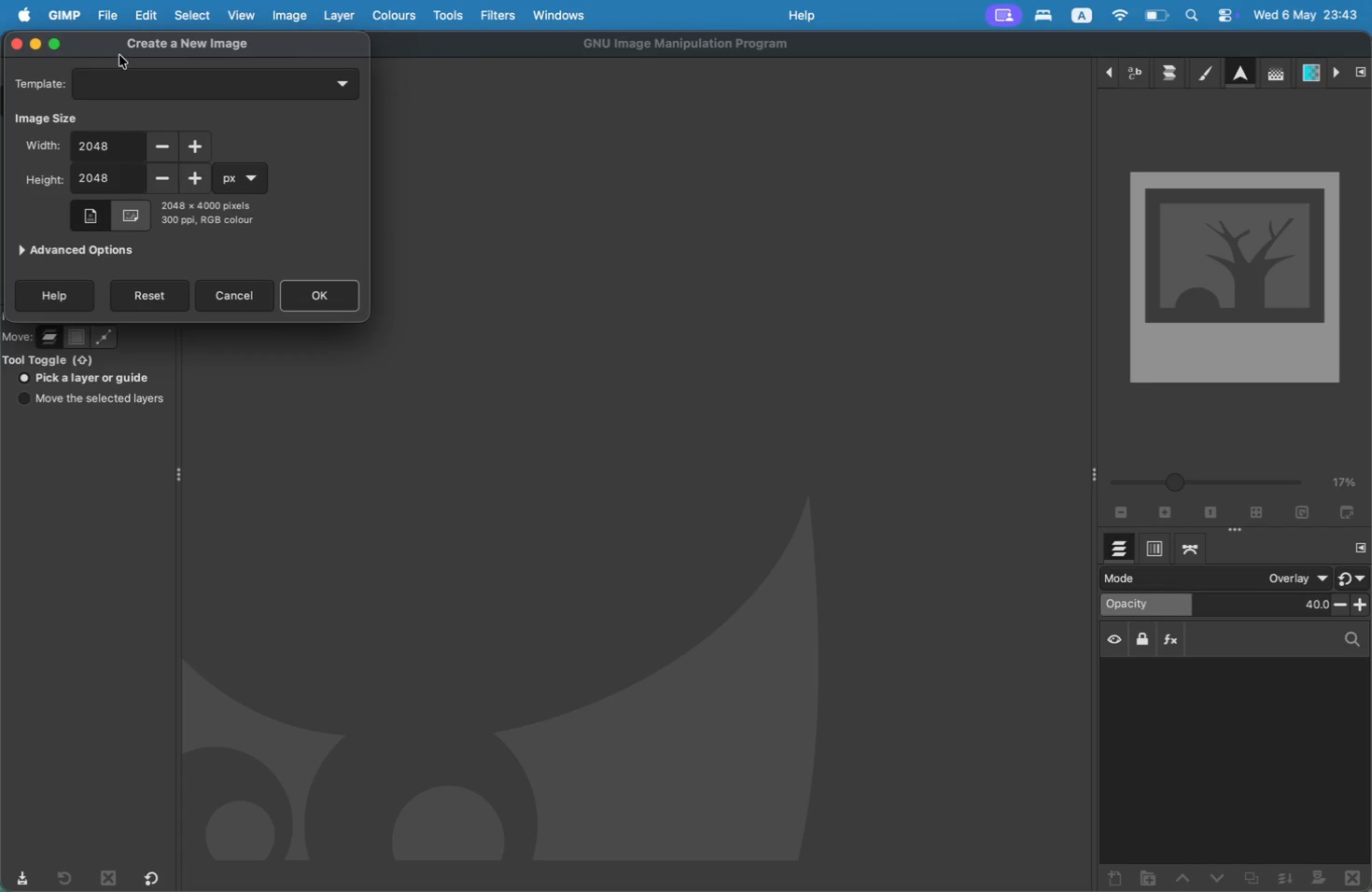 
left_click([333, 295])
 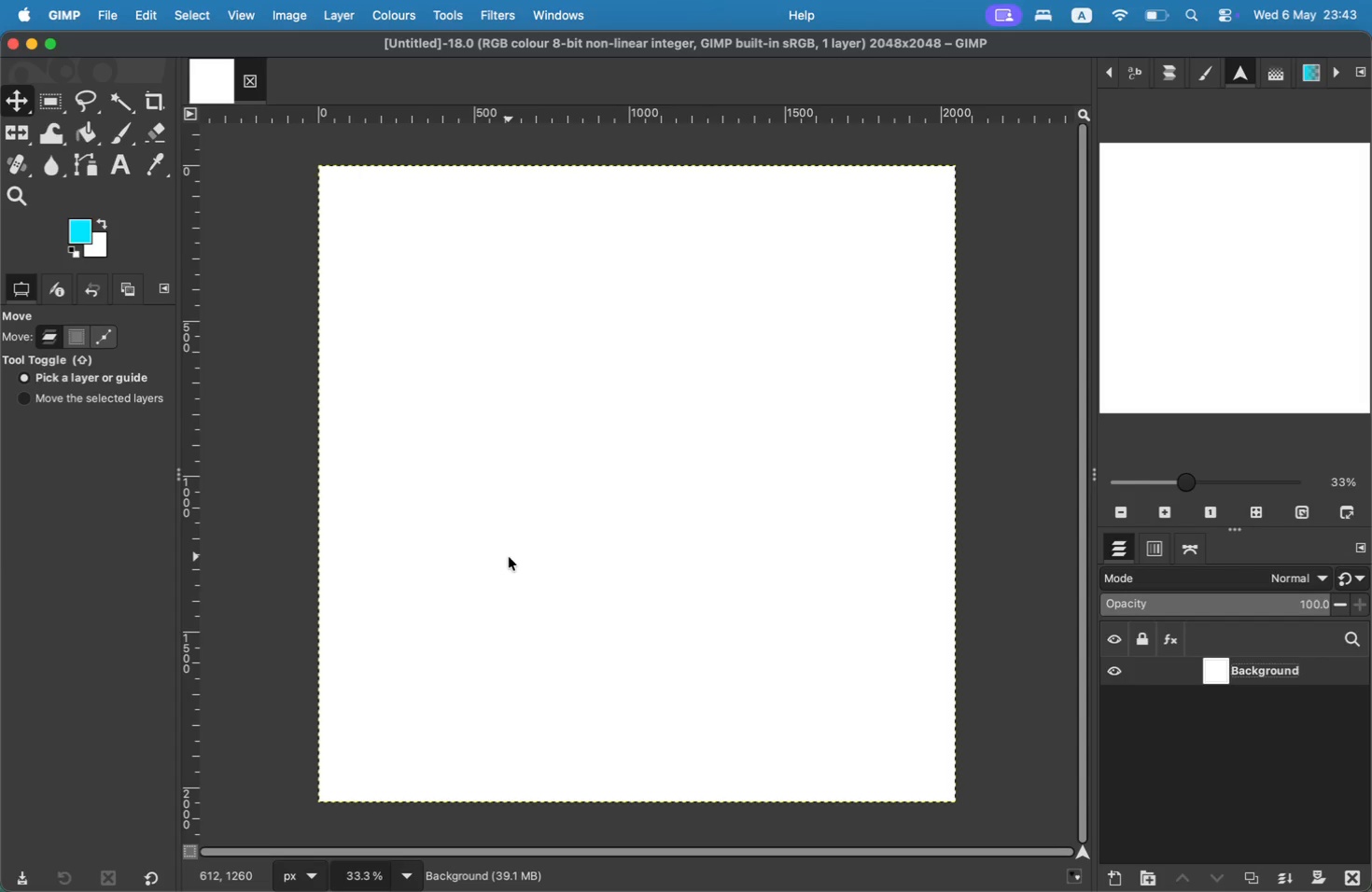 
wait(8.47)
 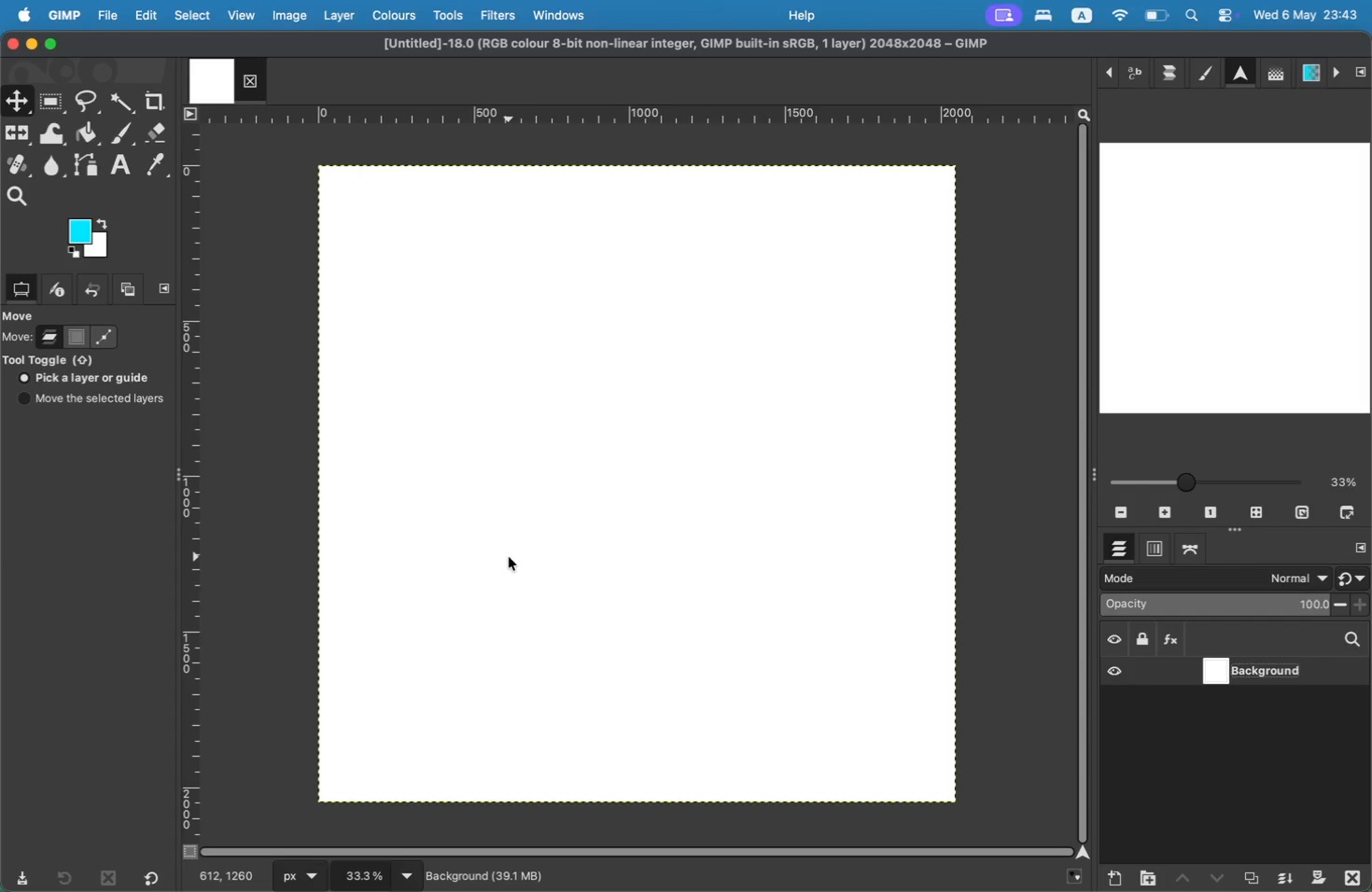 
left_click([116, 22])
 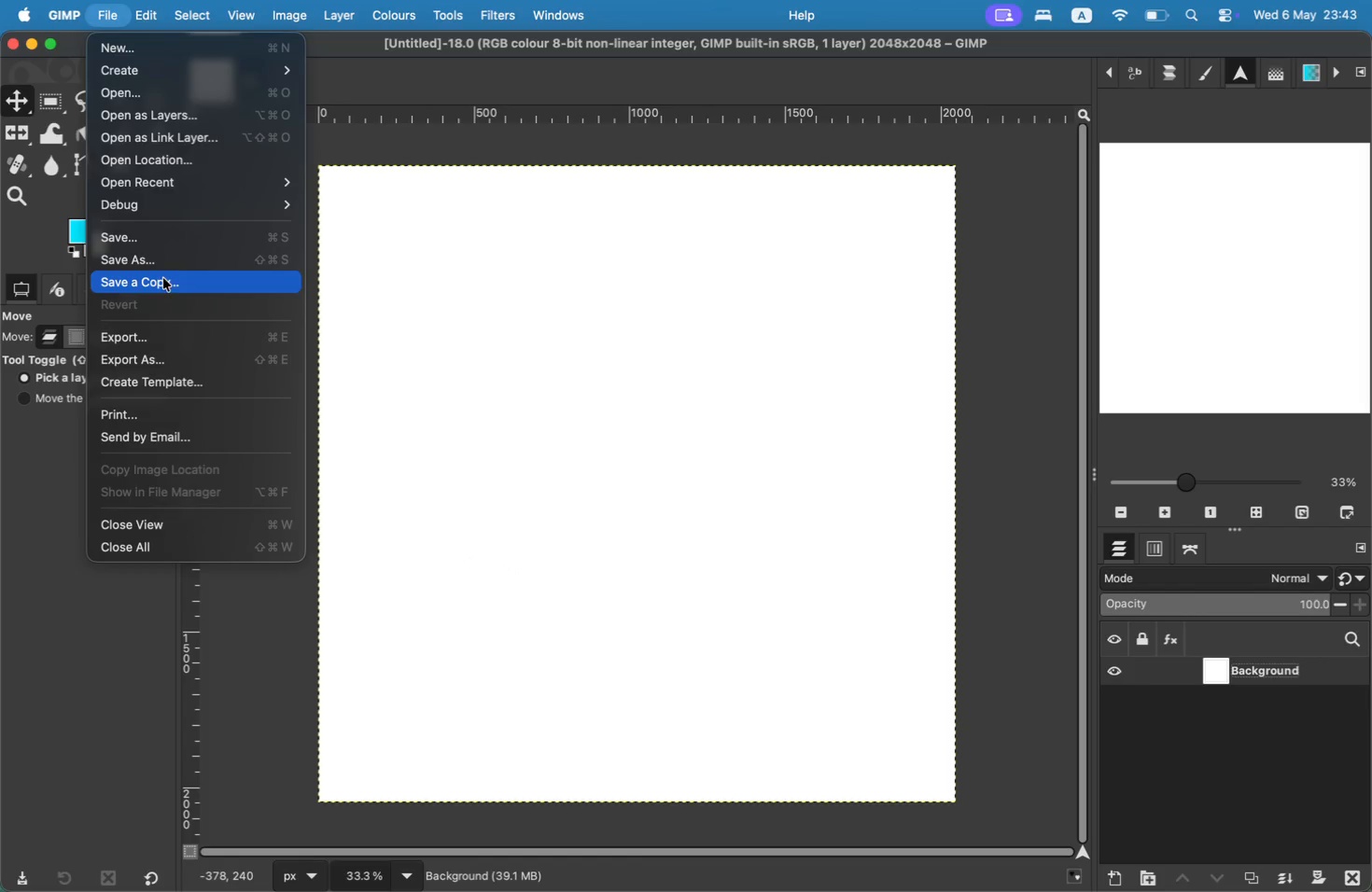 
left_click([162, 268])
 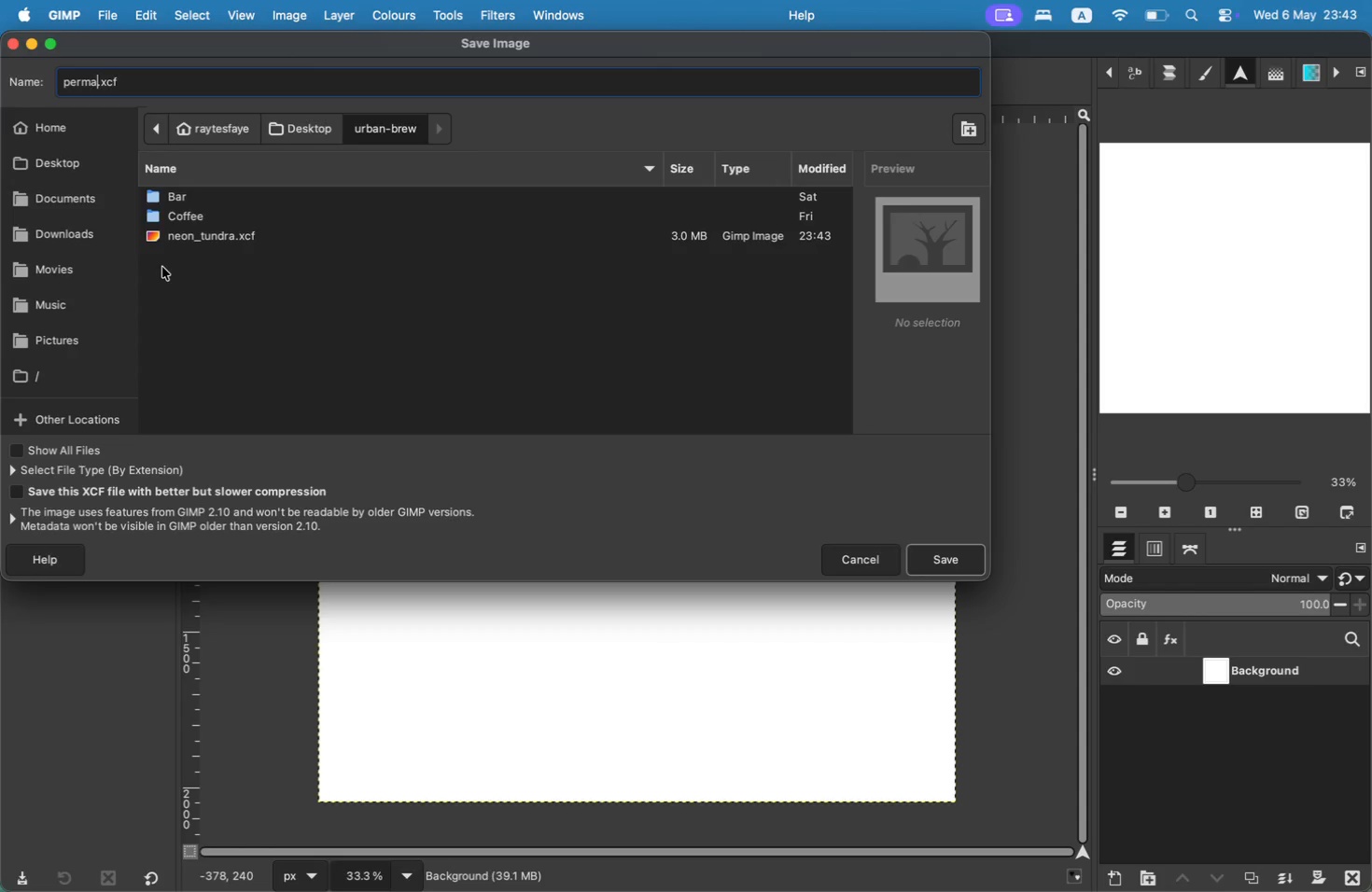 
type(permafrost_texture)
 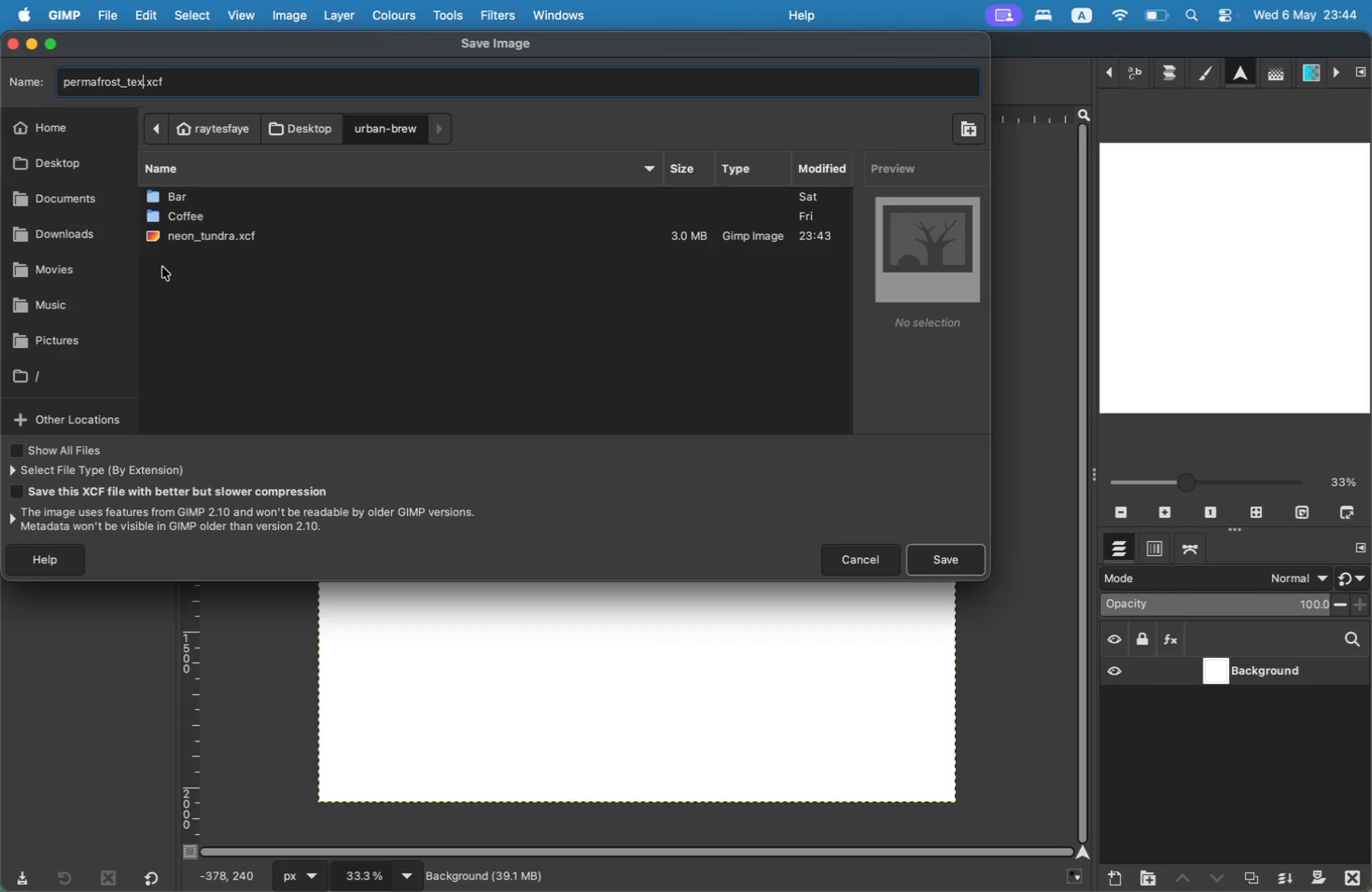 
key(Enter)
 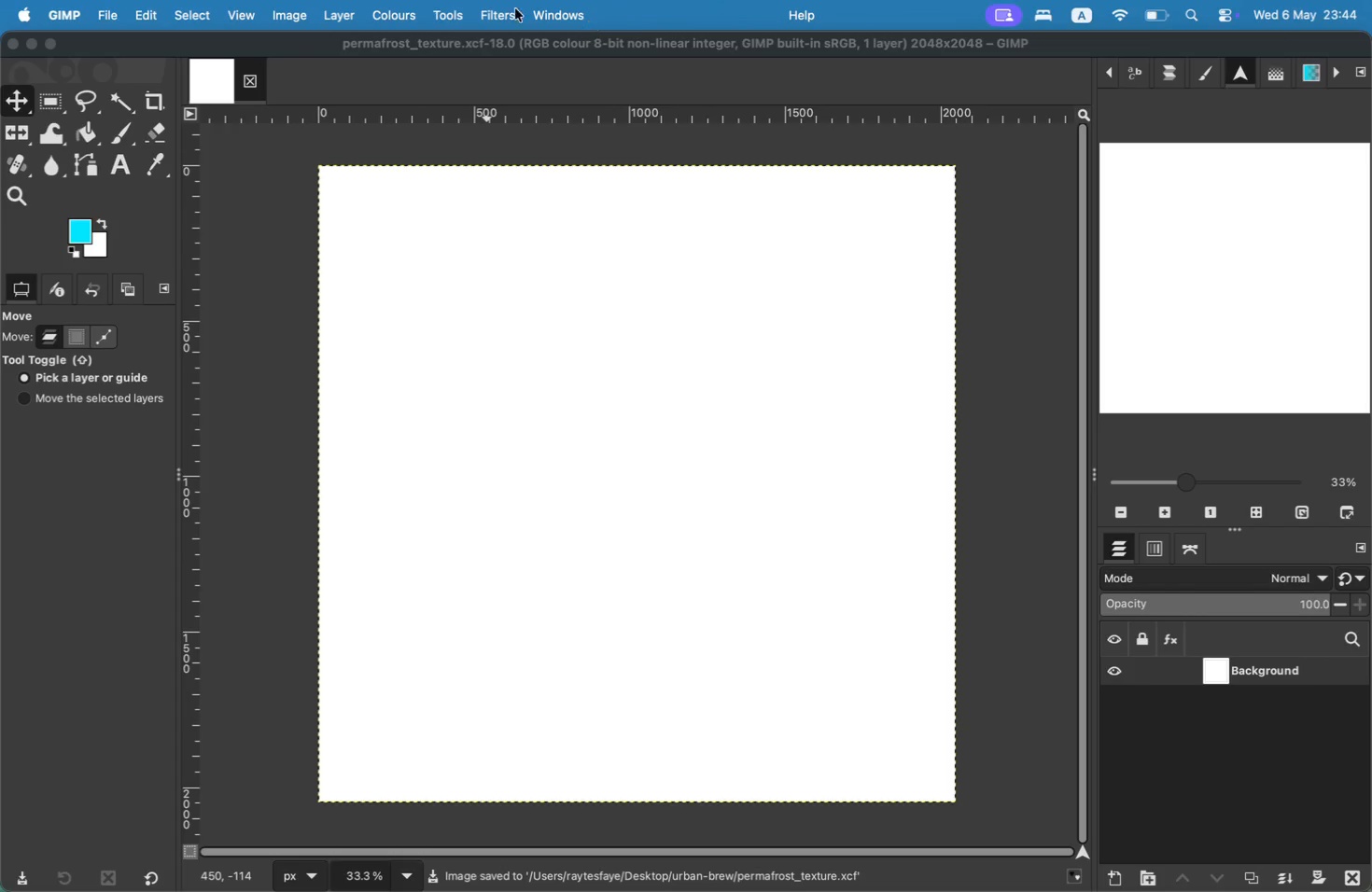 
wait(5.42)
 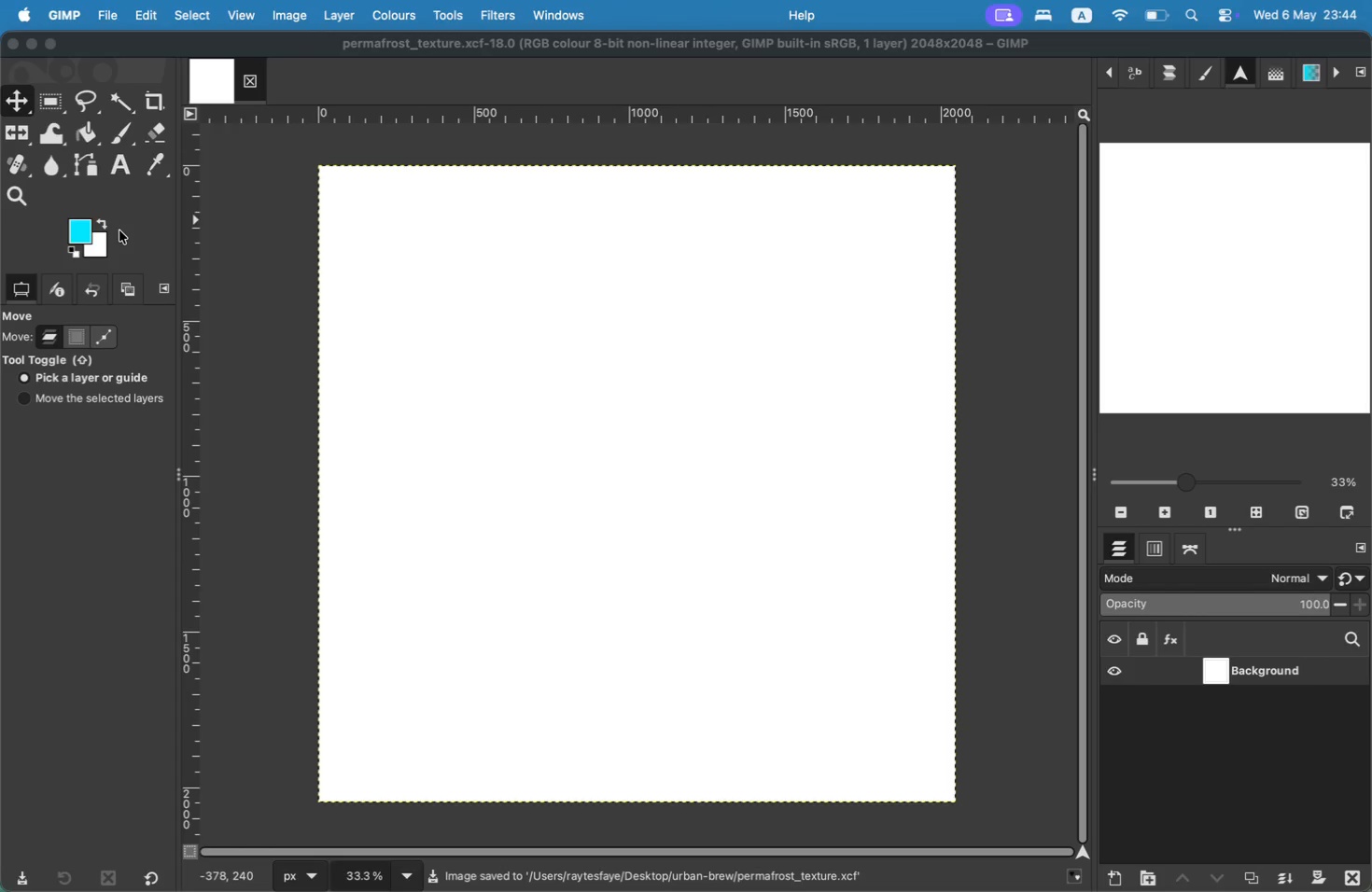 
left_click([1112, 884])
 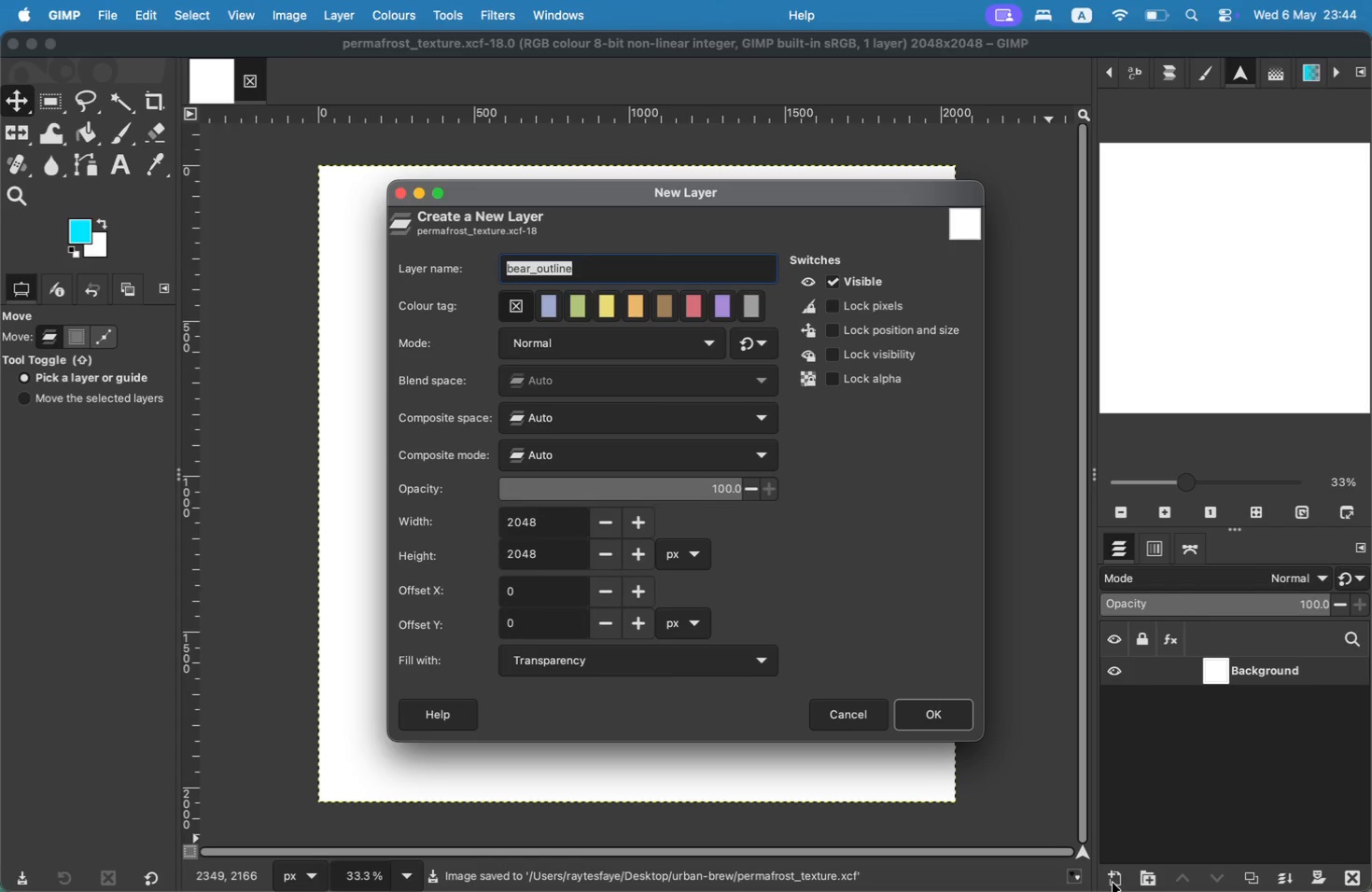 
type(base_color)
 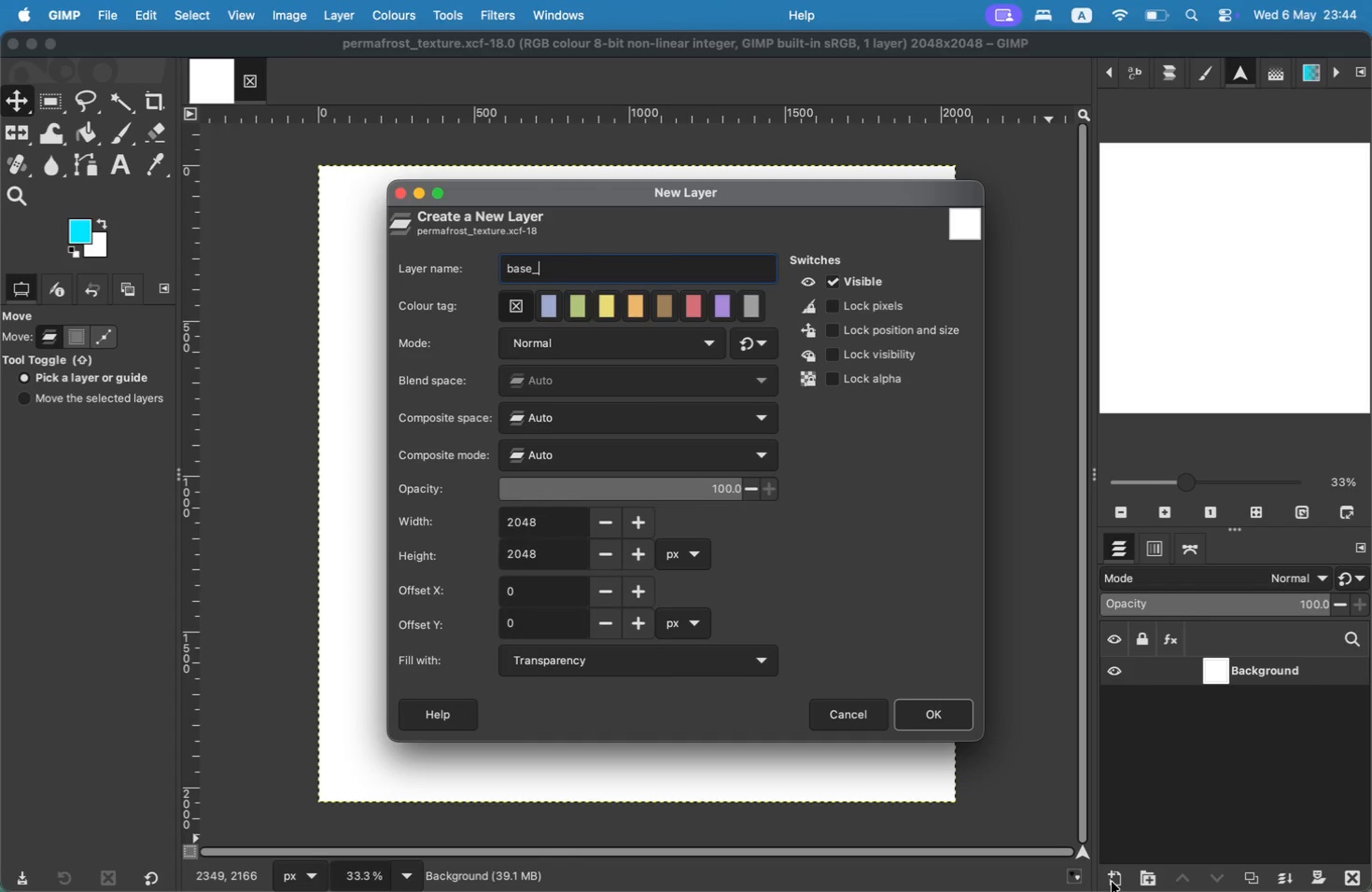 
left_click([932, 719])
 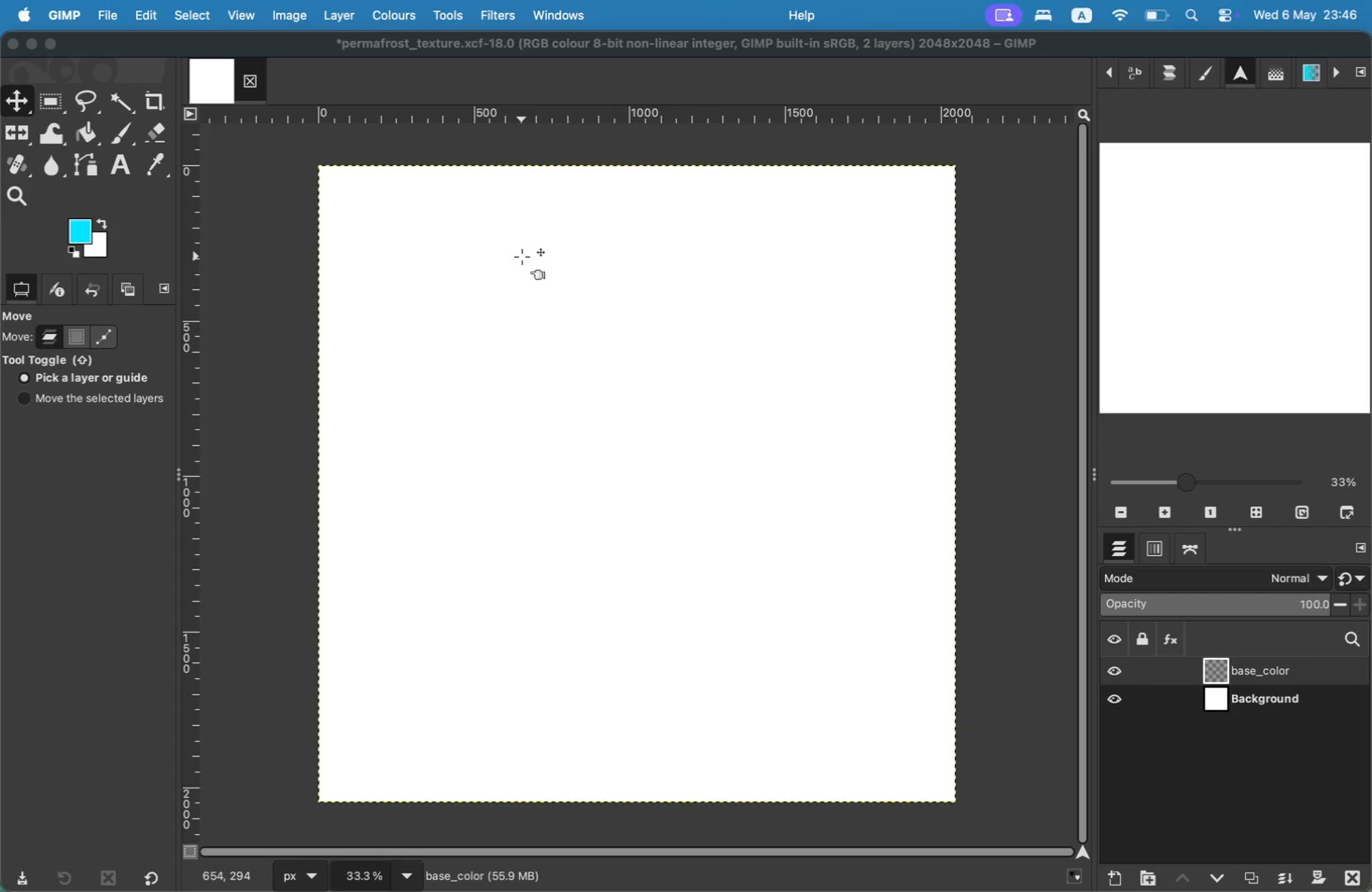 
wait(122.61)
 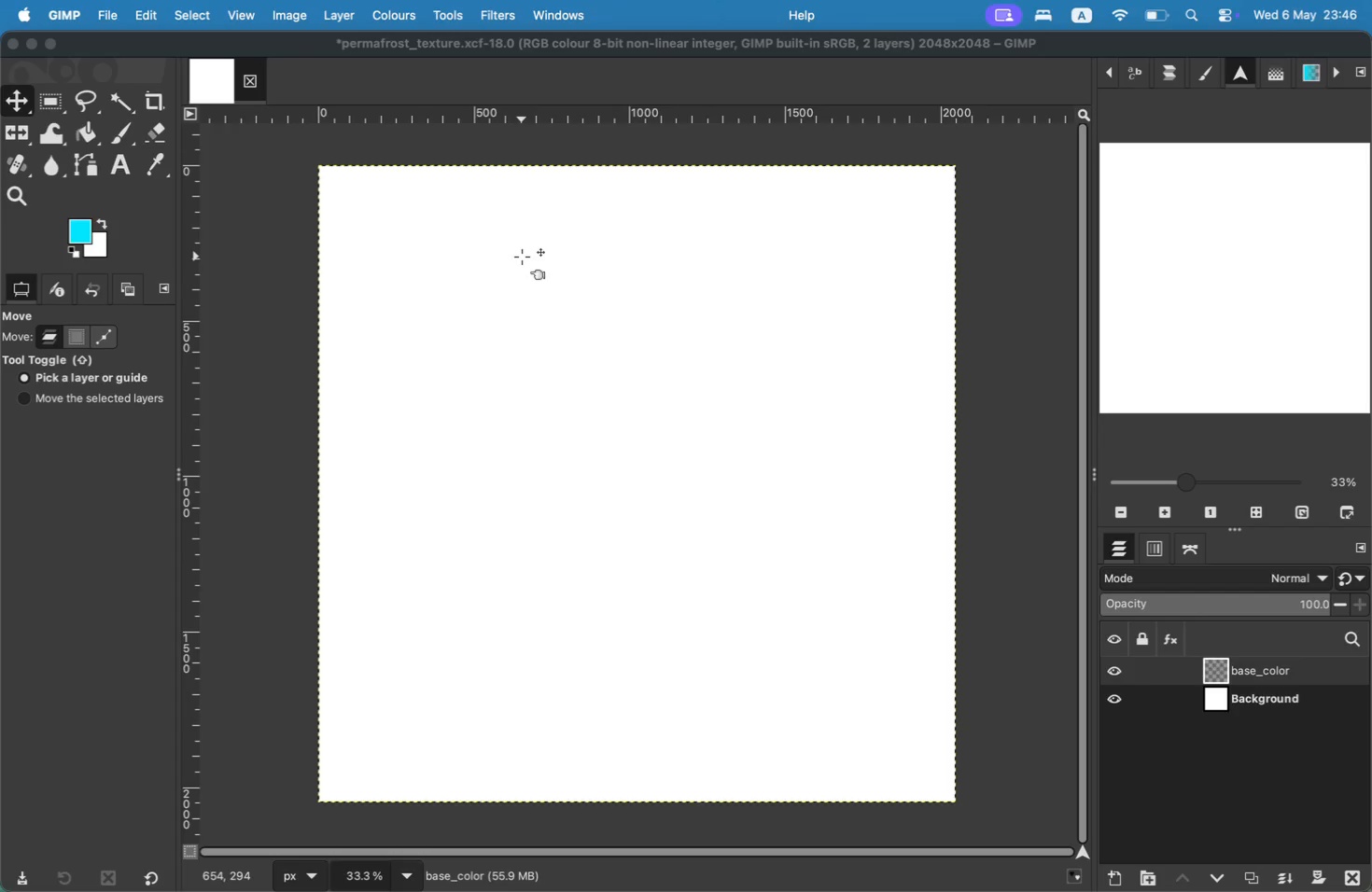 
left_click([1240, 669])
 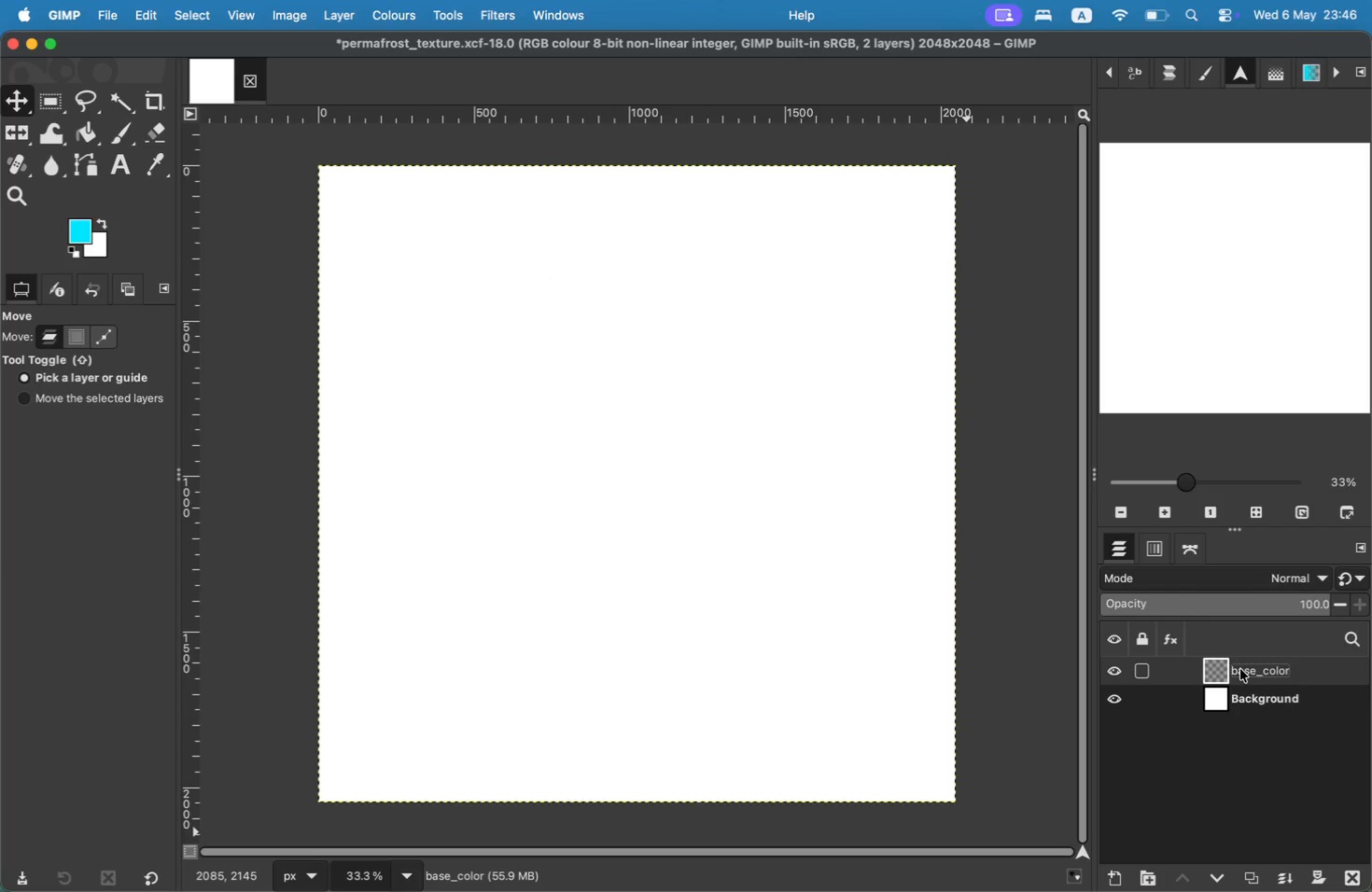 
left_click([1240, 669])
 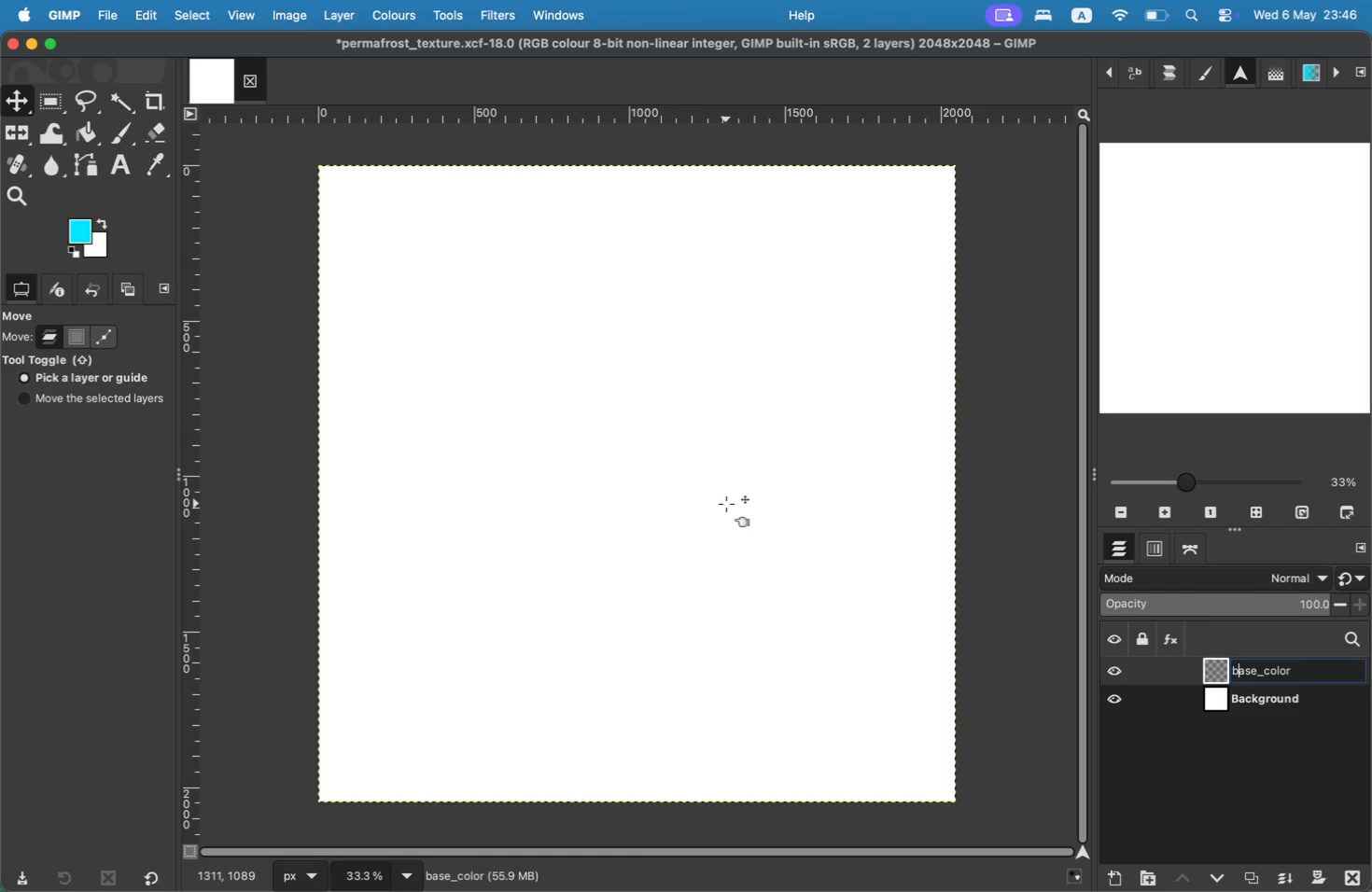 
wait(37.25)
 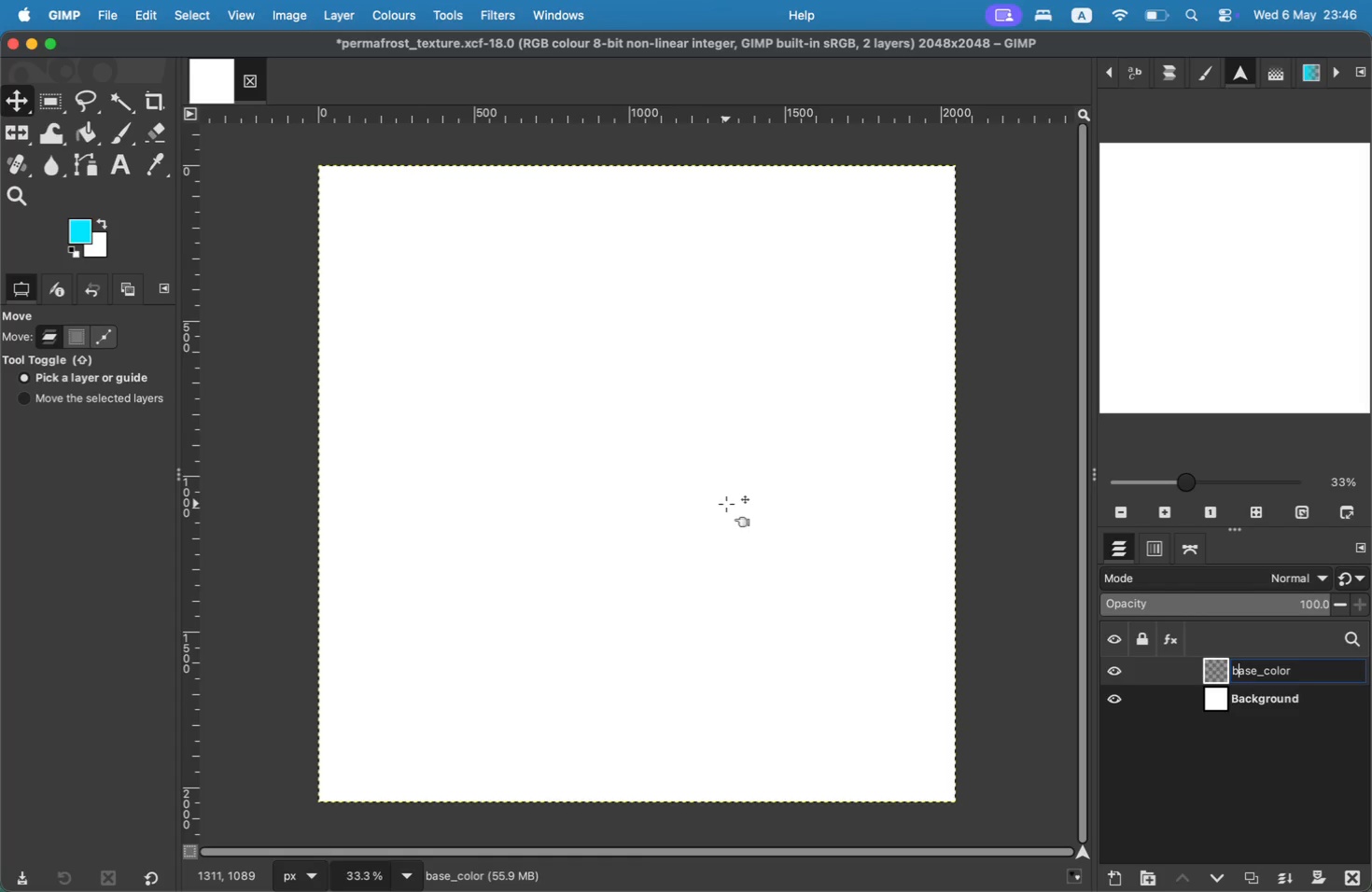 
double_click([1247, 670])
 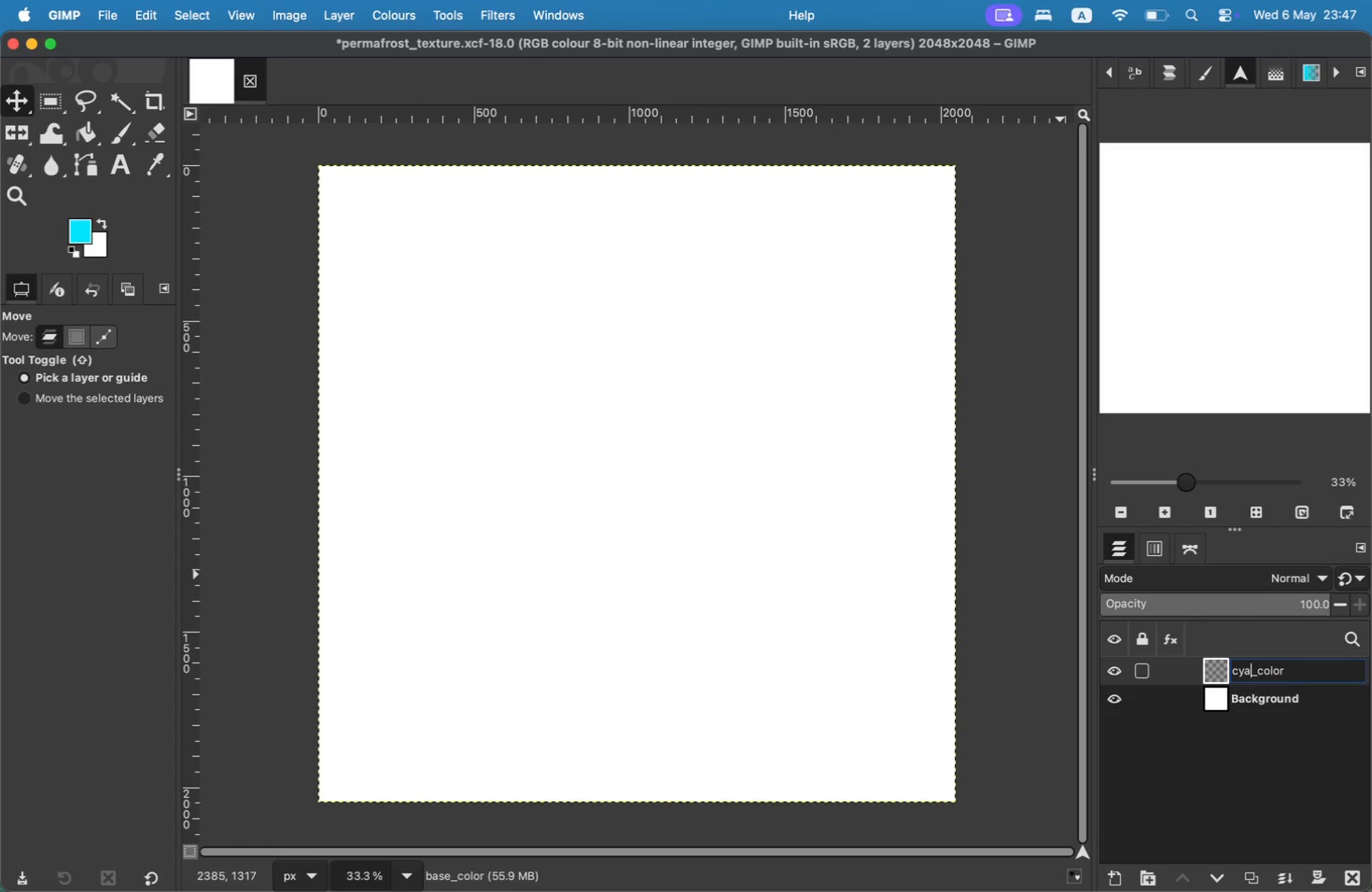 
type(cyam)
key(Backspace)
type(n)
 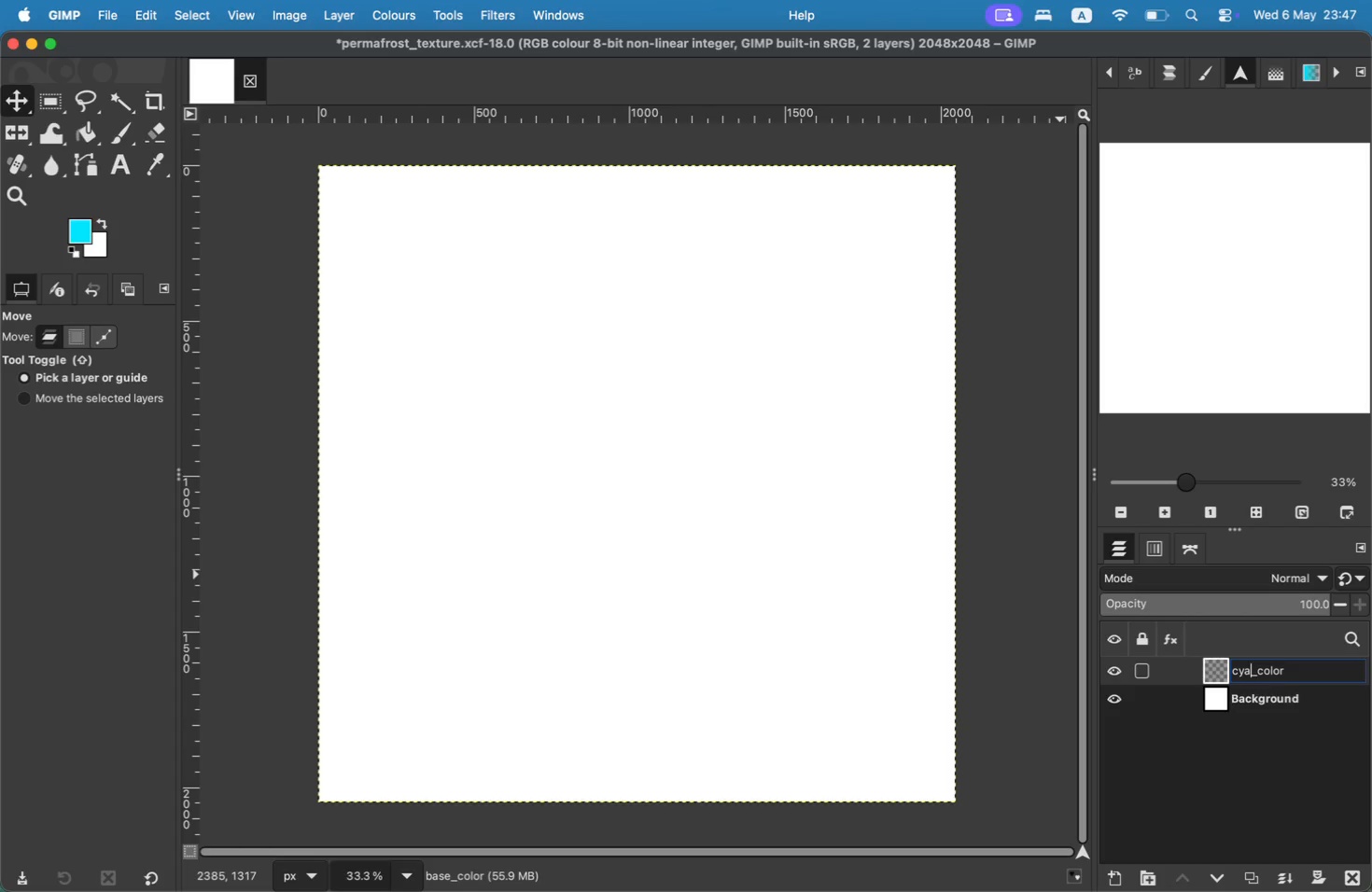 
key(Enter)
 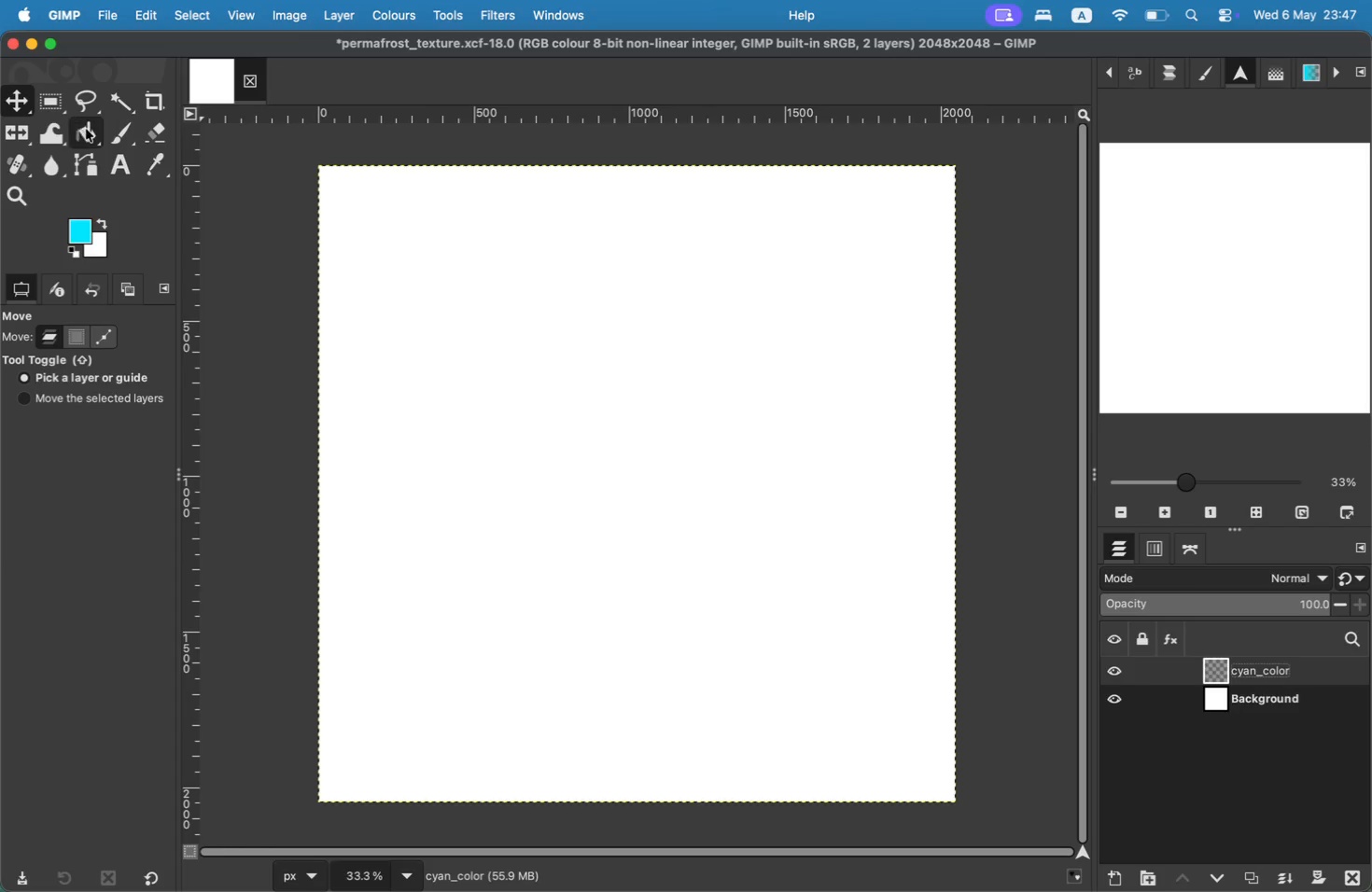 
key(G)
 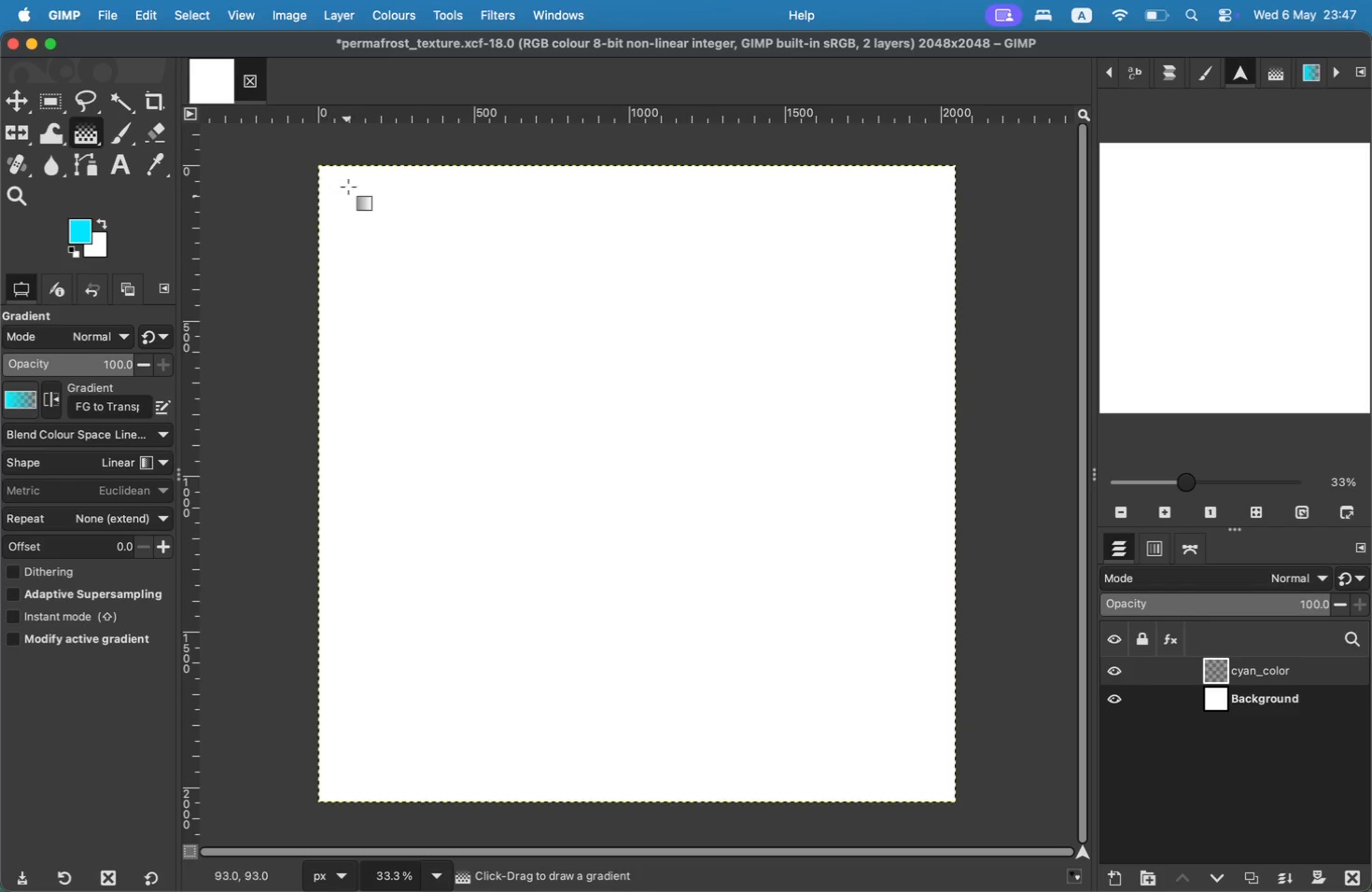 
wait(5.22)
 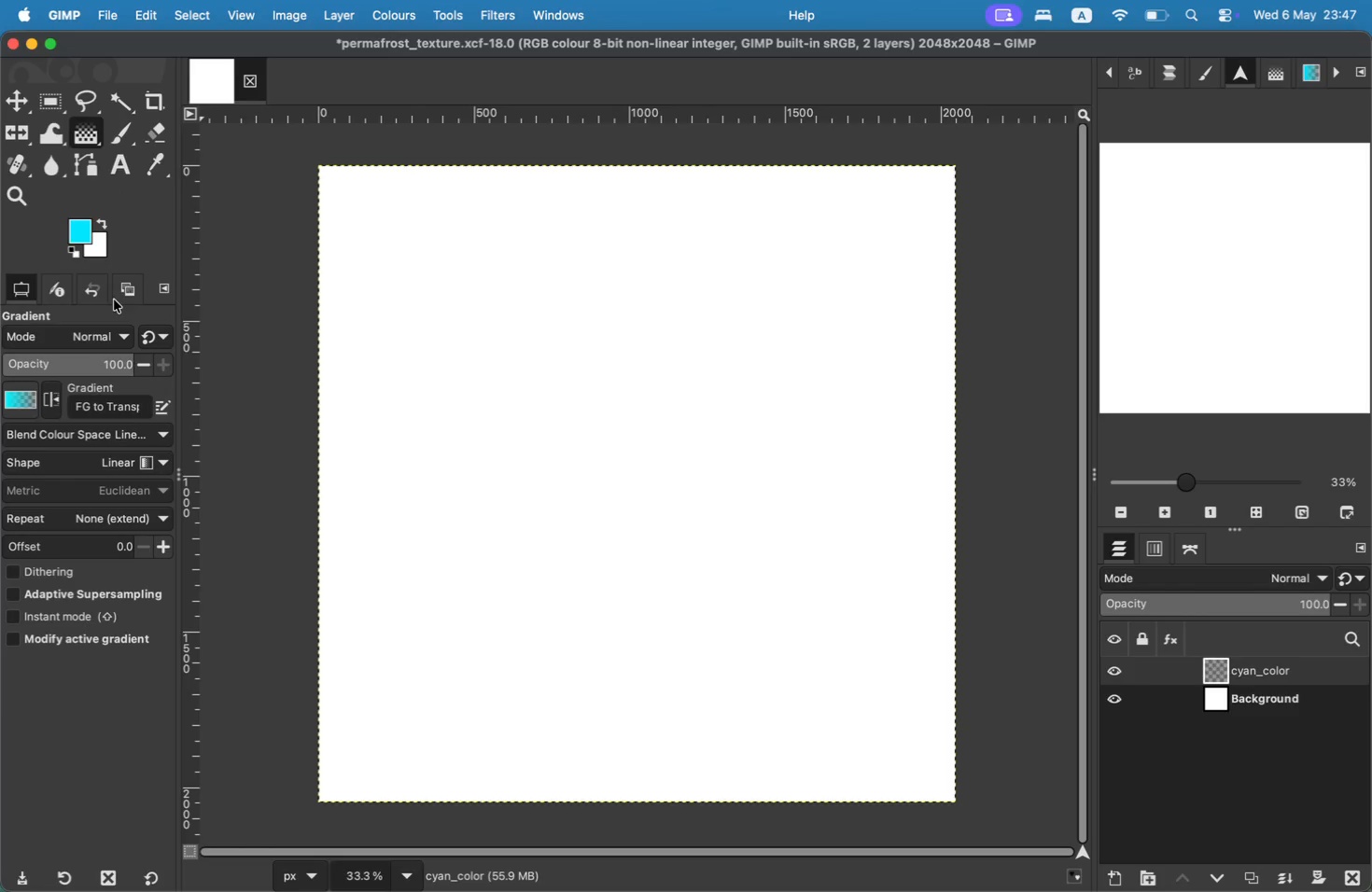 
left_click_drag(start_coordinate=[319, 164], to_coordinate=[955, 801])
 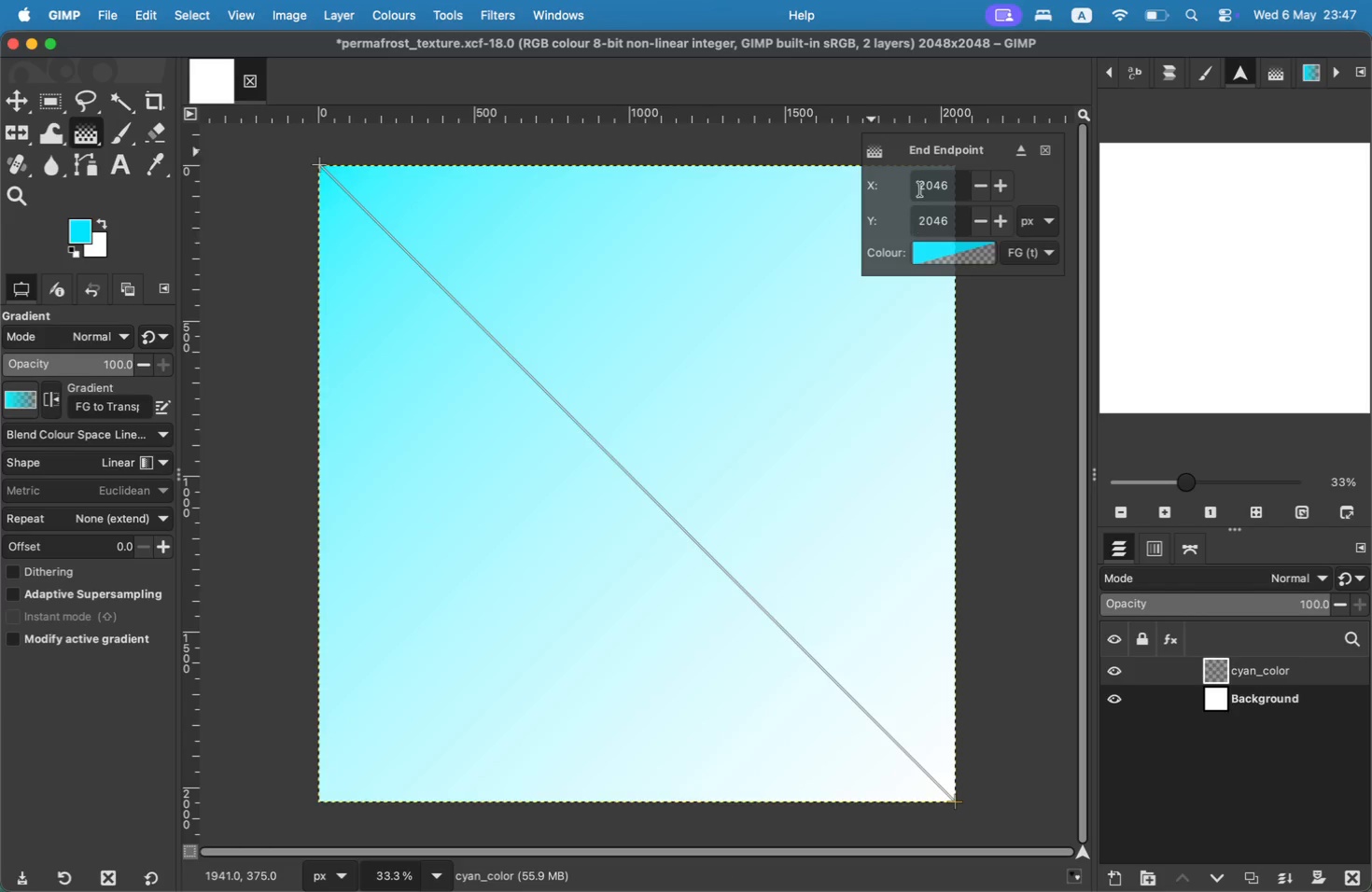 
left_click([1043, 154])
 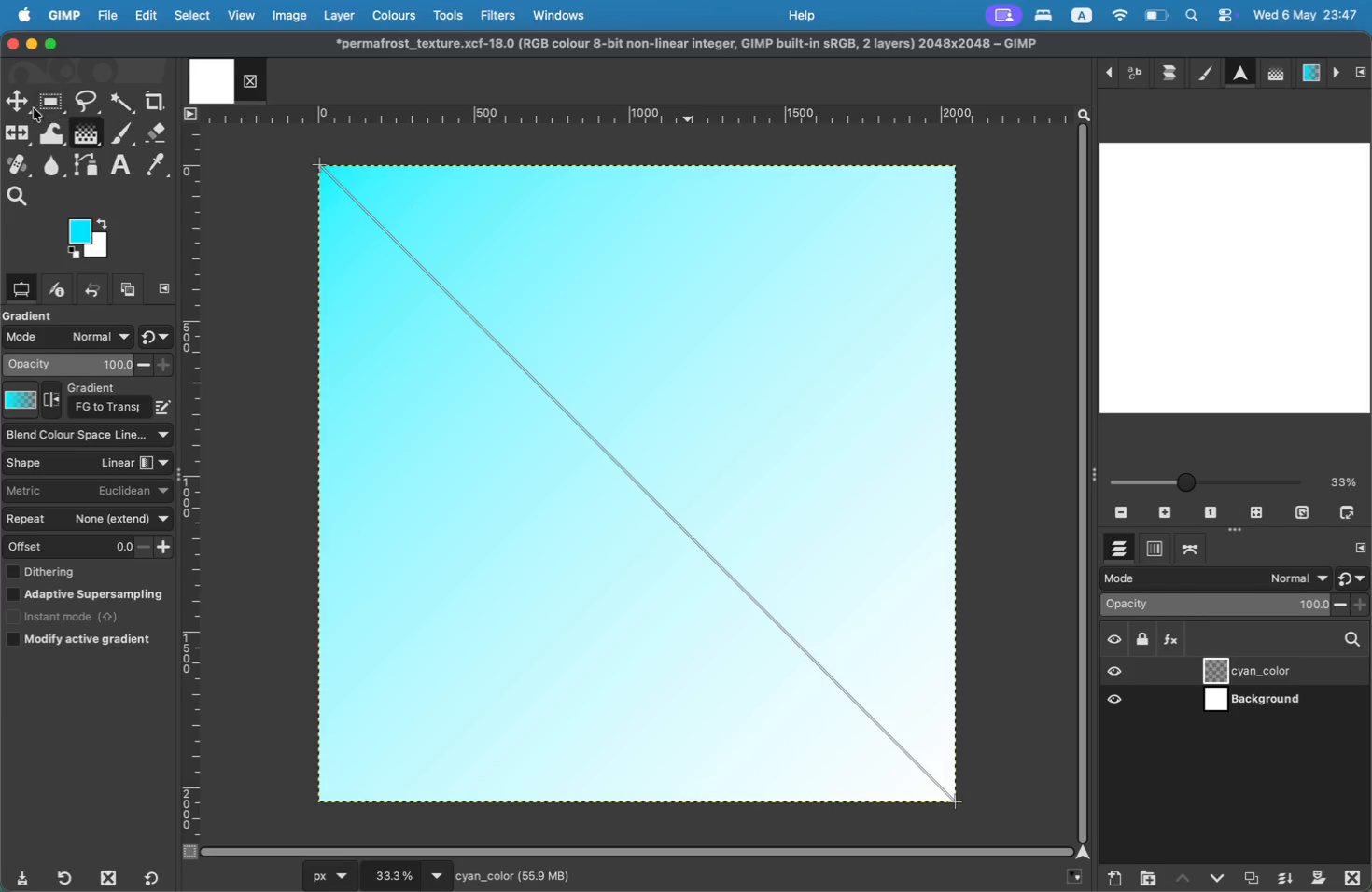 
left_click([22, 105])
 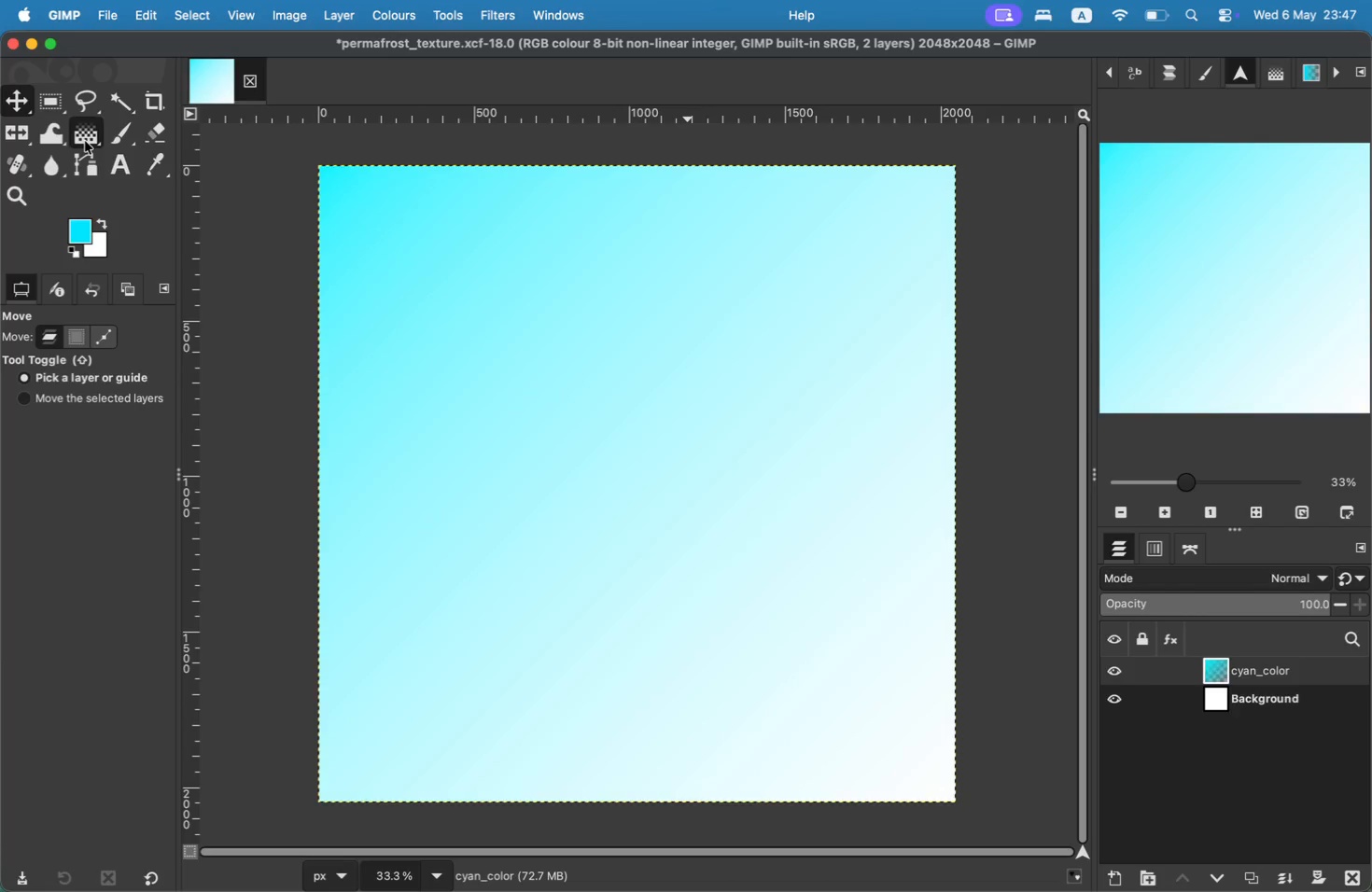 
left_click([85, 141])
 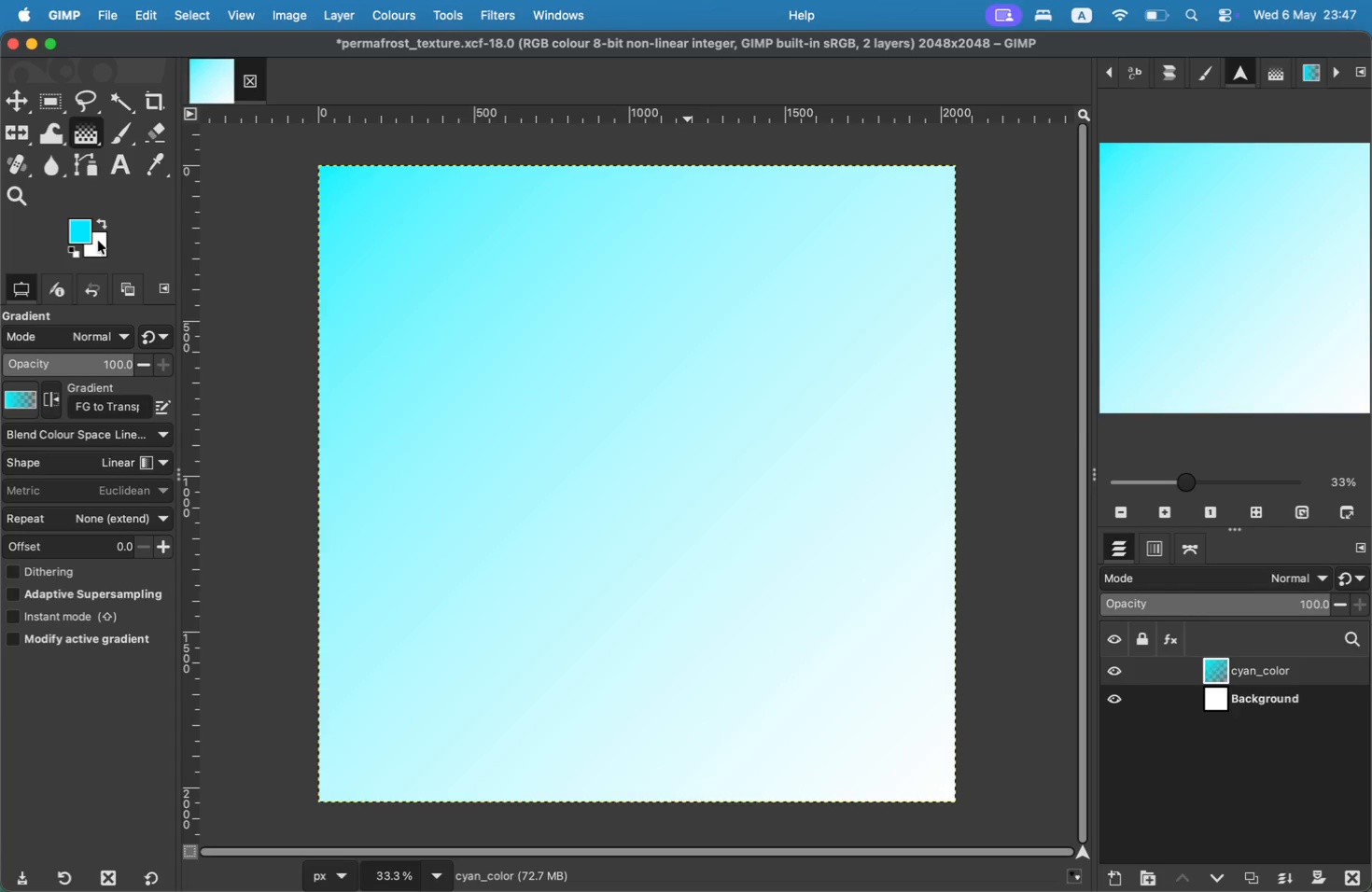 
left_click([85, 231])
 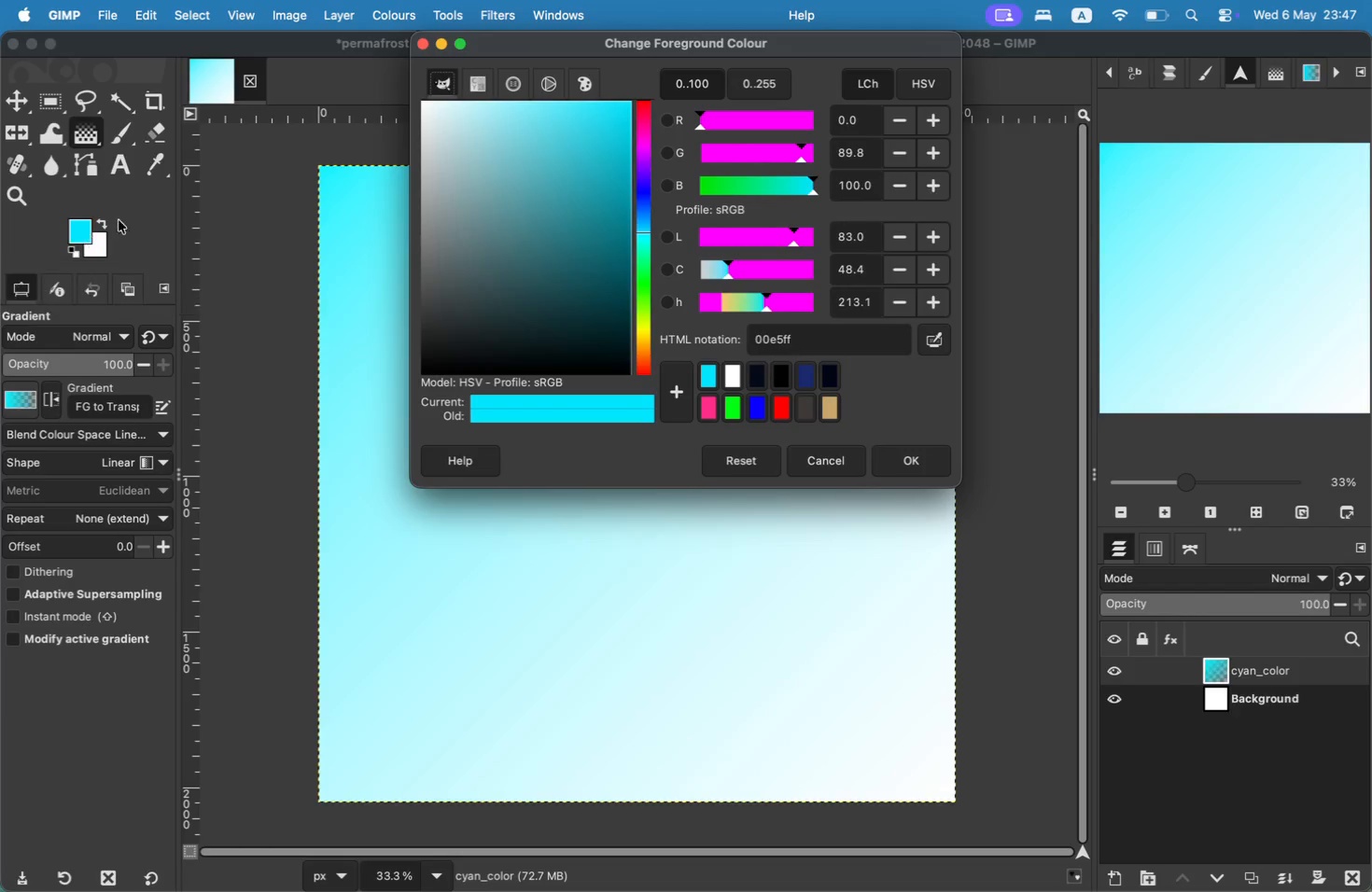 
wait(5.08)
 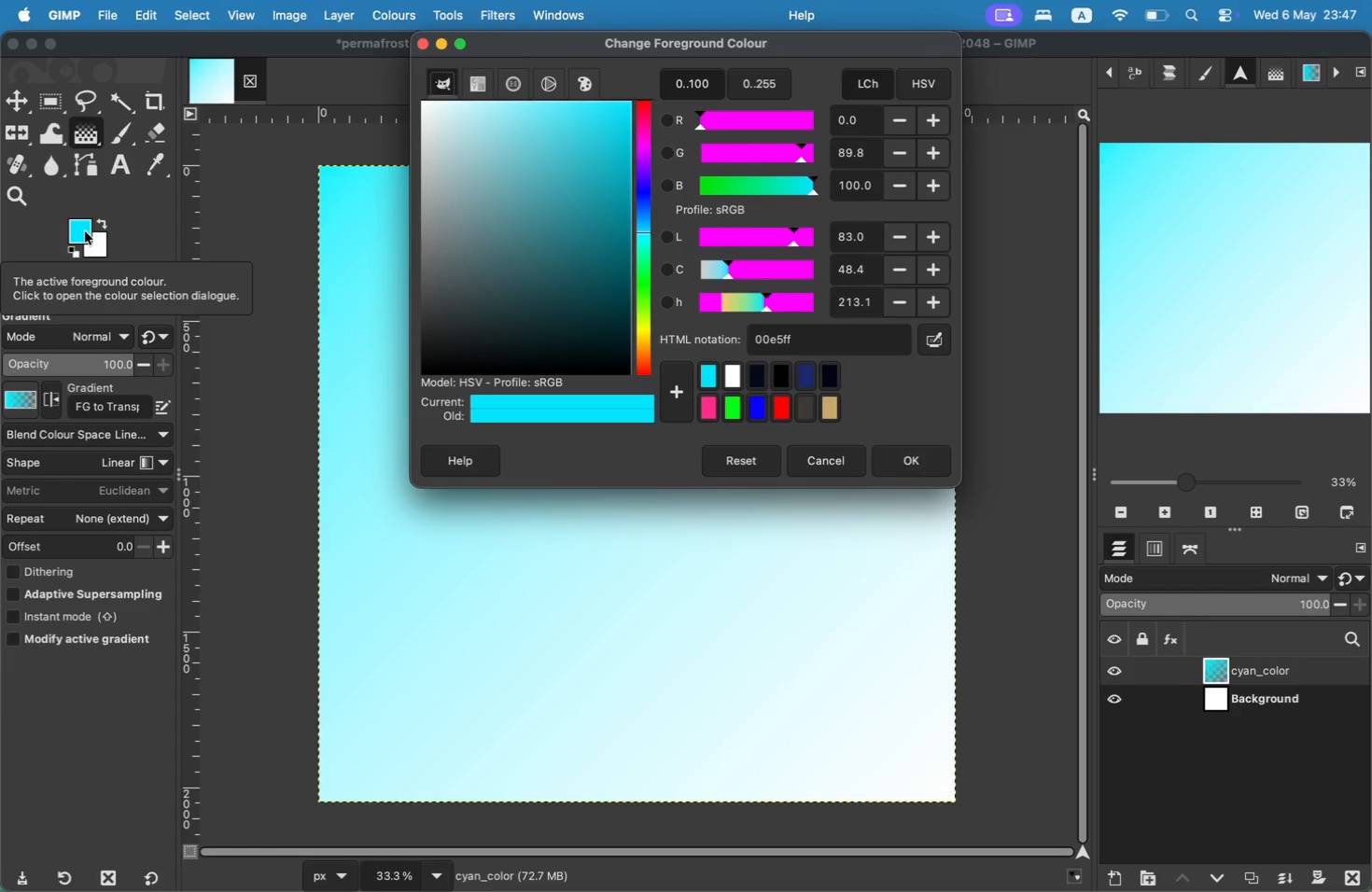 
left_click([708, 399])
 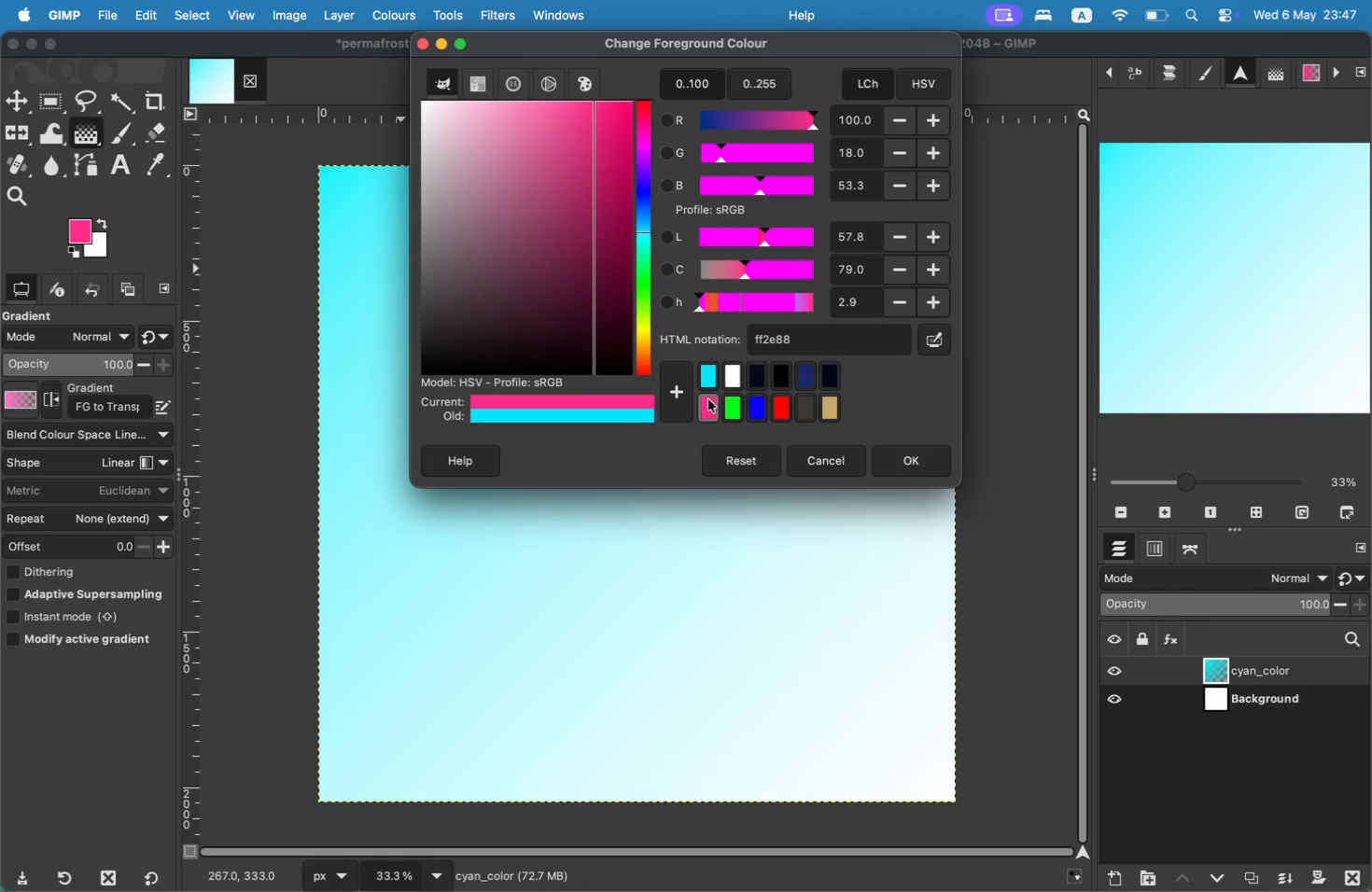 
left_click([899, 474])
 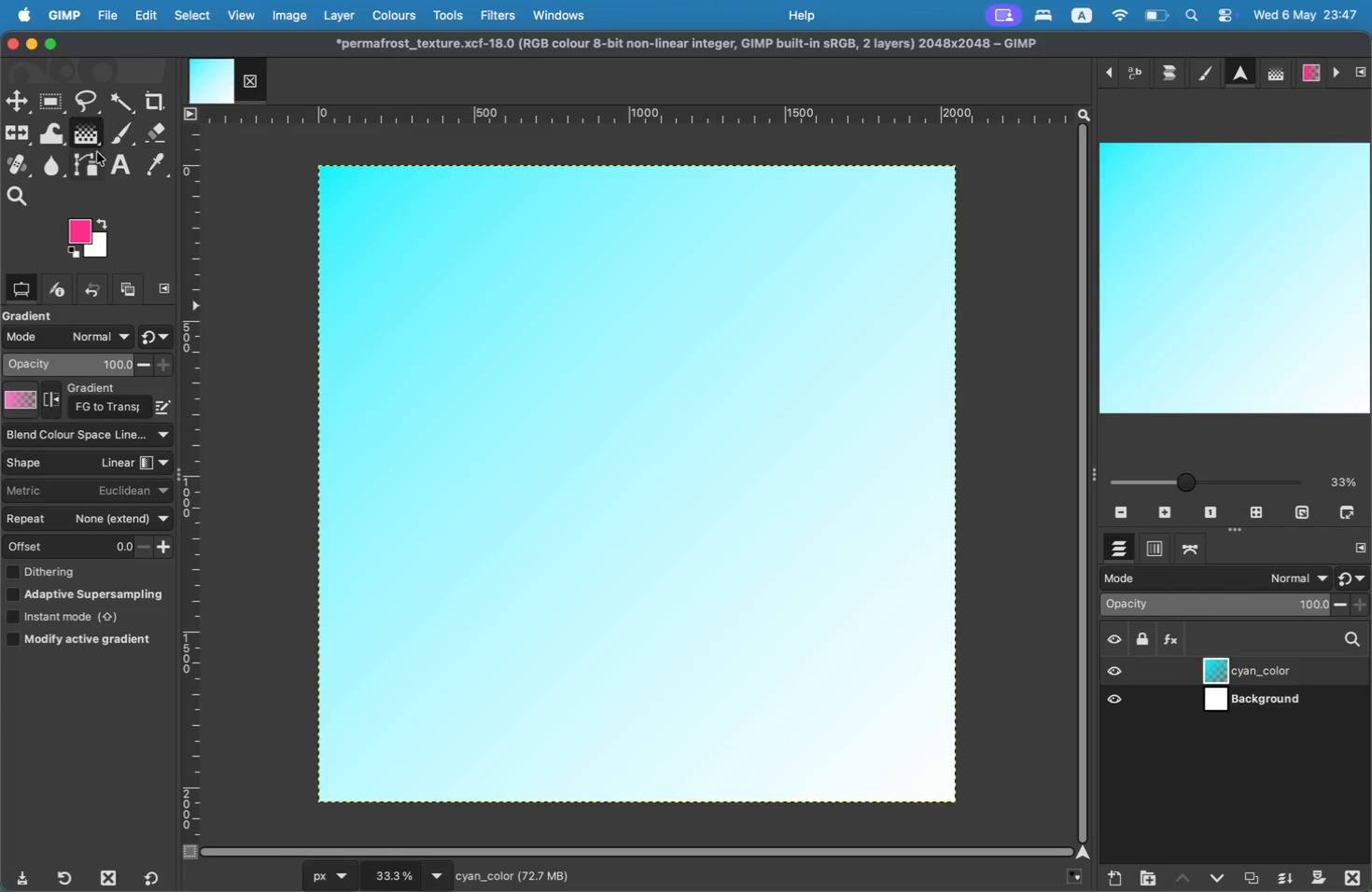 
left_click_drag(start_coordinate=[957, 801], to_coordinate=[321, 168])
 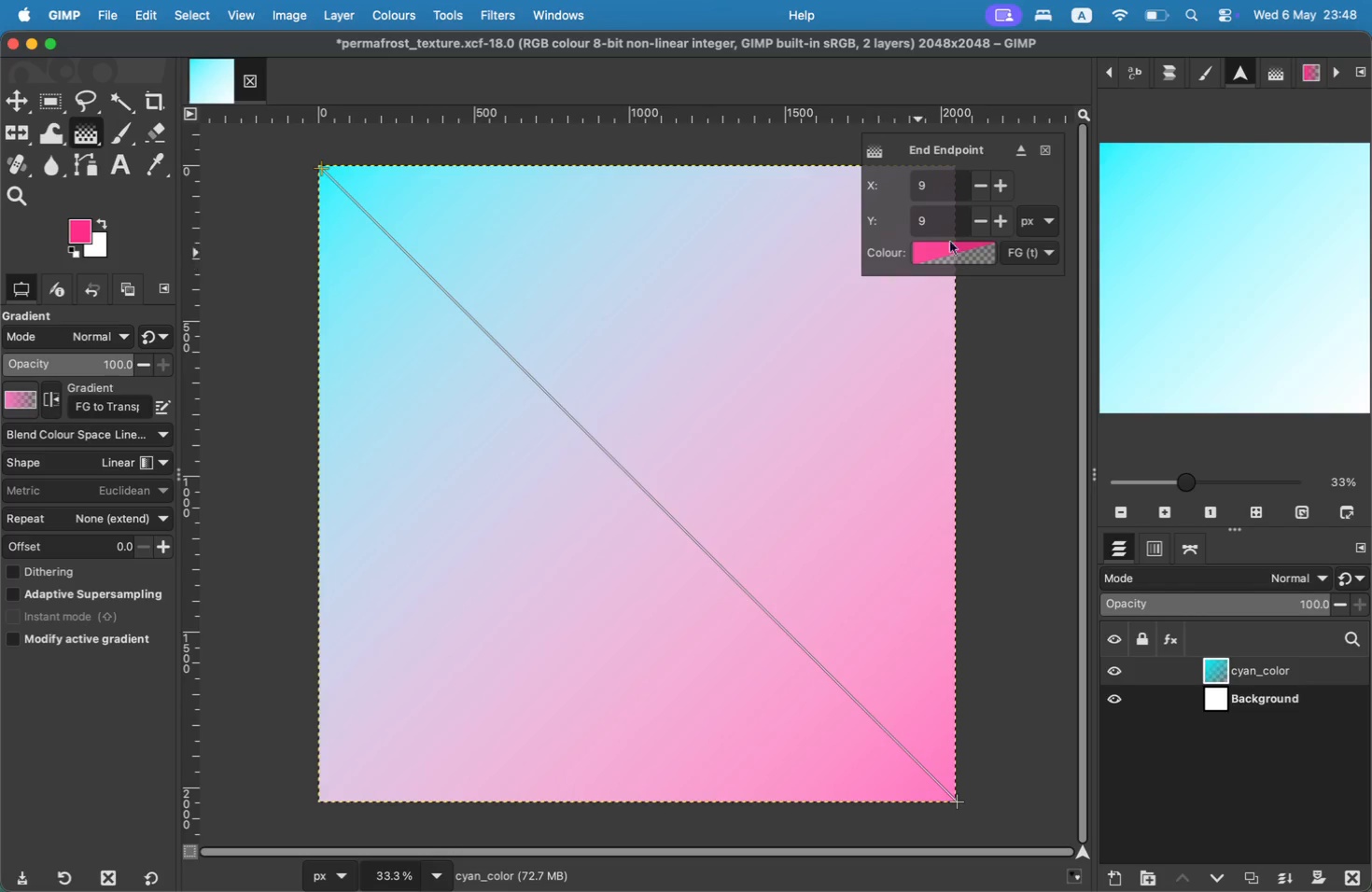 
left_click([1042, 151])
 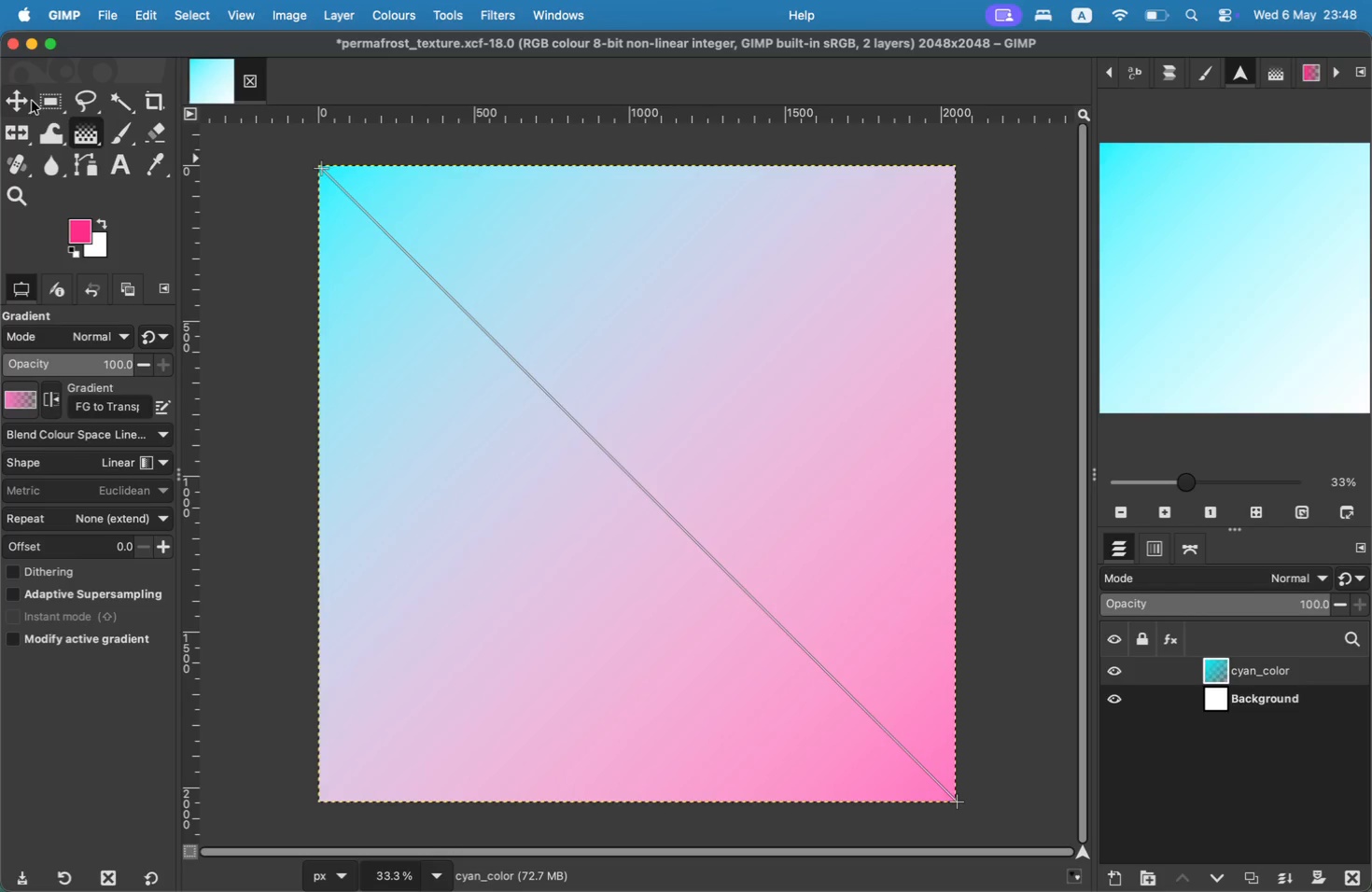 
left_click([11, 94])
 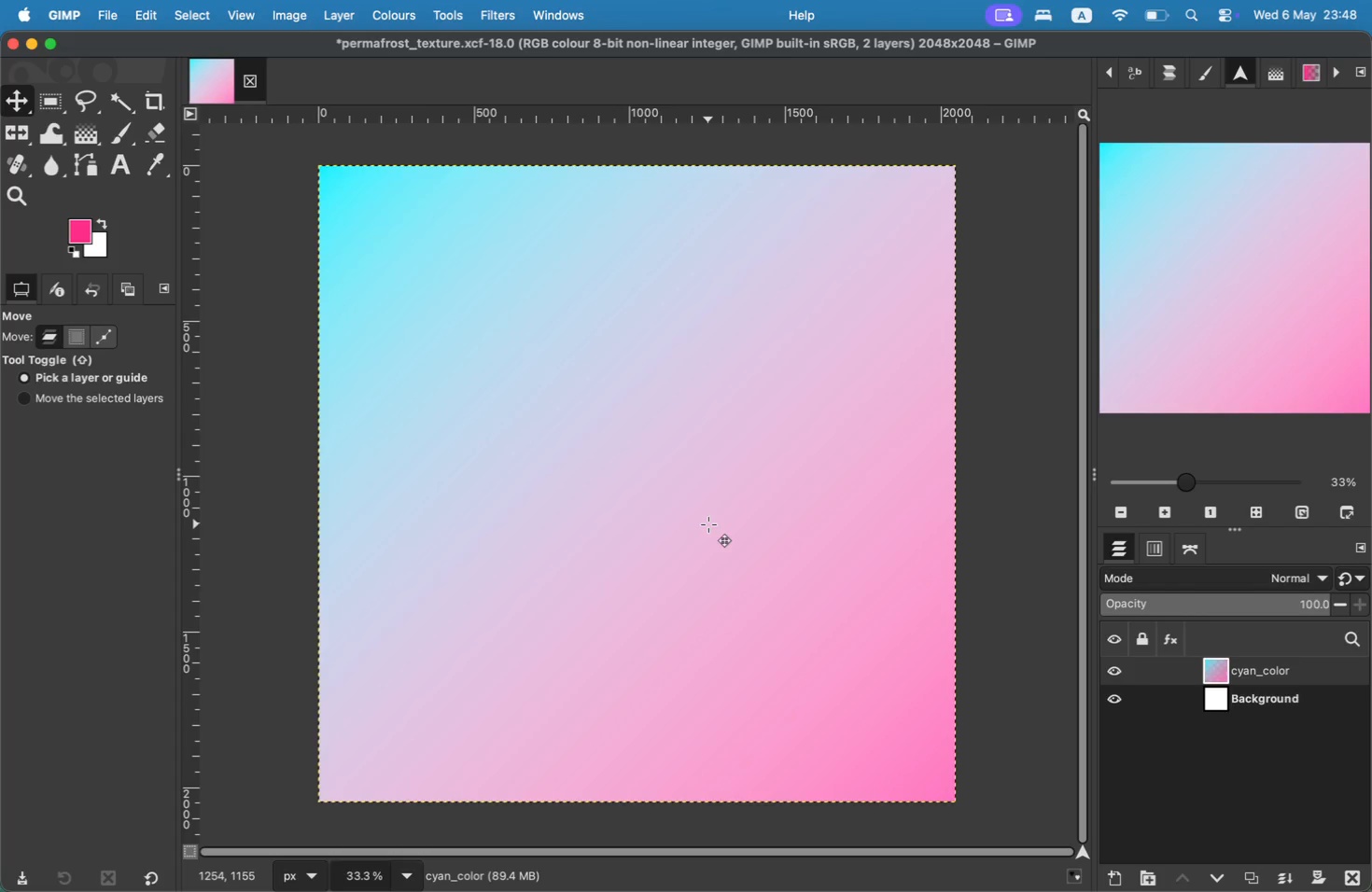 
wait(16.39)
 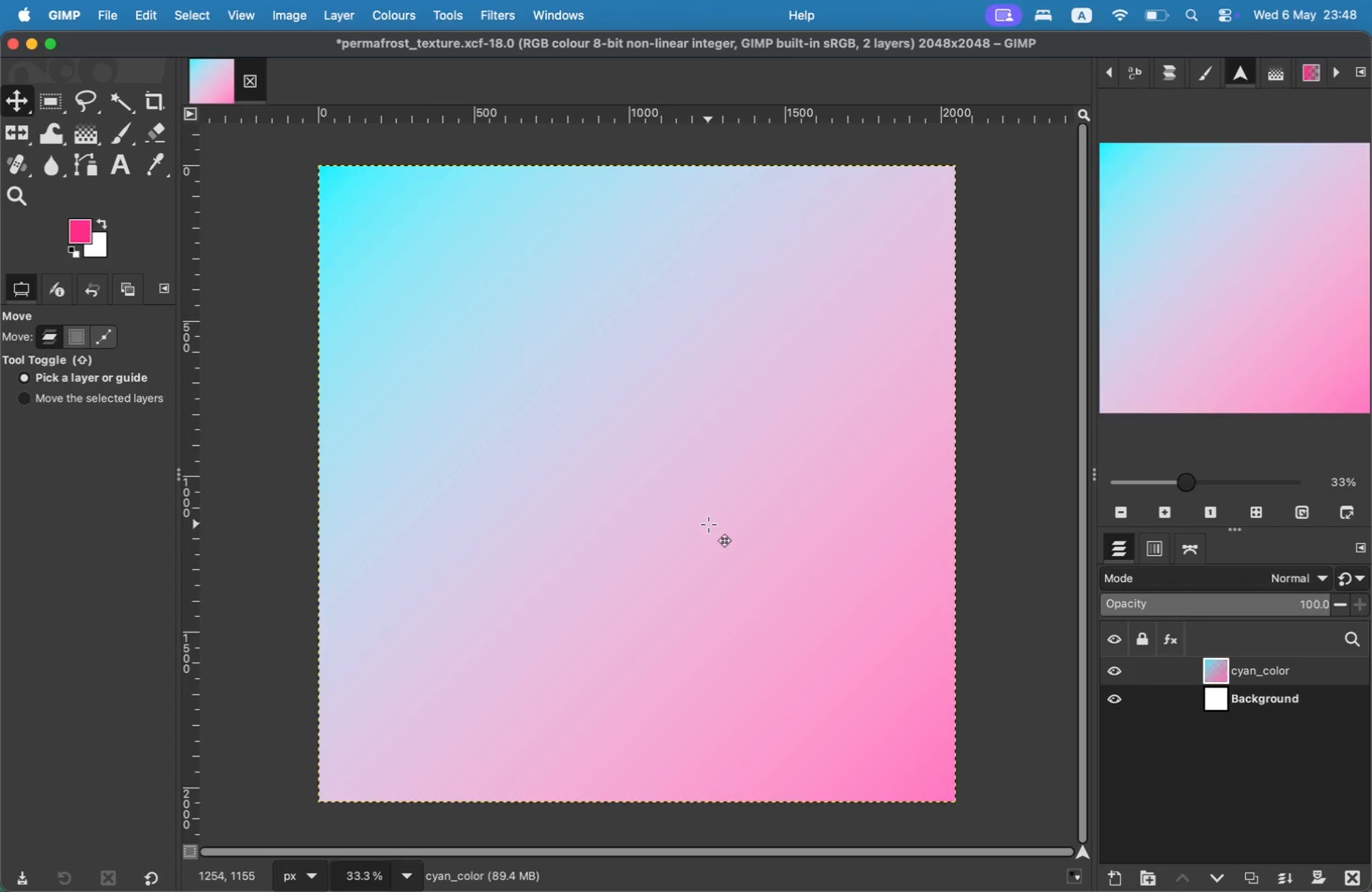 
double_click([1253, 671])
 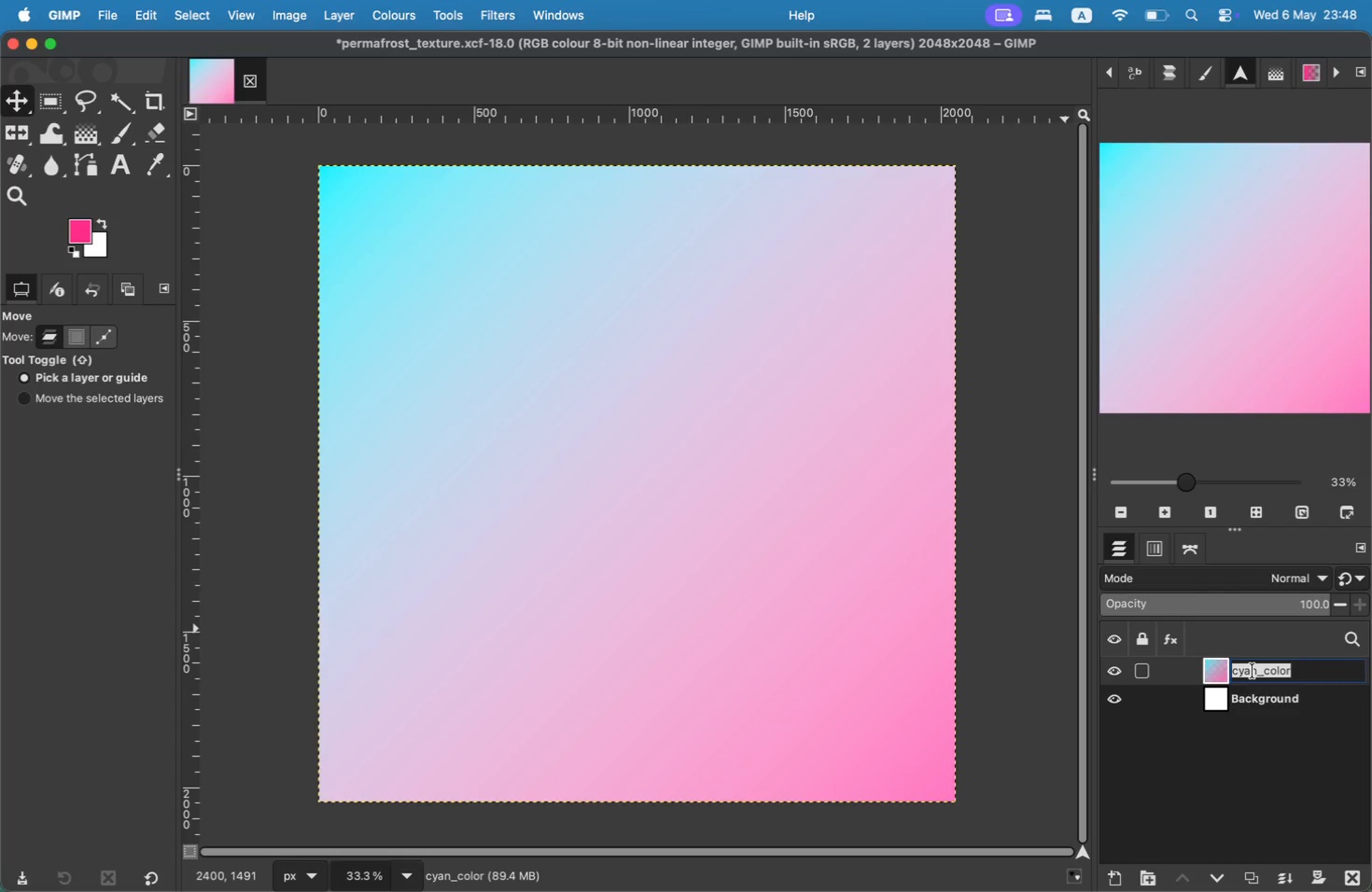 
triple_click([1253, 671])
 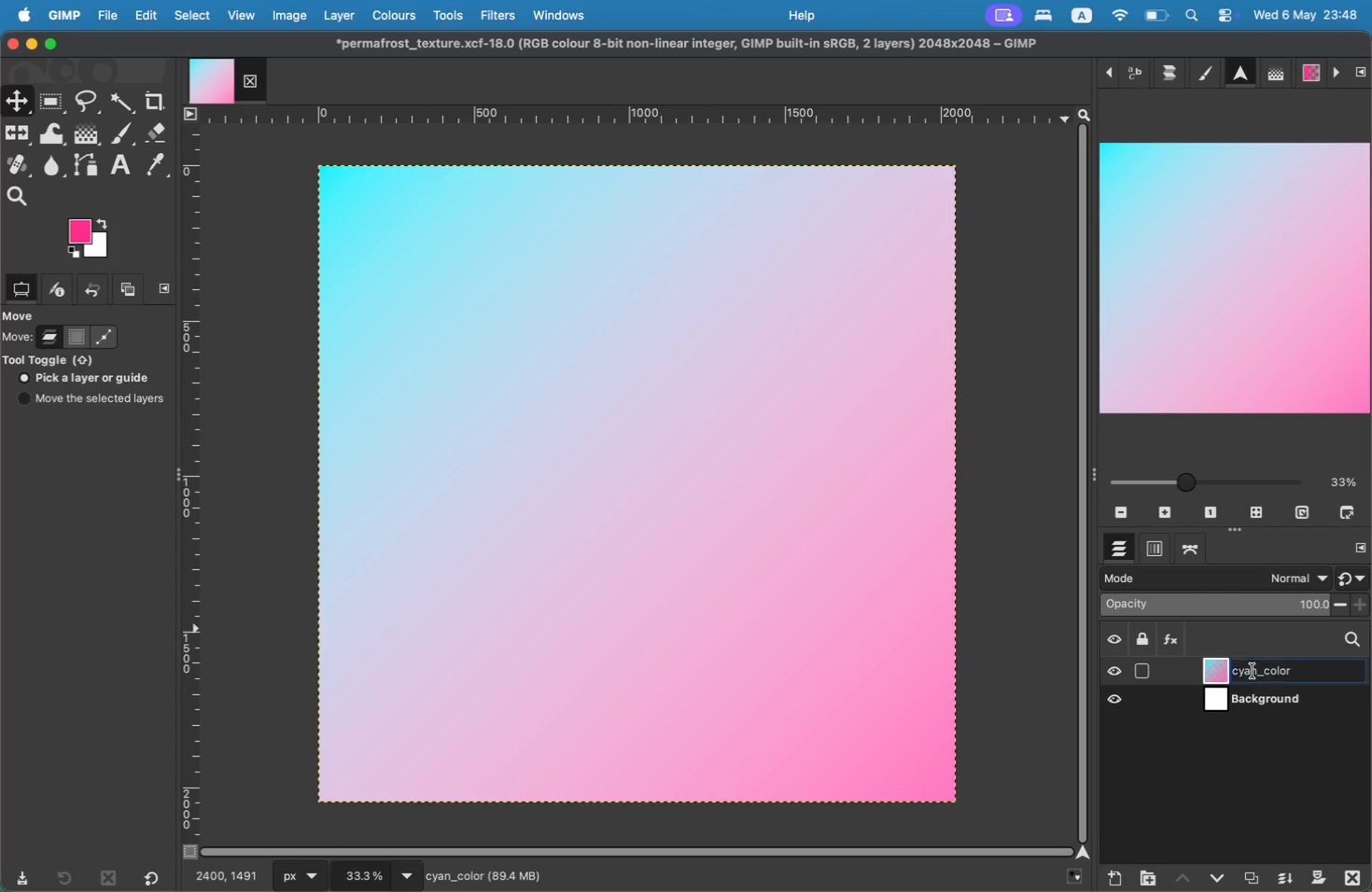 
triple_click([1253, 671])
 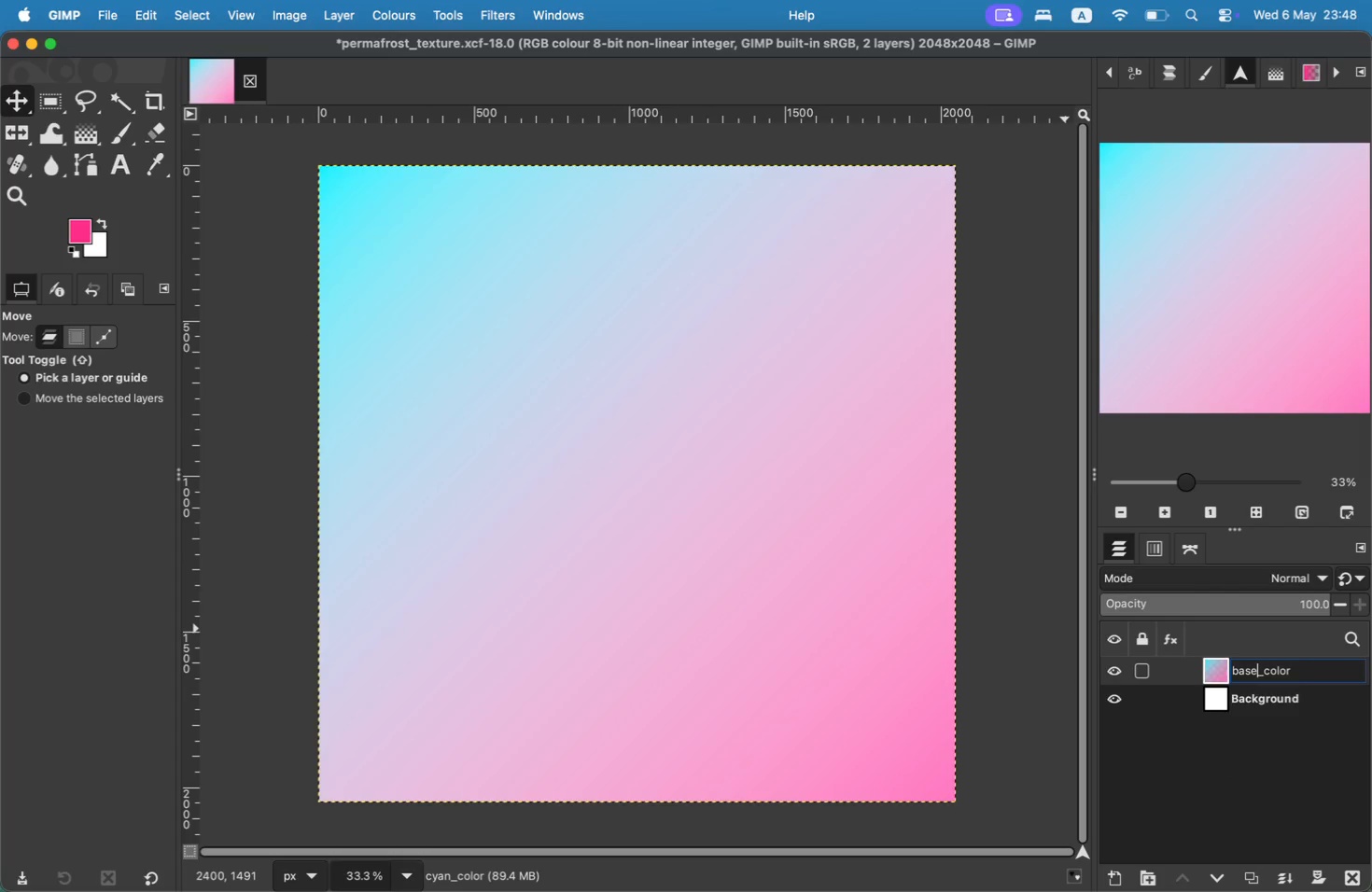 
type(base)
 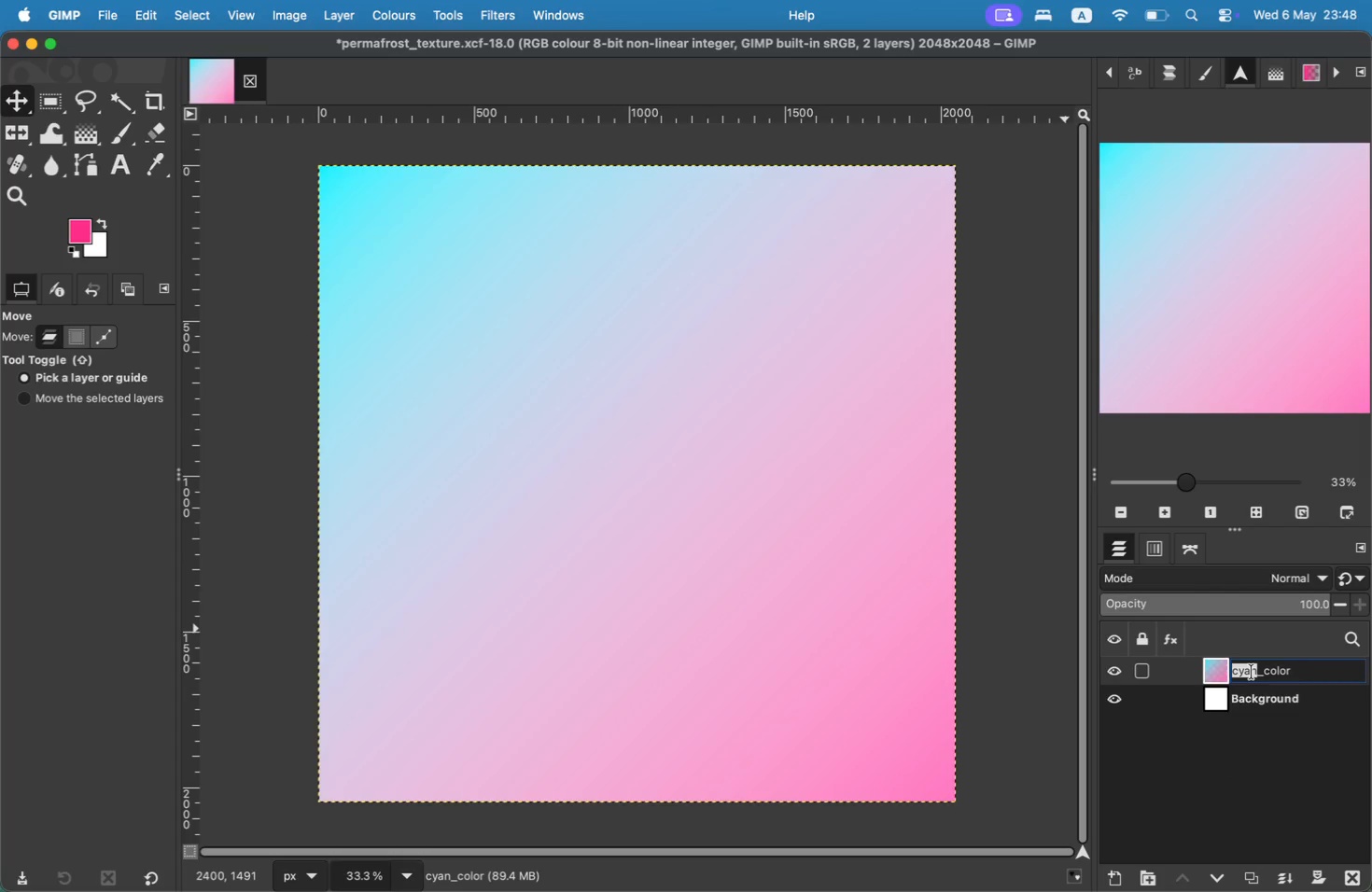 
key(Enter)
 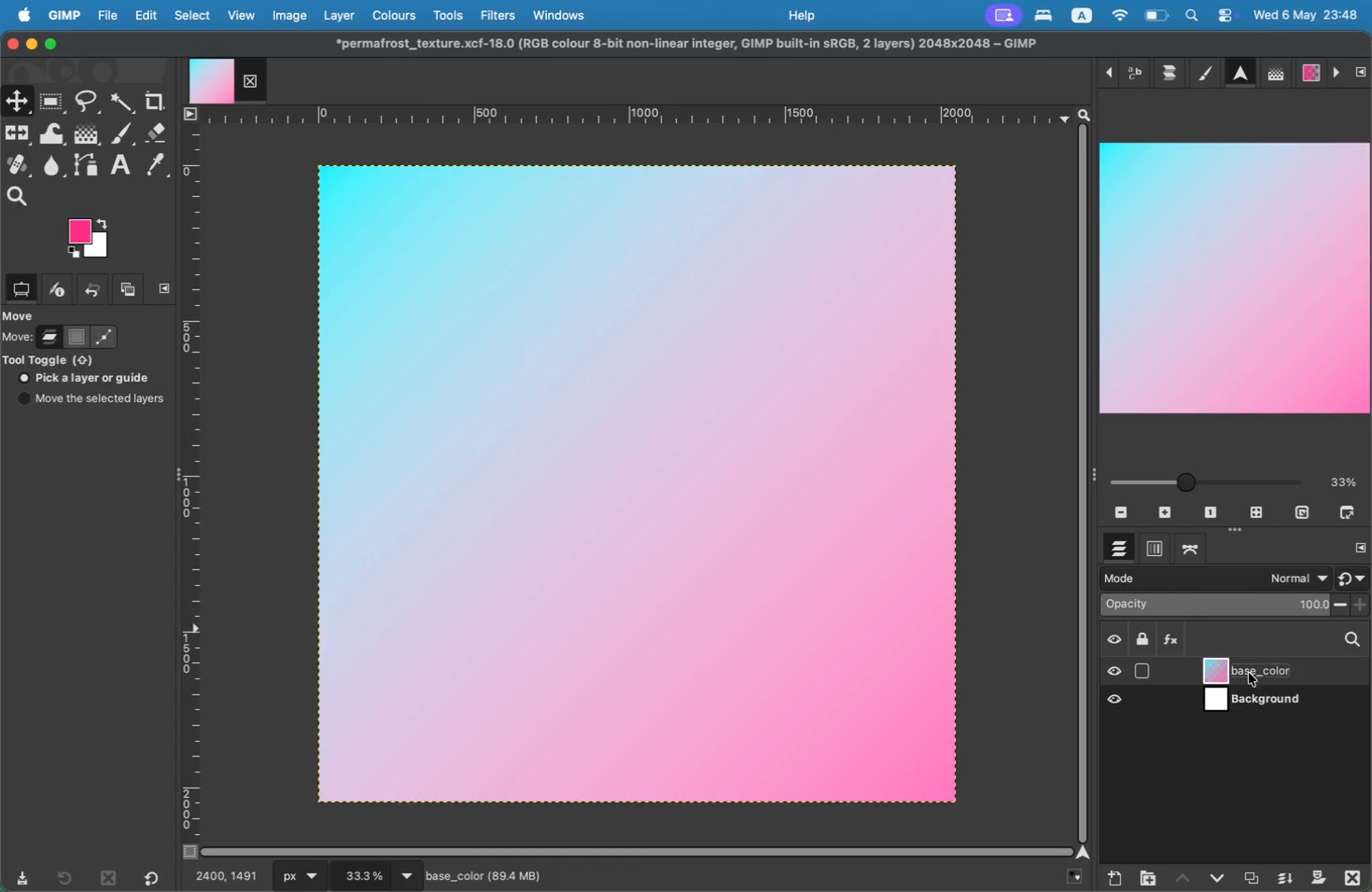 
wait(13.12)
 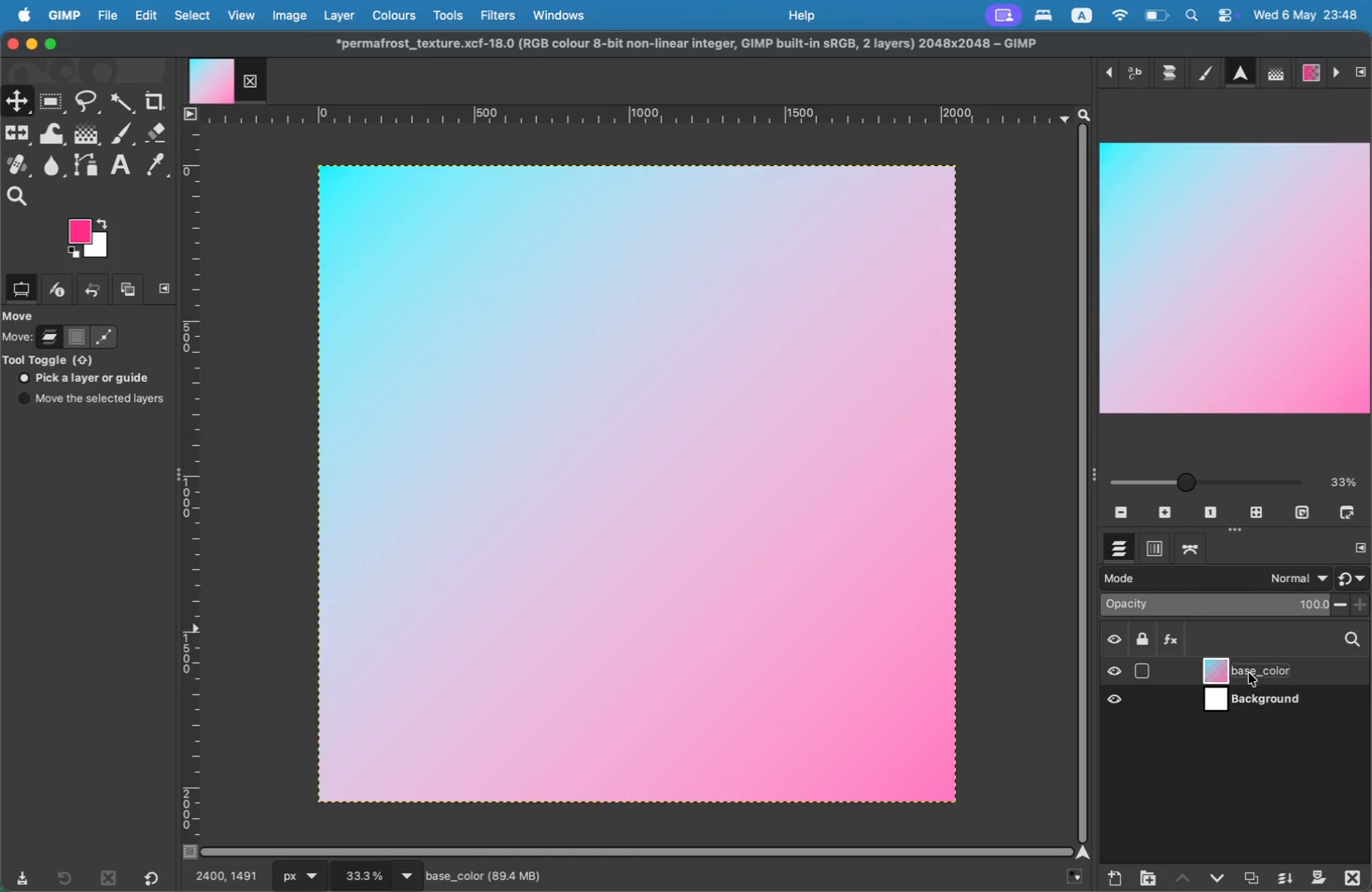 
left_click([1118, 874])
 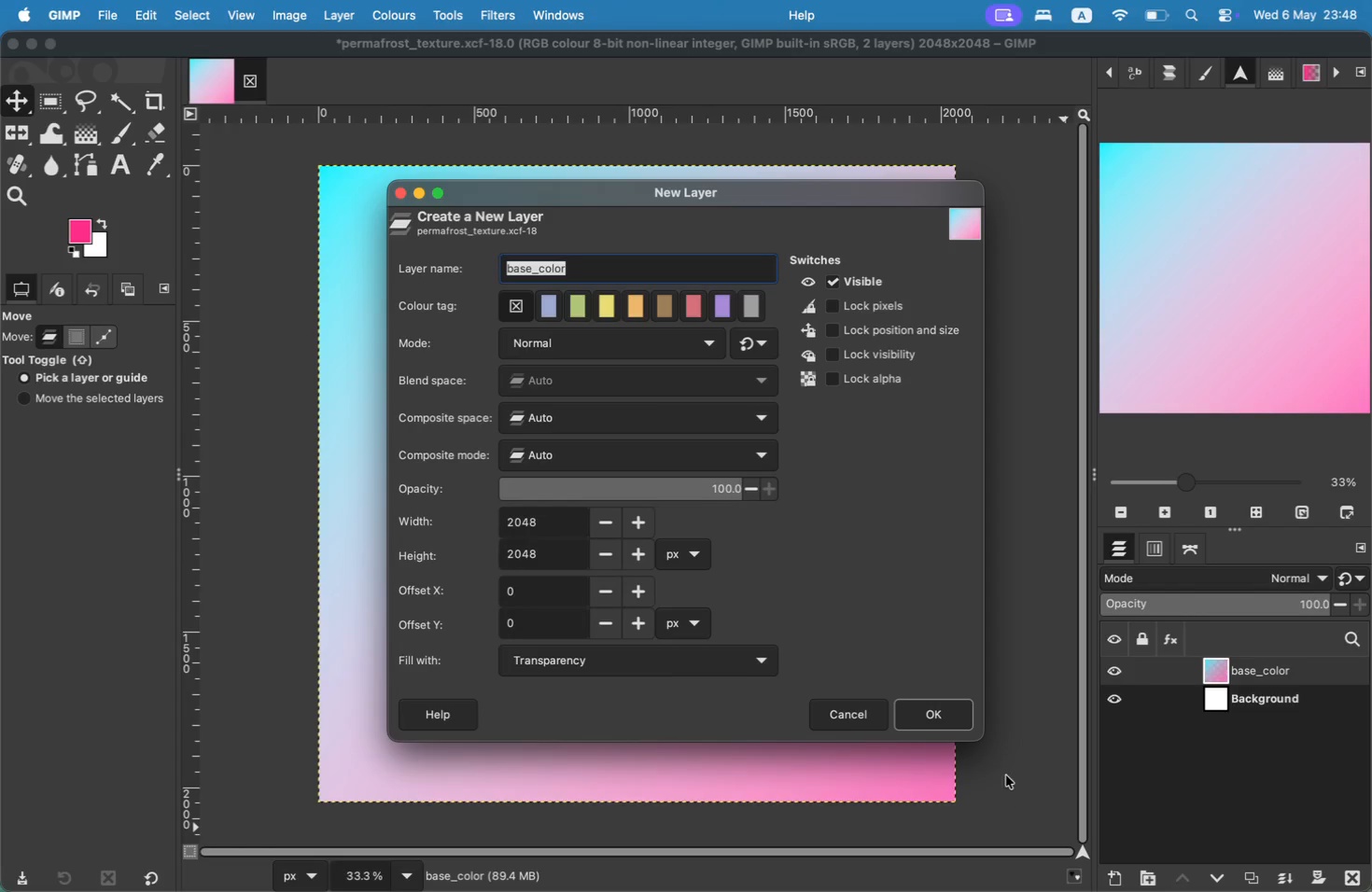 
type(blue_tint)
 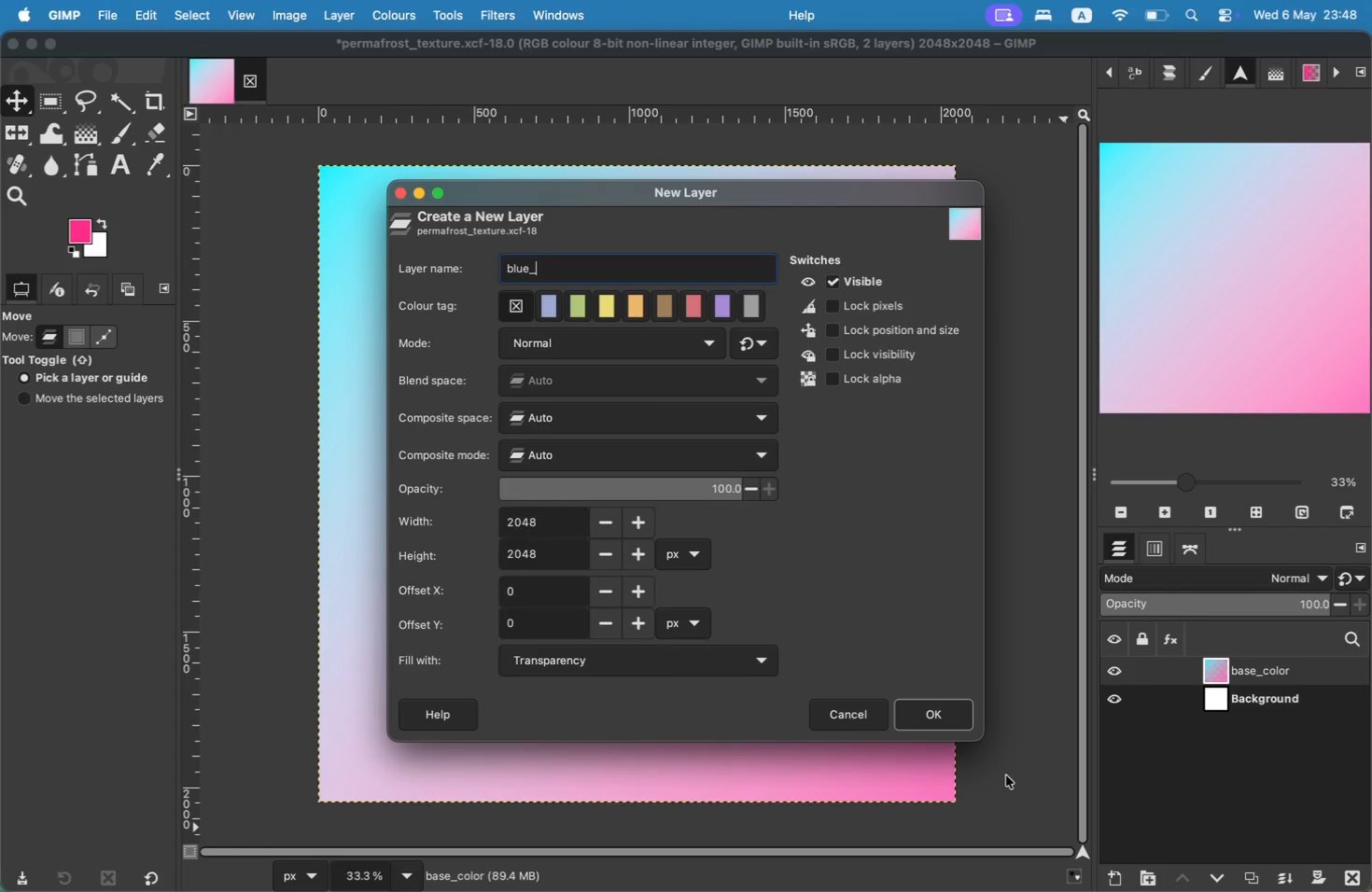 
 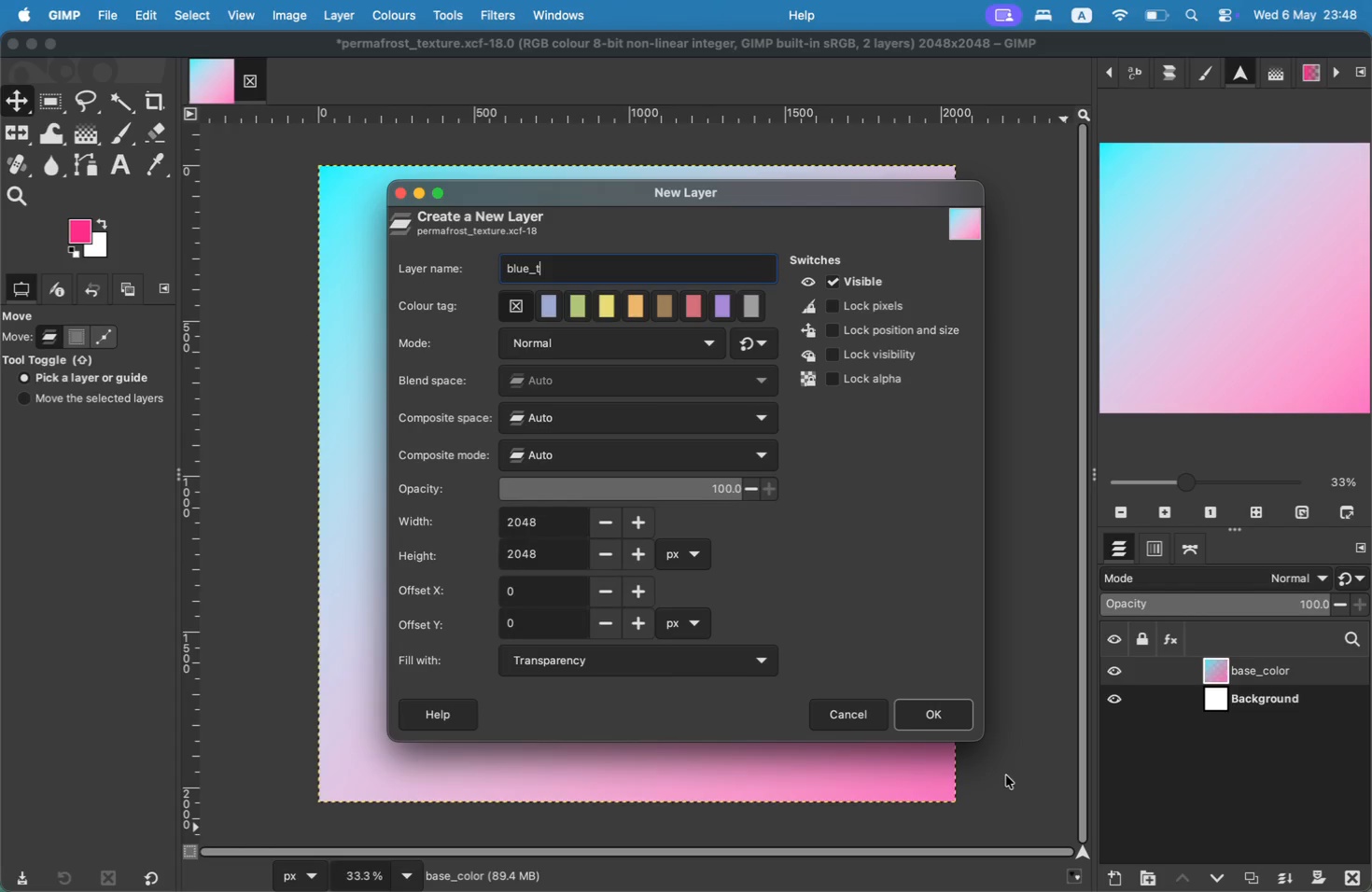 
key(Enter)
 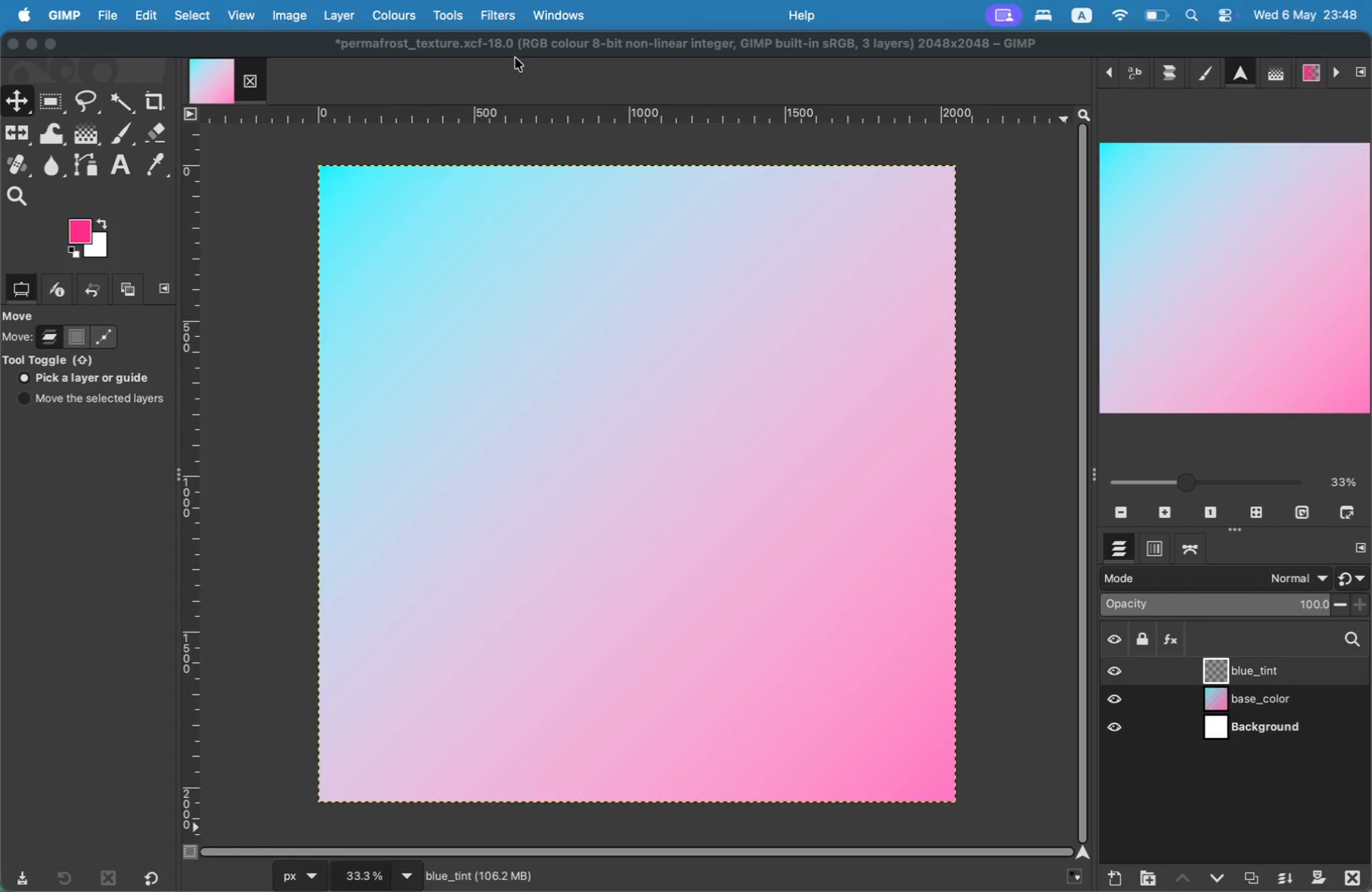 
left_click([80, 226])
 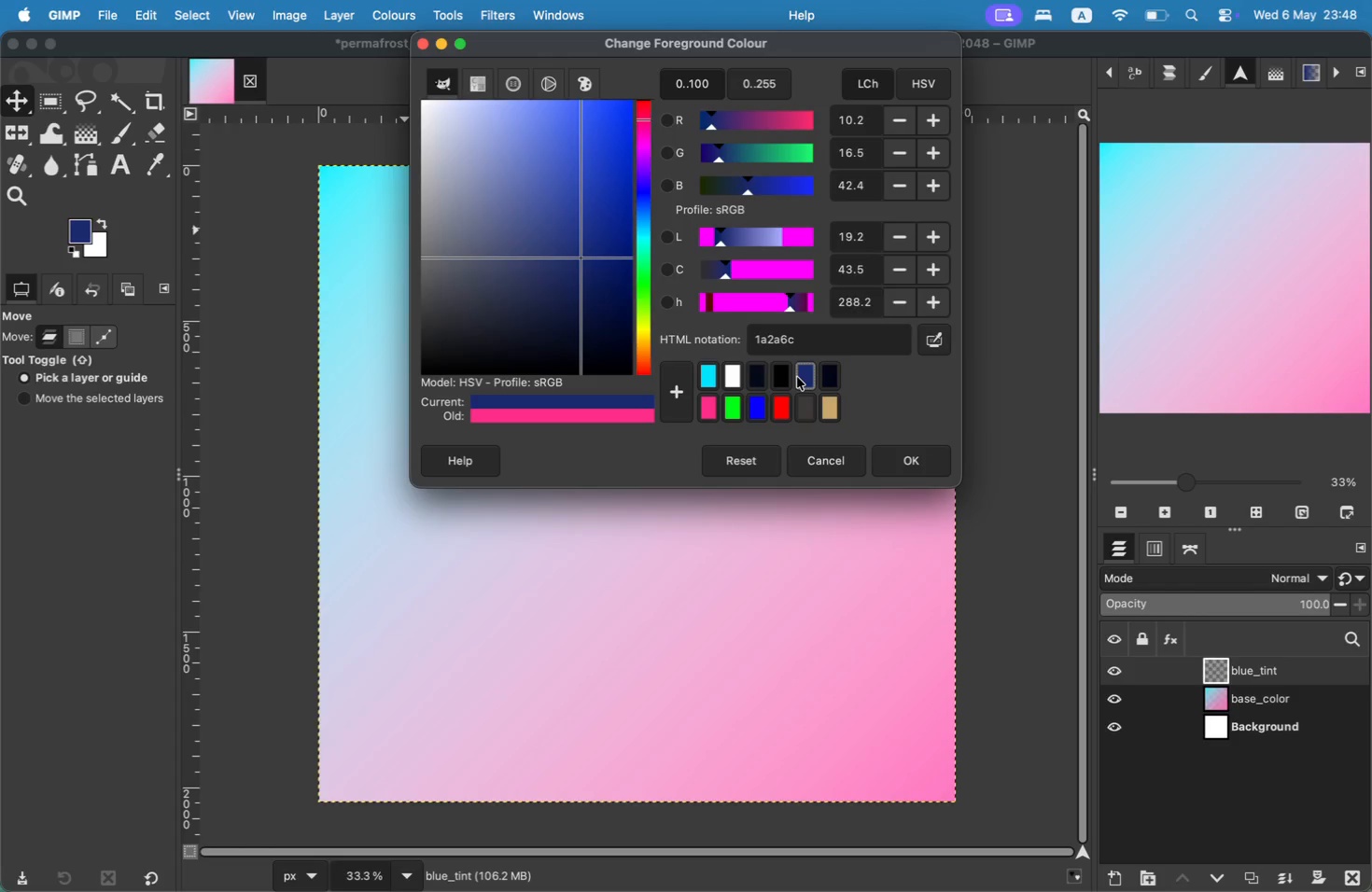 
left_click_drag(start_coordinate=[806, 349], to_coordinate=[707, 349])
 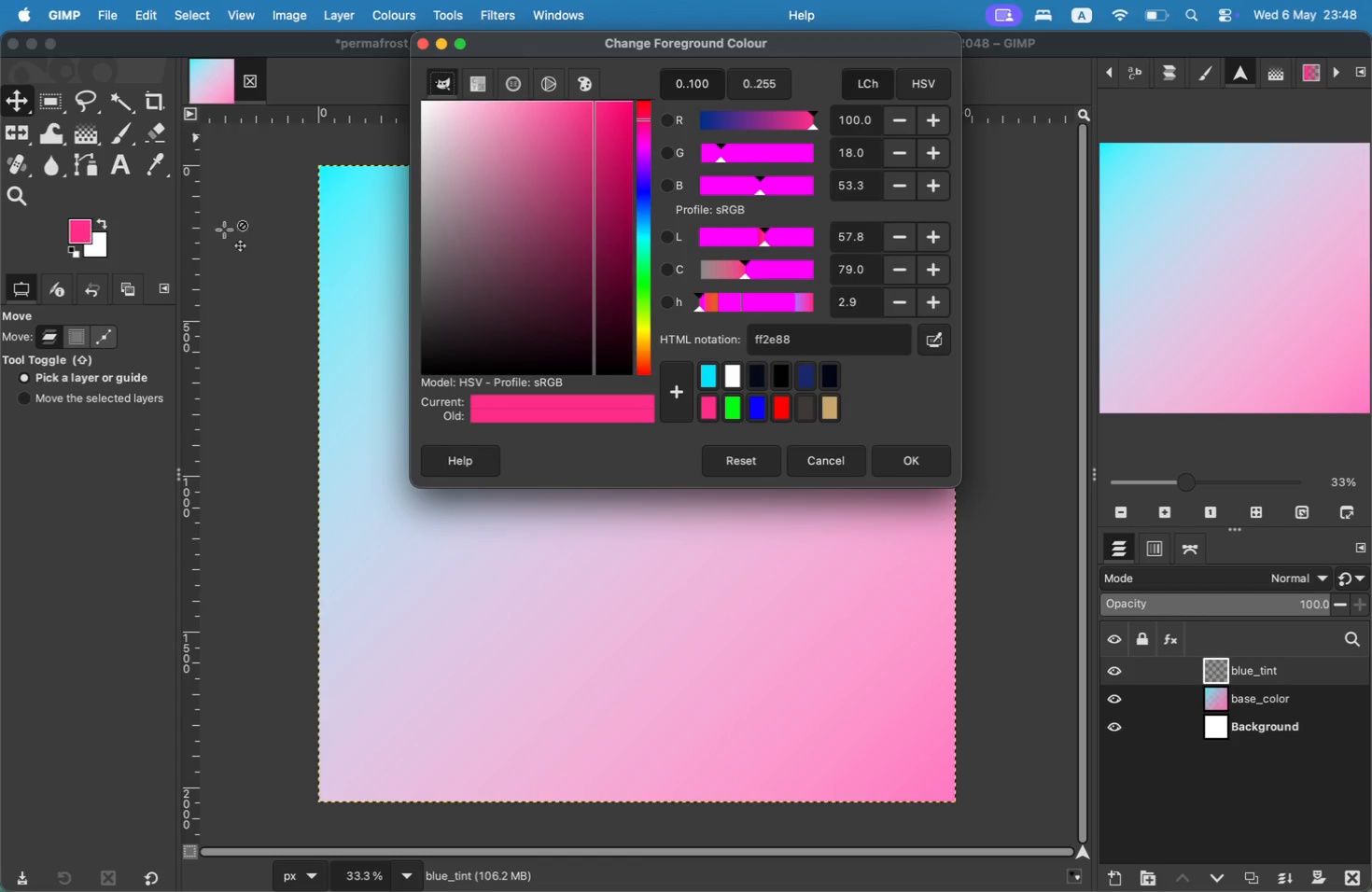 
left_click([903, 453])
 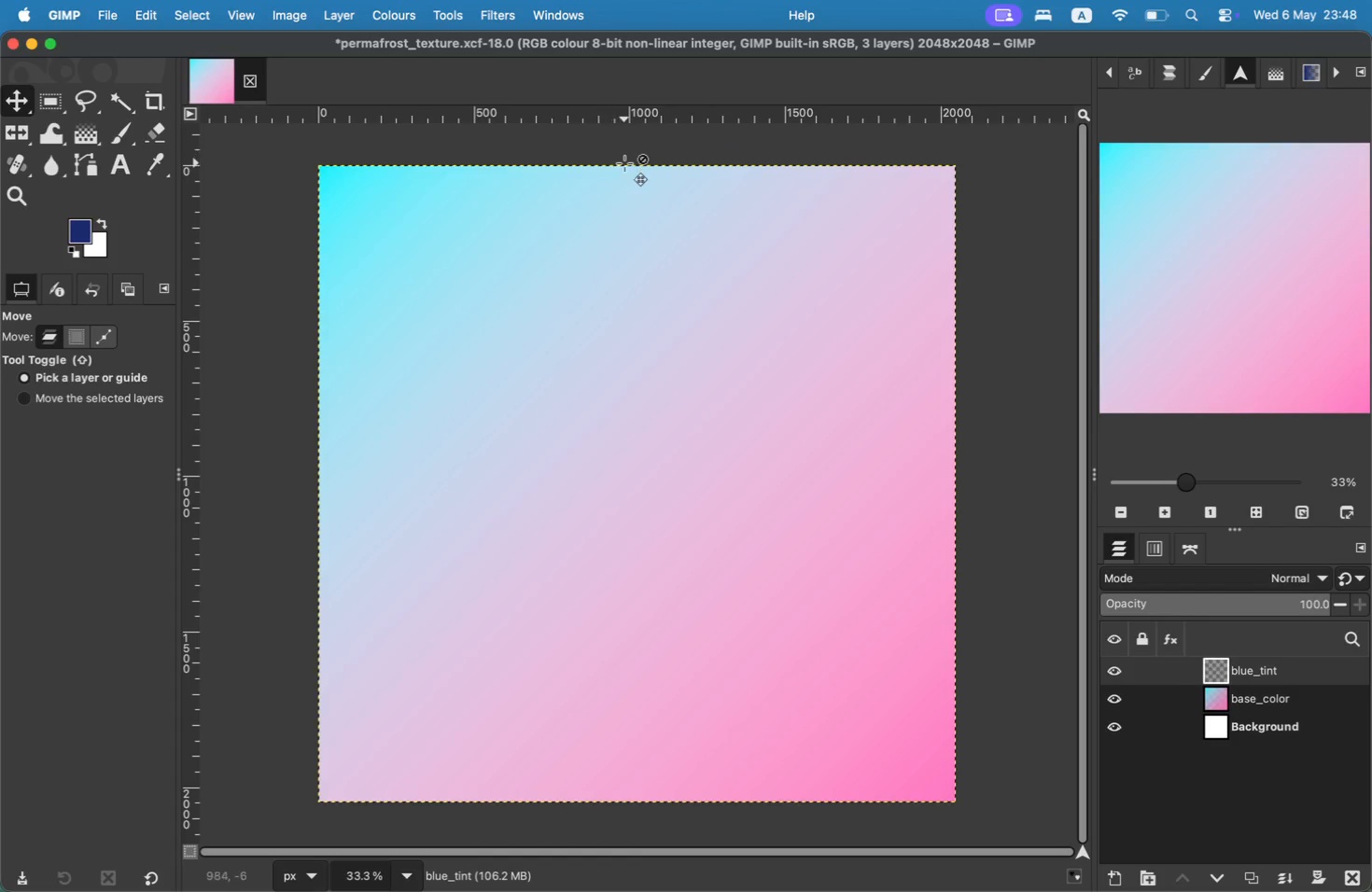 
left_click_drag(start_coordinate=[627, 166], to_coordinate=[627, 212])
 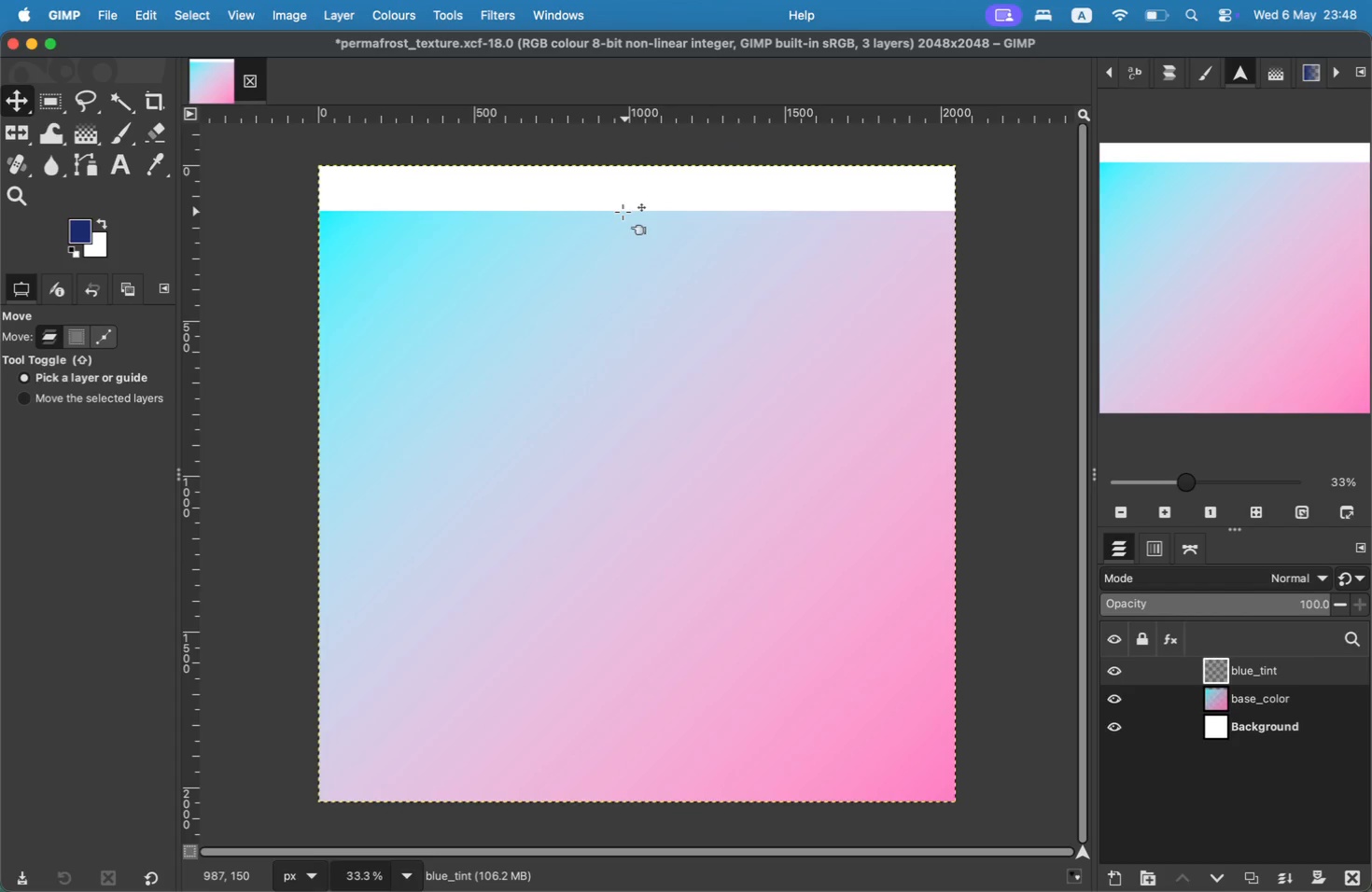 
key(Meta+CommandLeft)
 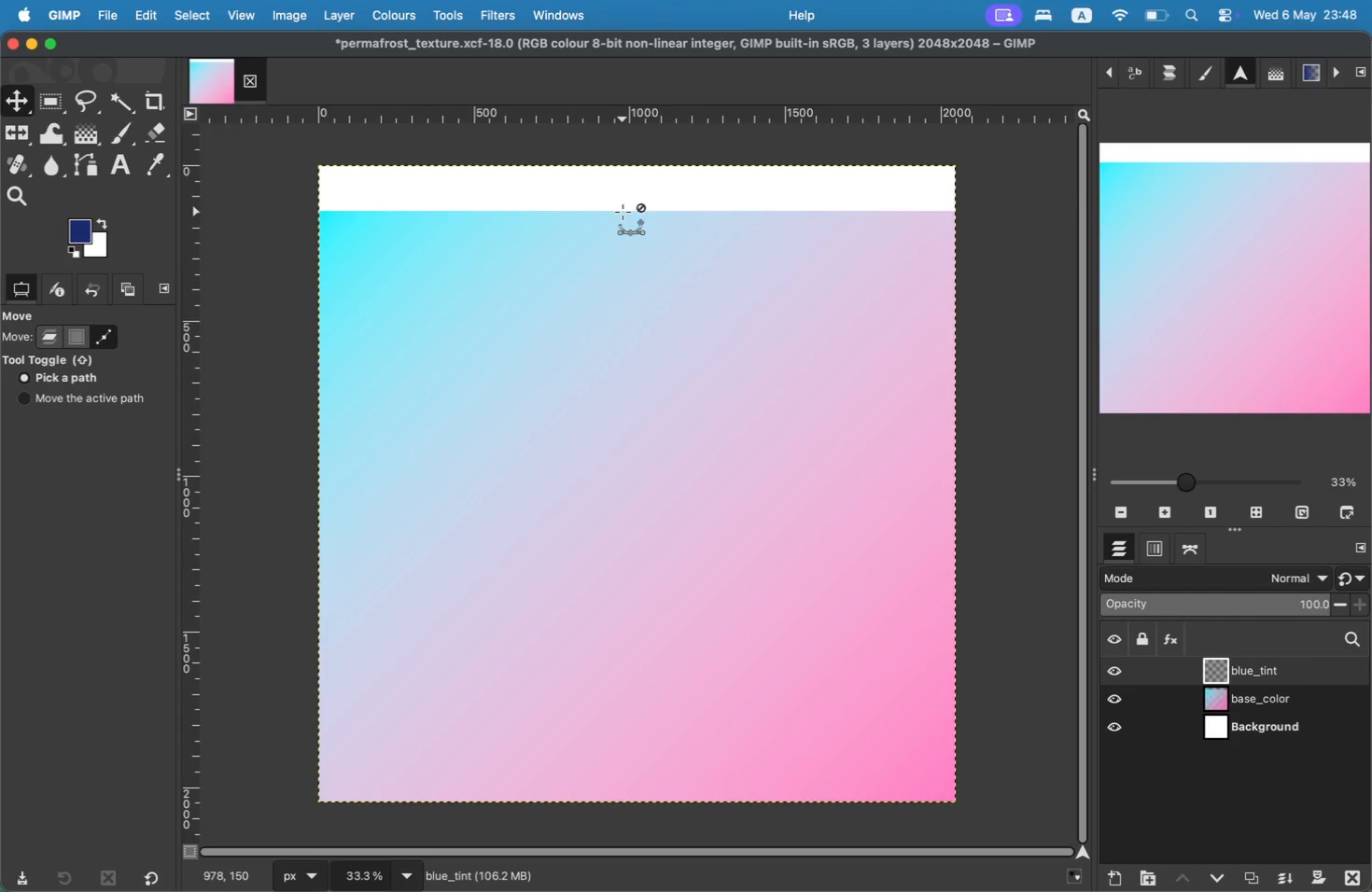 
key(Meta+Z)
 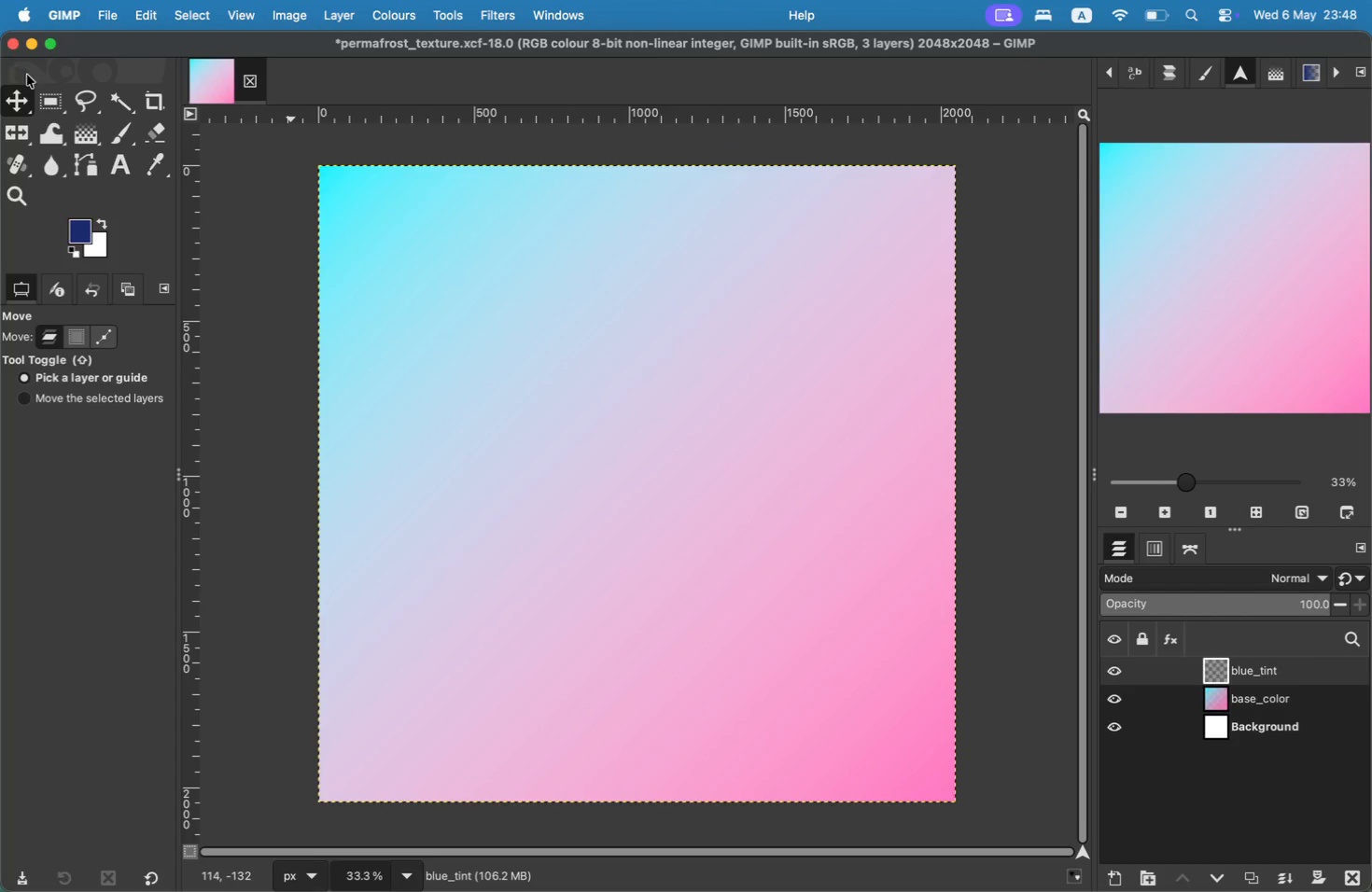 
left_click([76, 131])
 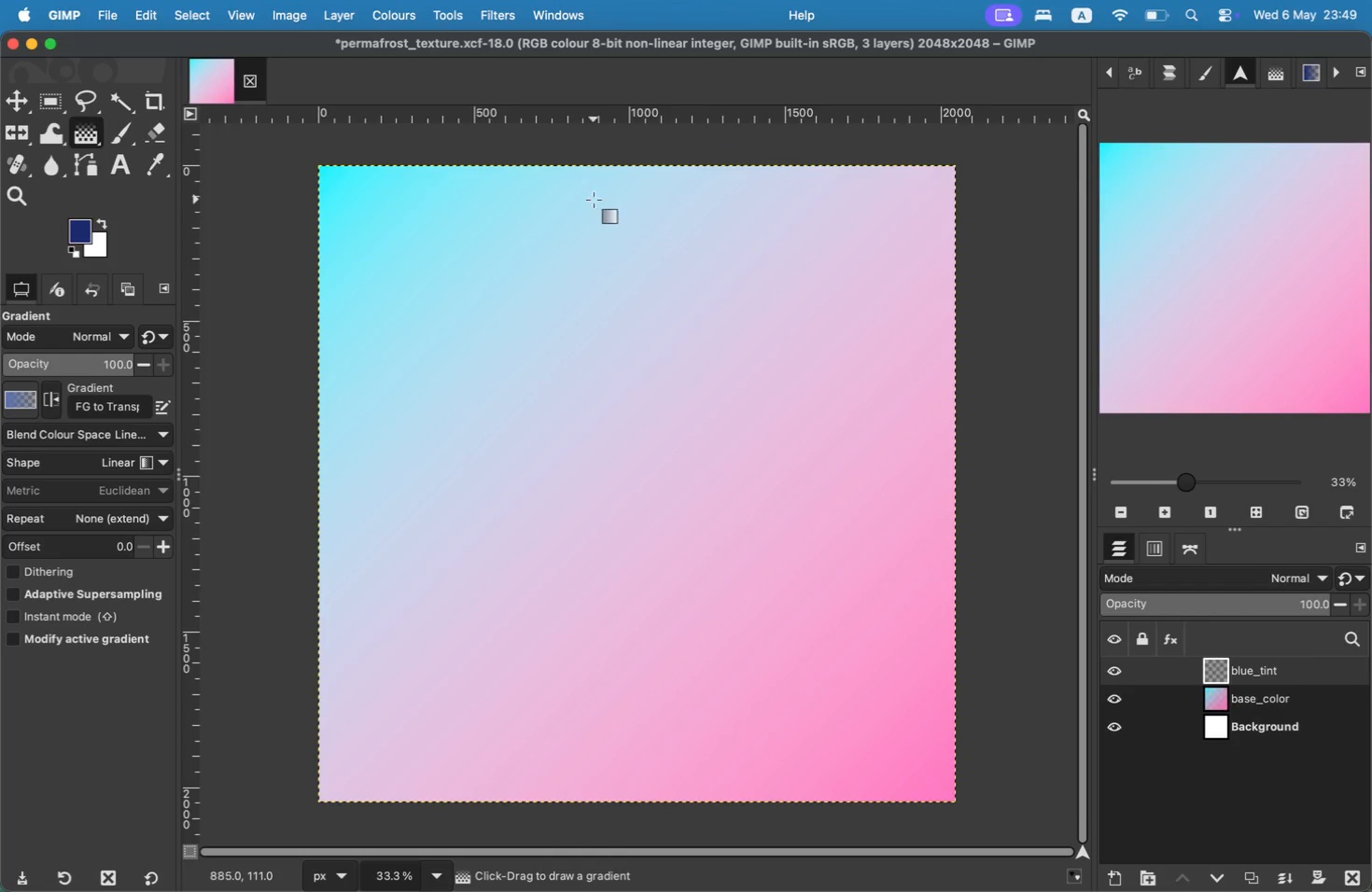 
left_click_drag(start_coordinate=[631, 166], to_coordinate=[631, 230])
 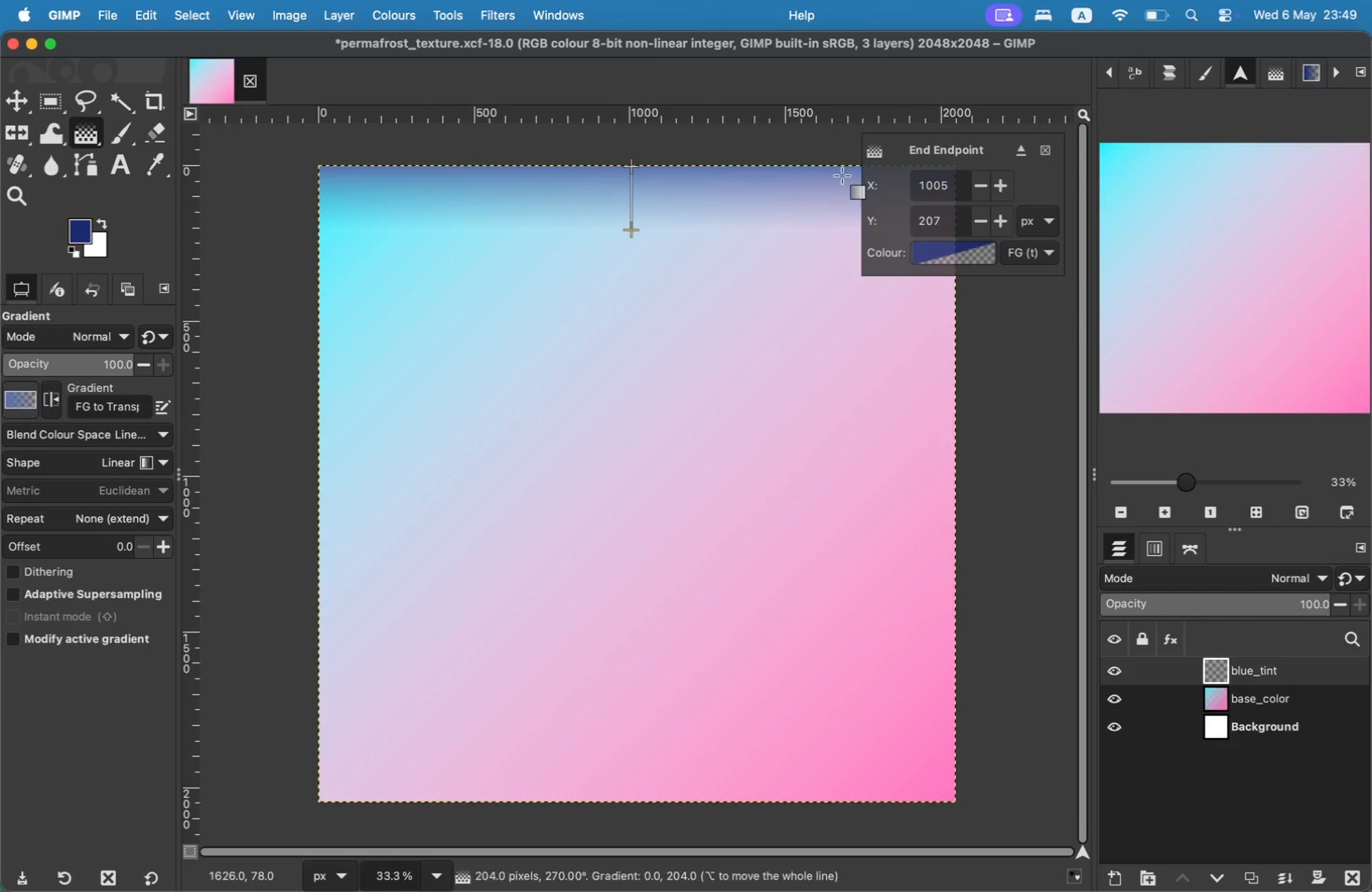 
left_click([1049, 157])
 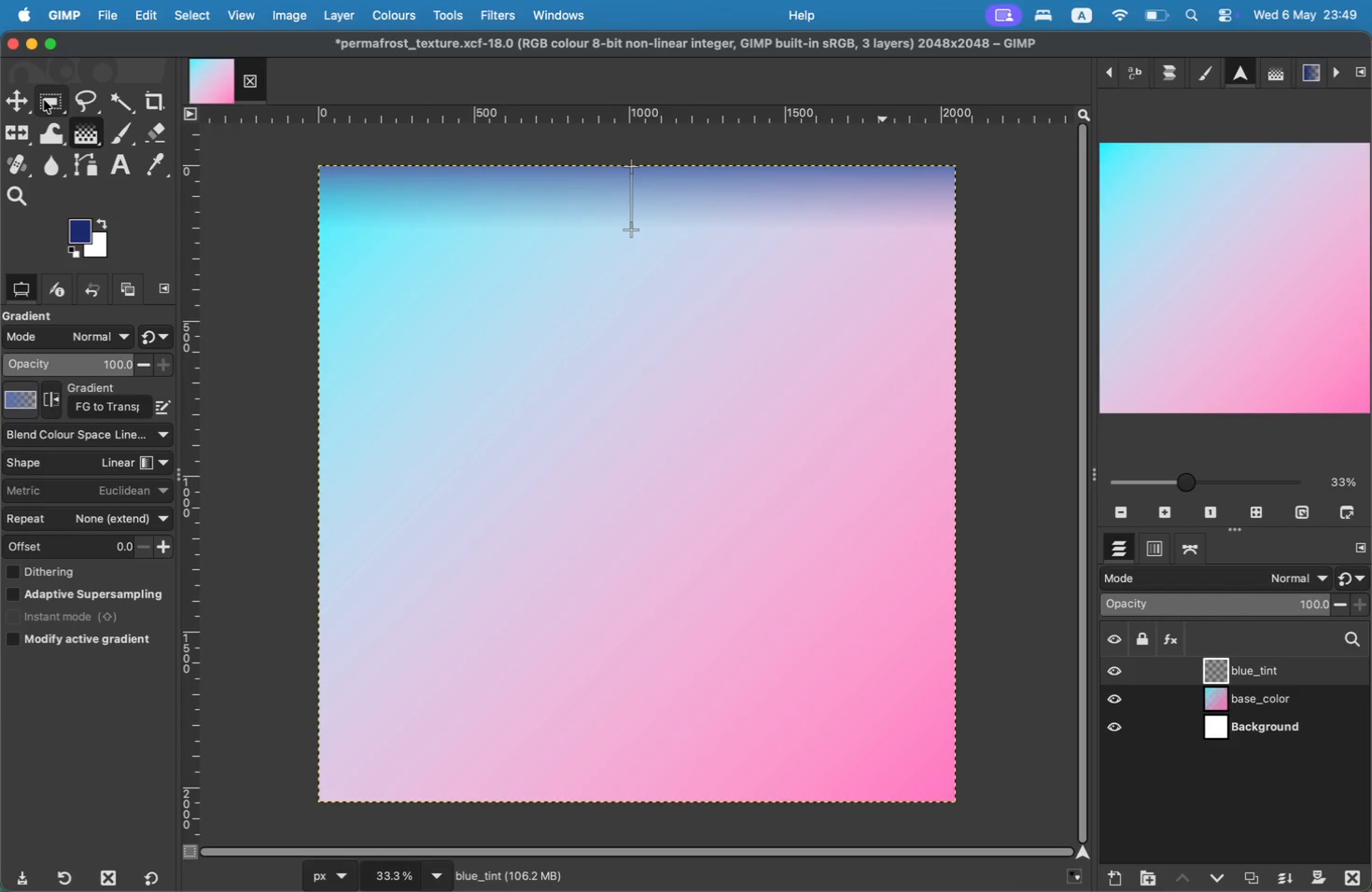 
left_click([21, 95])
 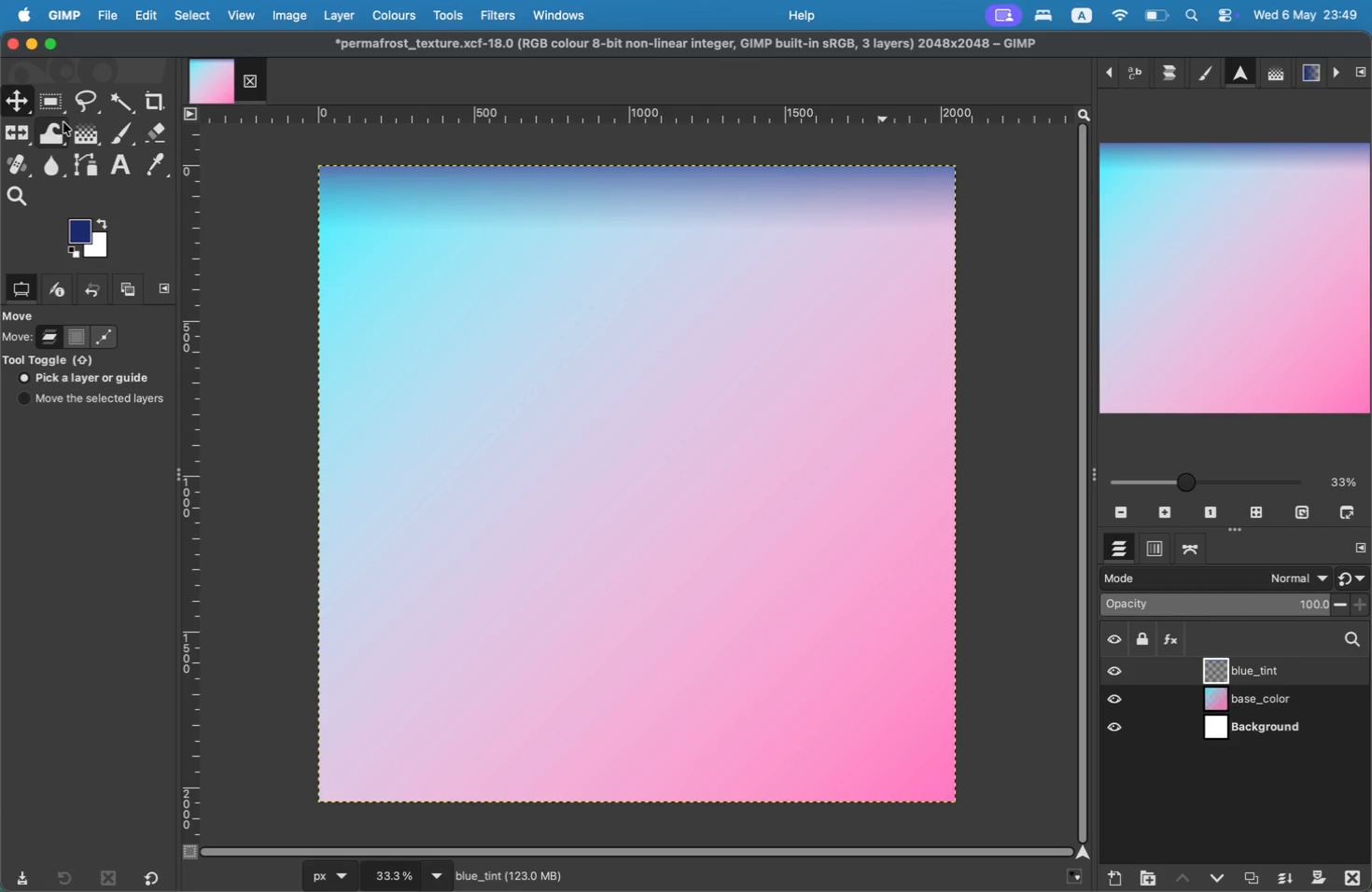 
left_click([75, 129])
 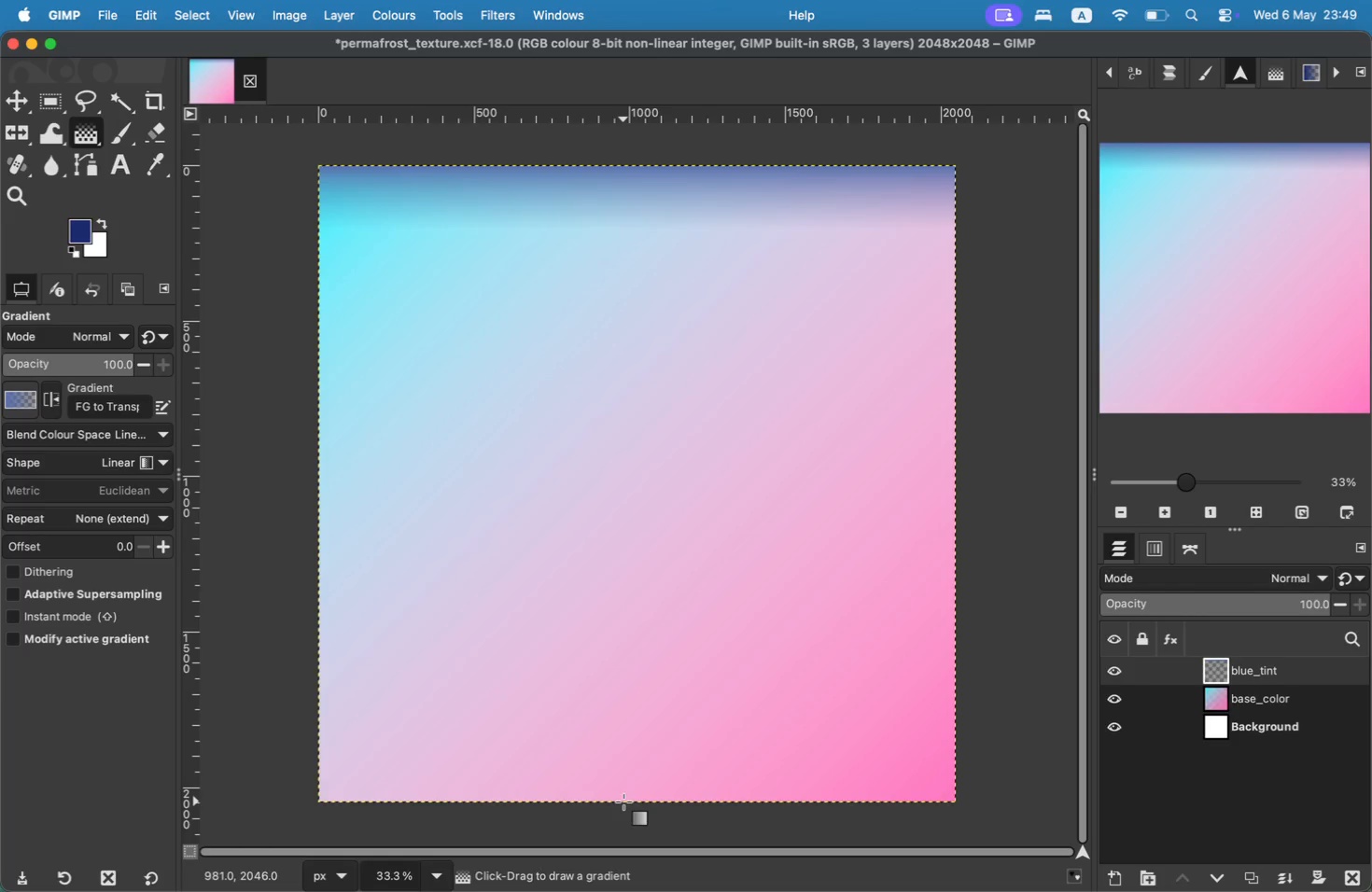 
left_click_drag(start_coordinate=[637, 801], to_coordinate=[638, 746])
 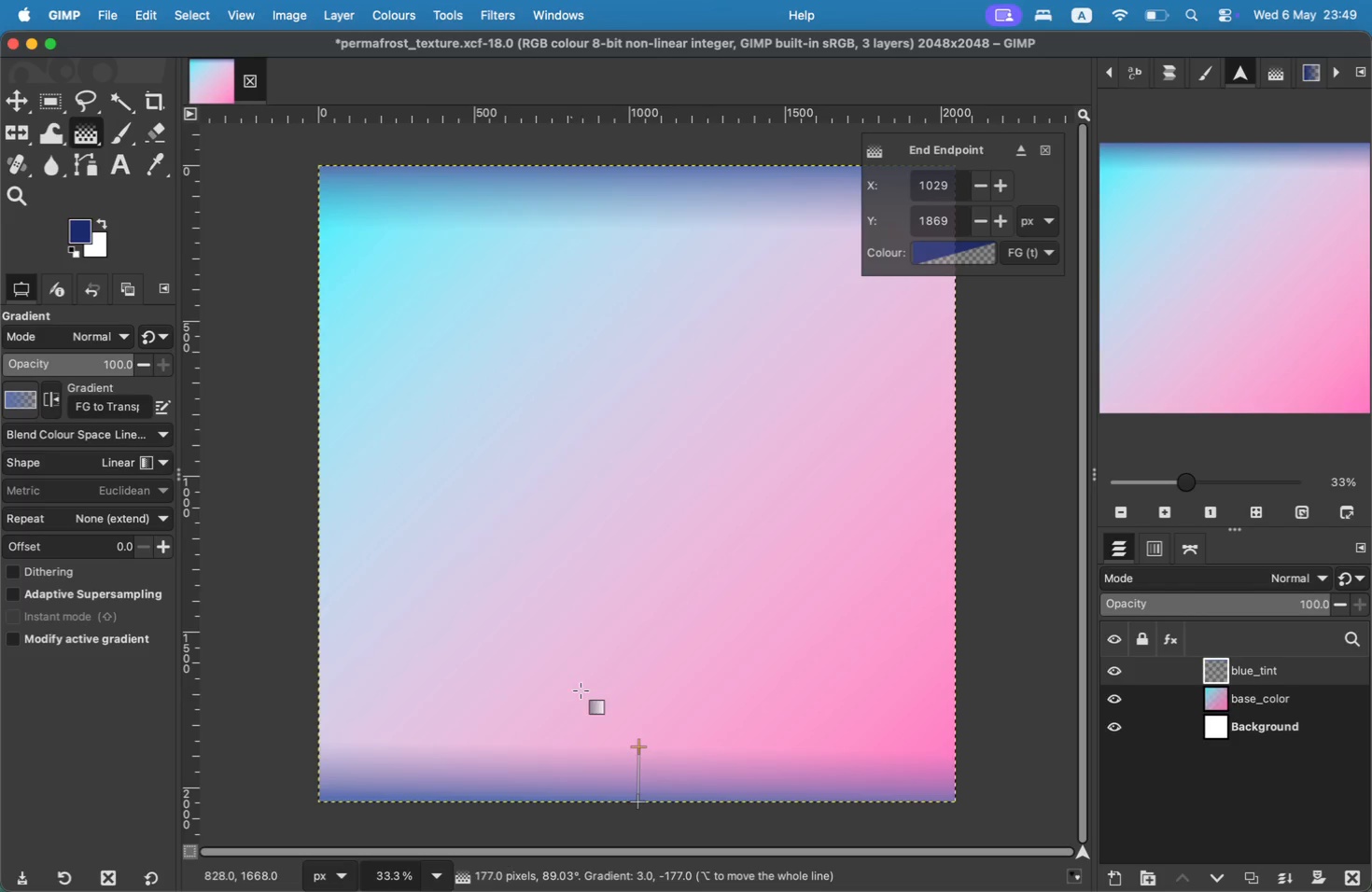 
left_click([16, 108])
 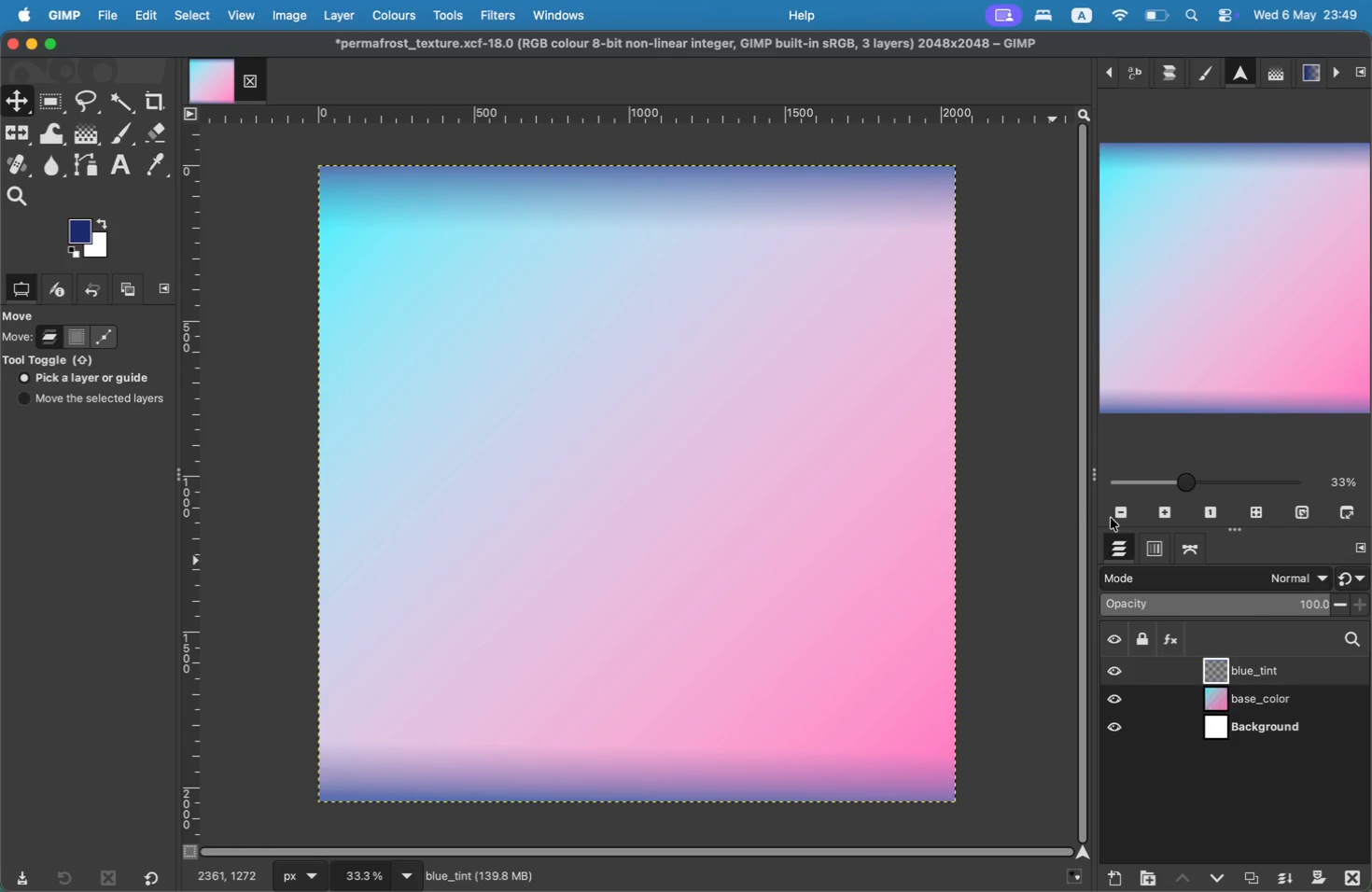 
wait(7.19)
 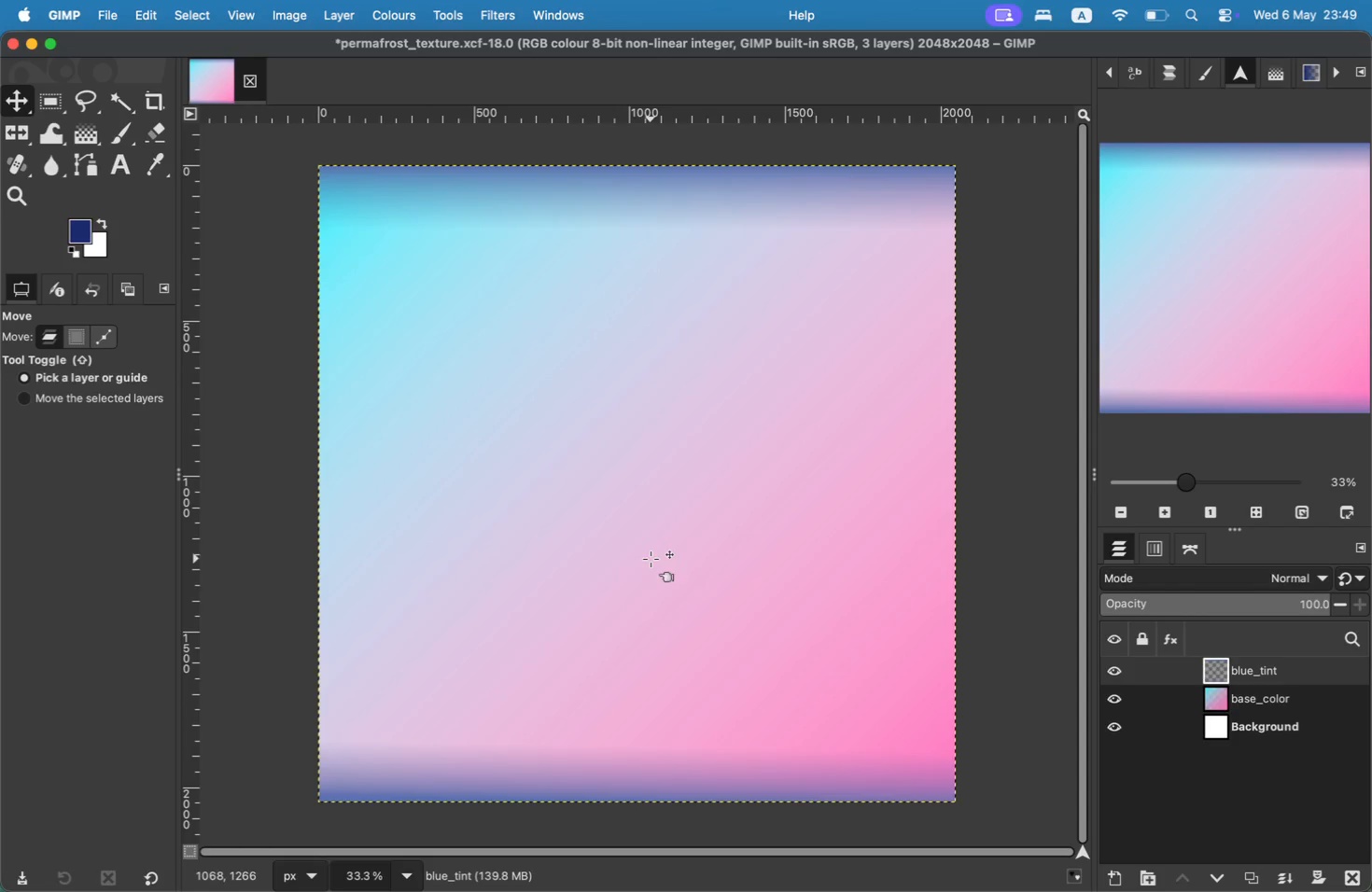 
double_click([1321, 580])
 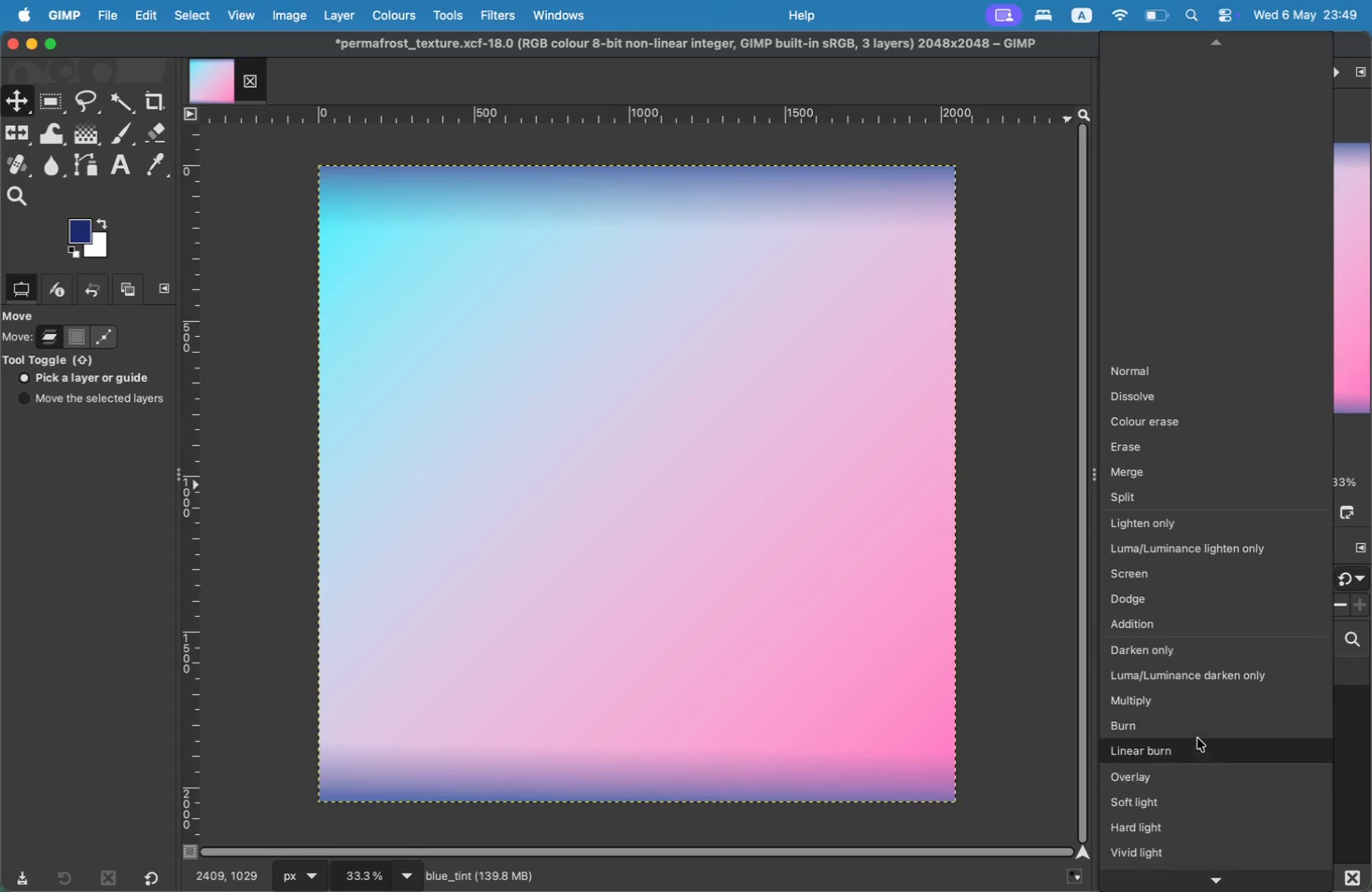 
scroll: coordinate [1197, 738], scroll_direction: down, amount: 24.0
 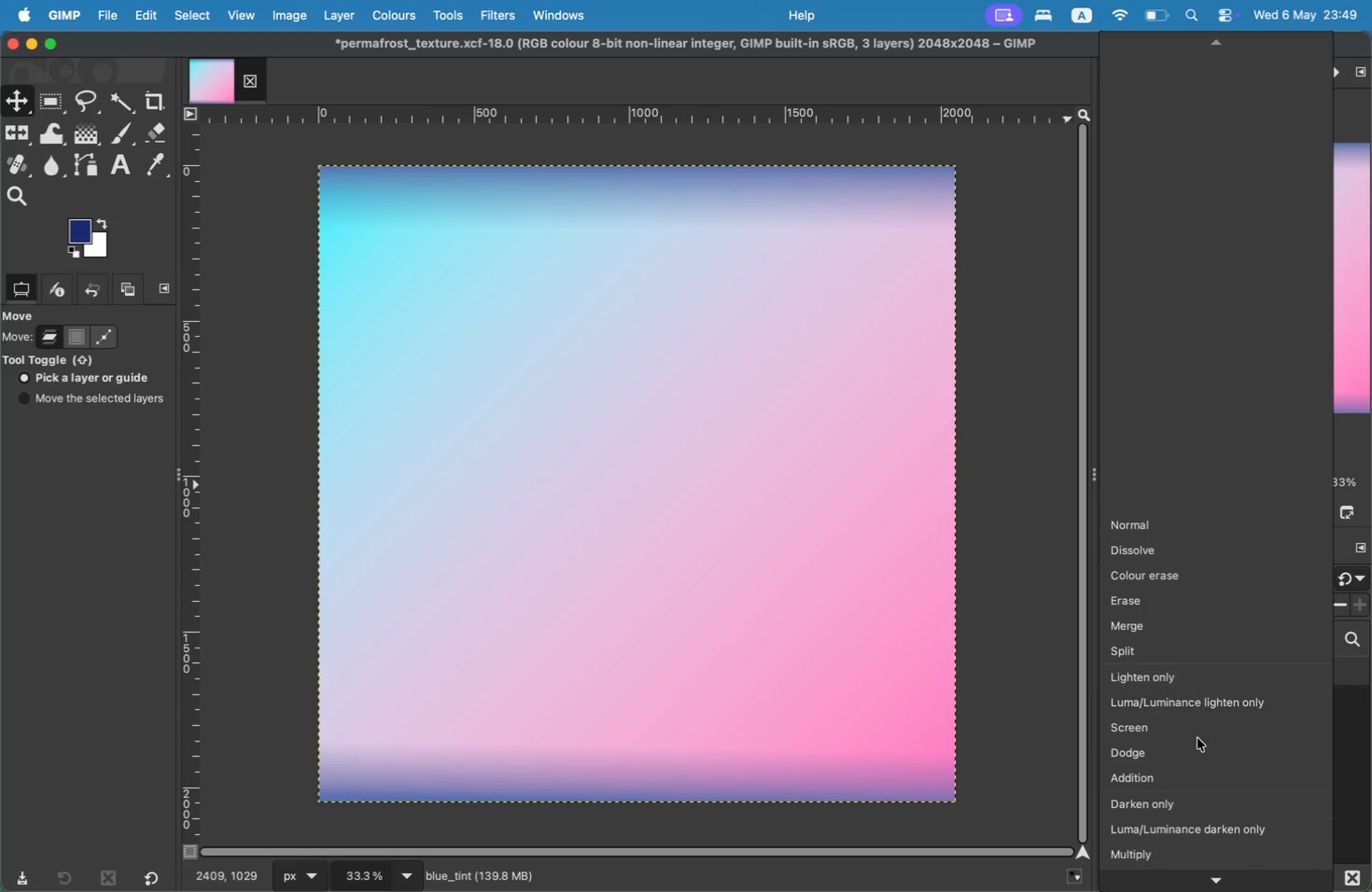 
left_click([1176, 788])
 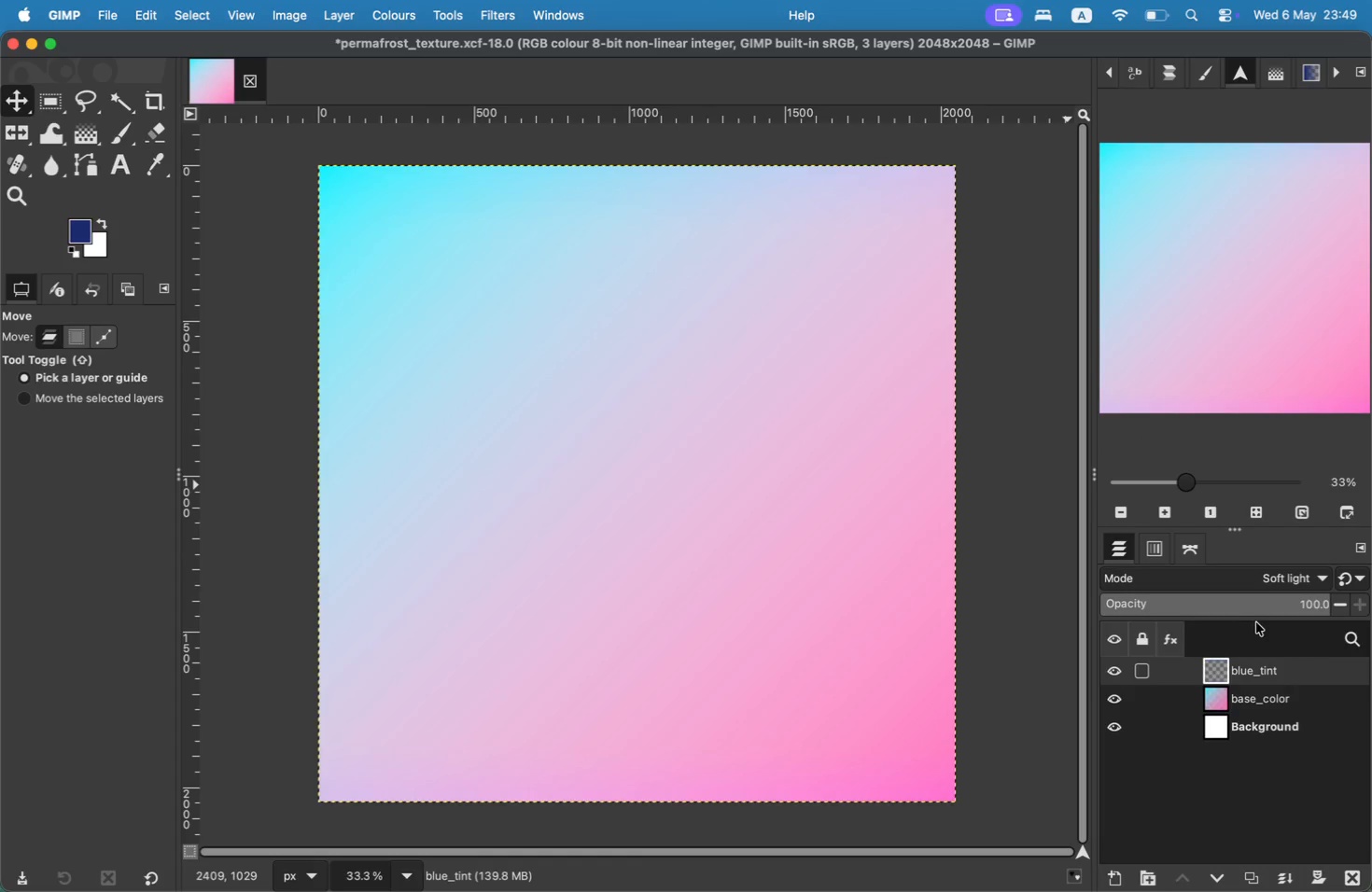 
left_click([1175, 596])
 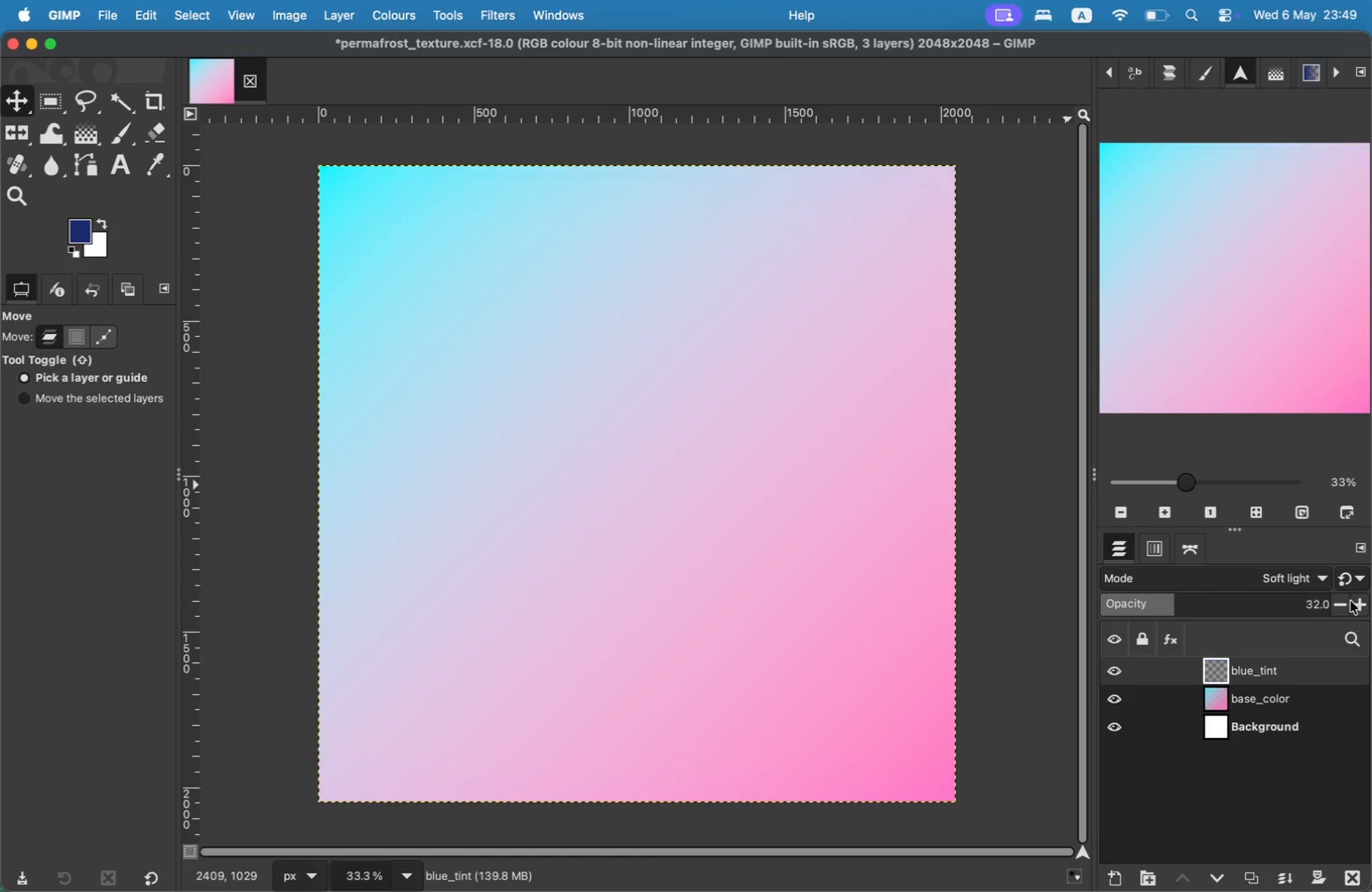 
double_click([1341, 607])
 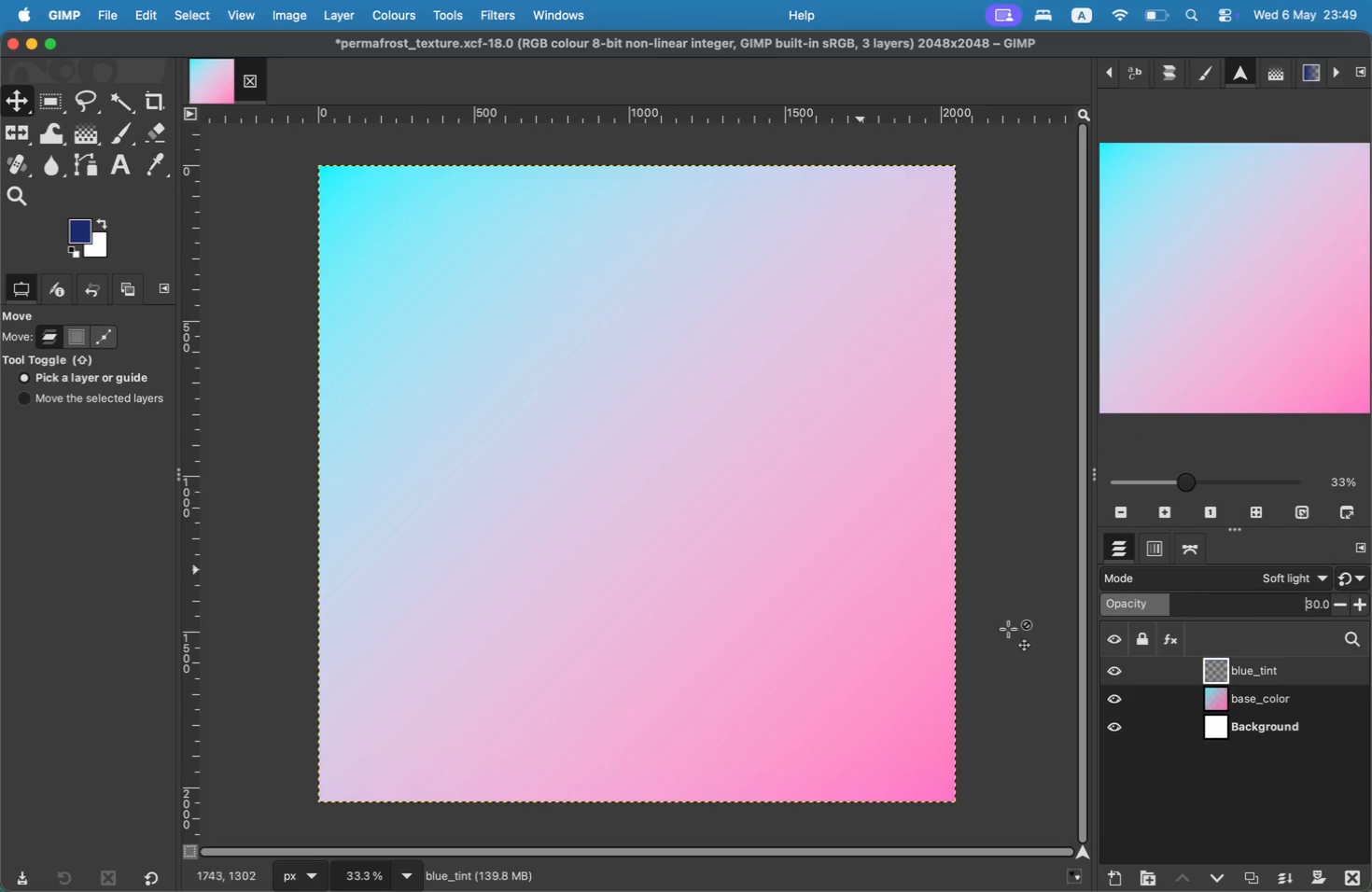 
left_click([1247, 796])
 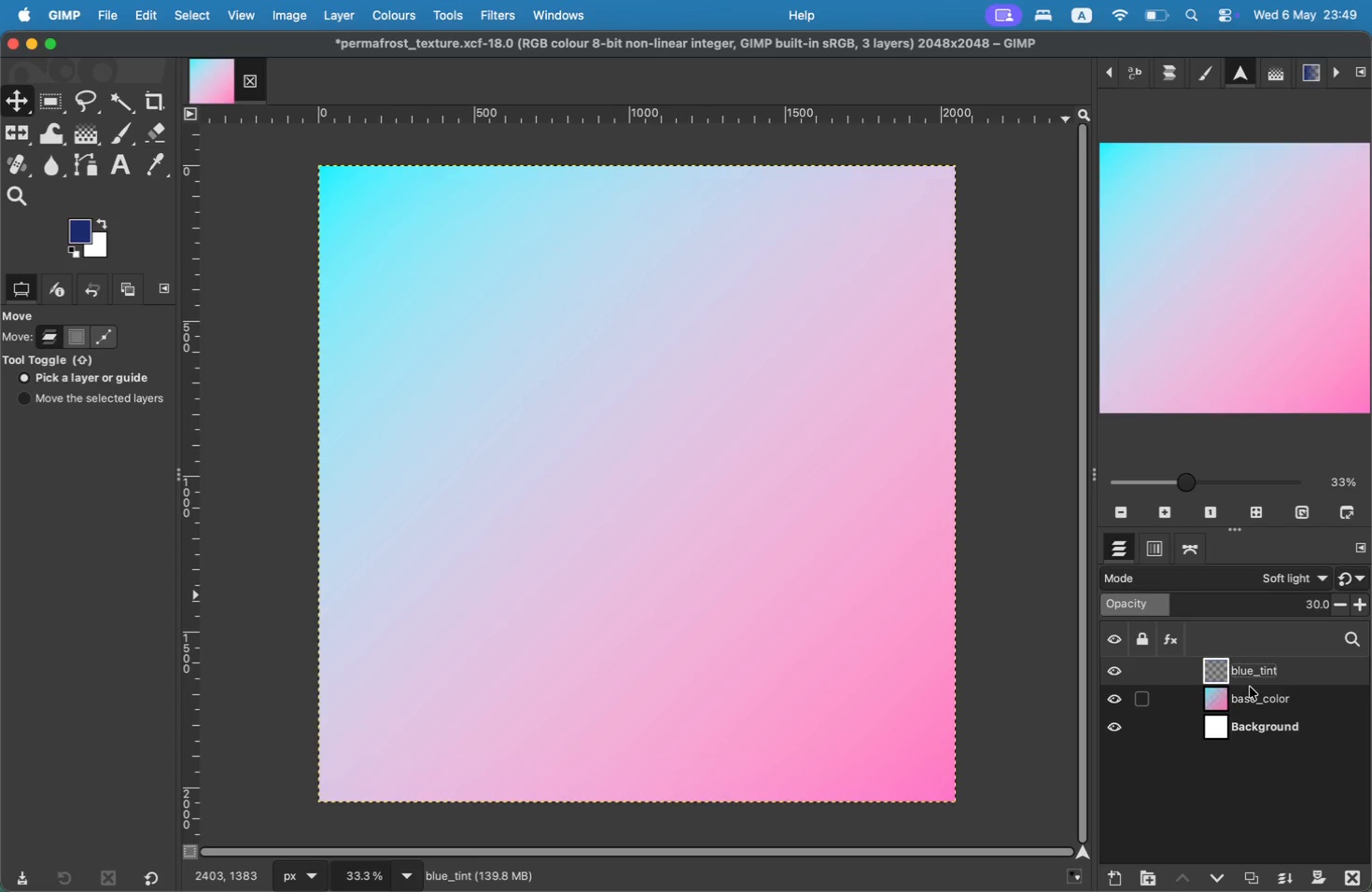 
wait(5.34)
 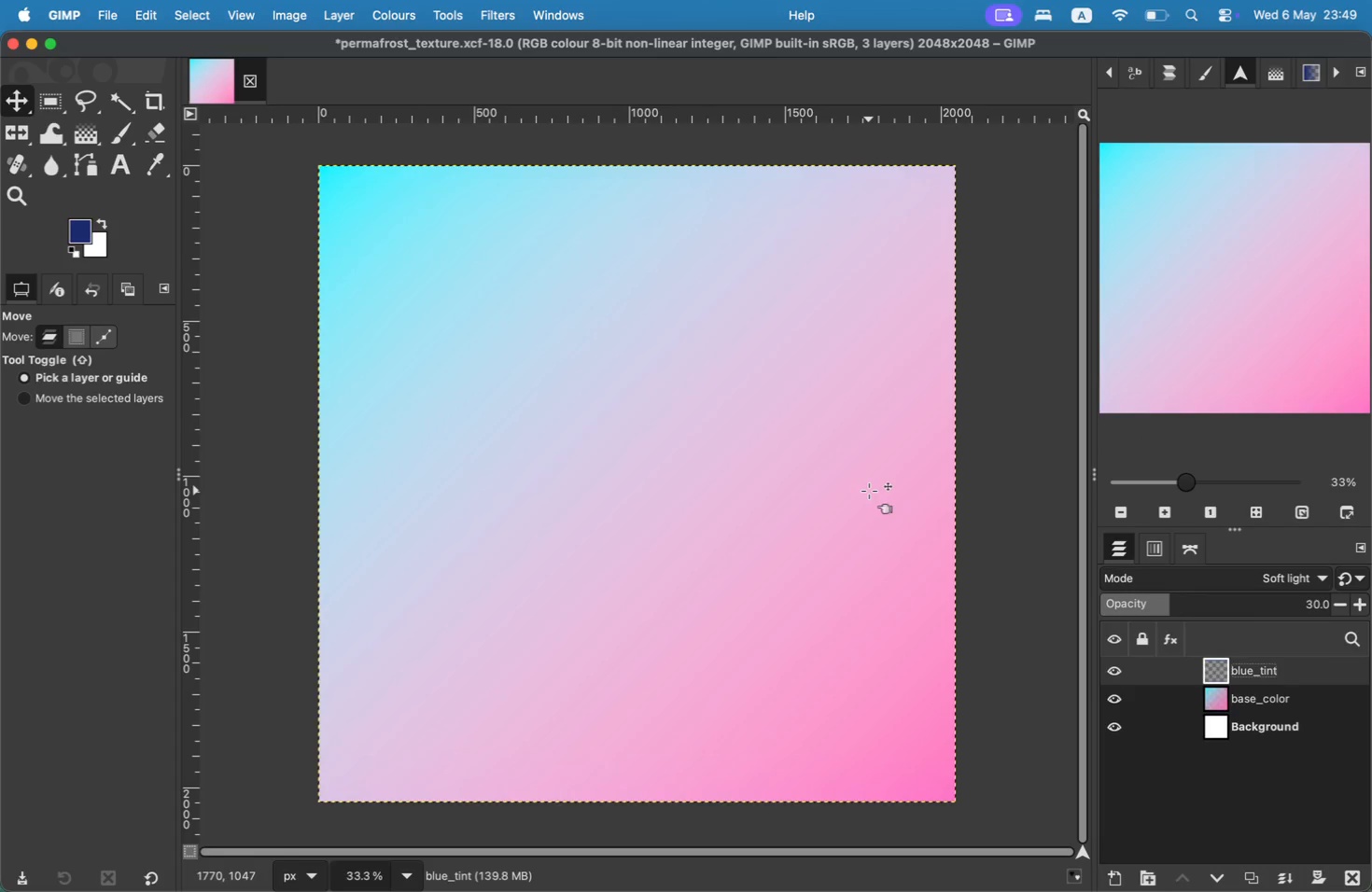 
right_click([1251, 677])
 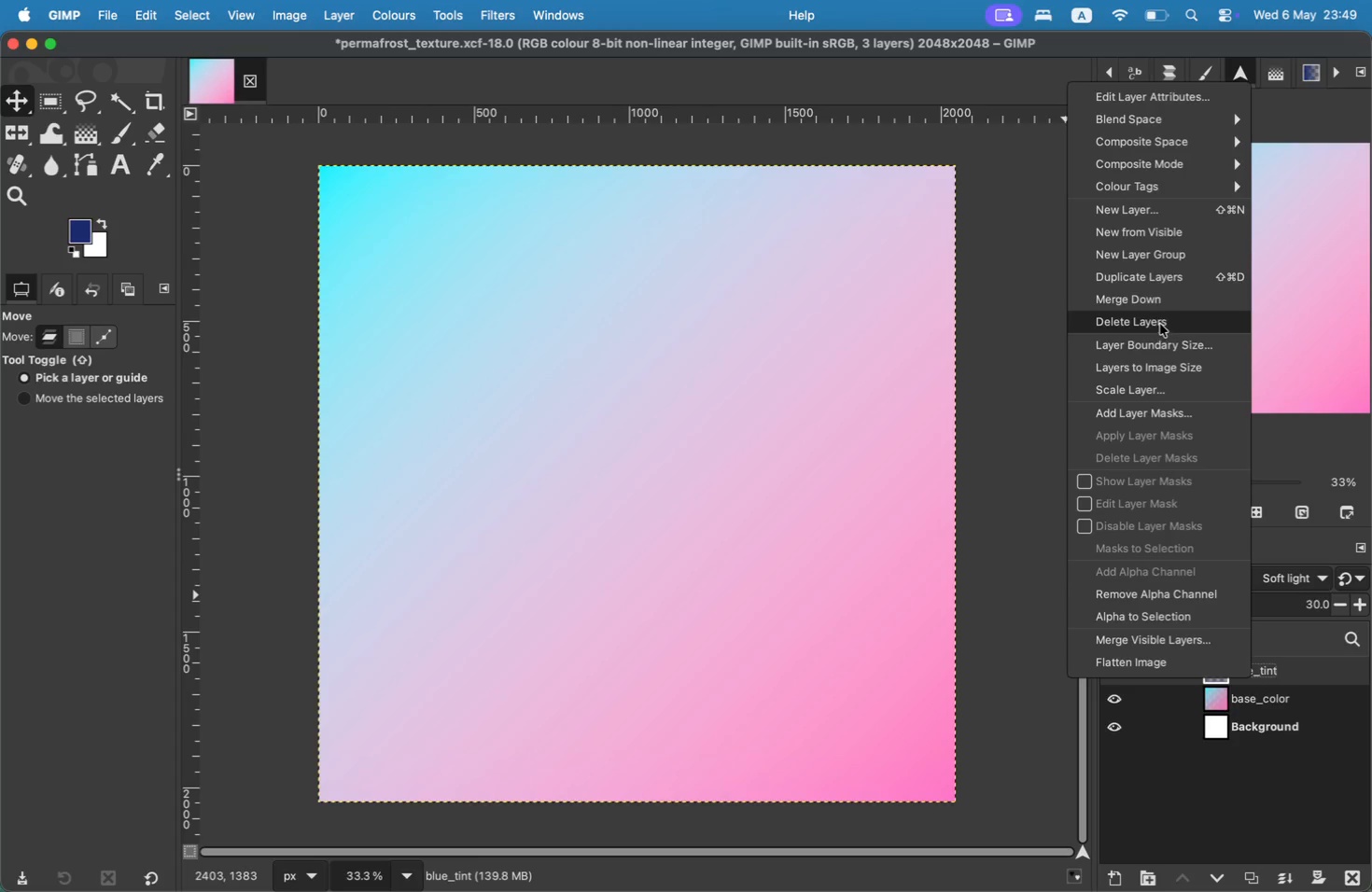 
left_click([1158, 295])
 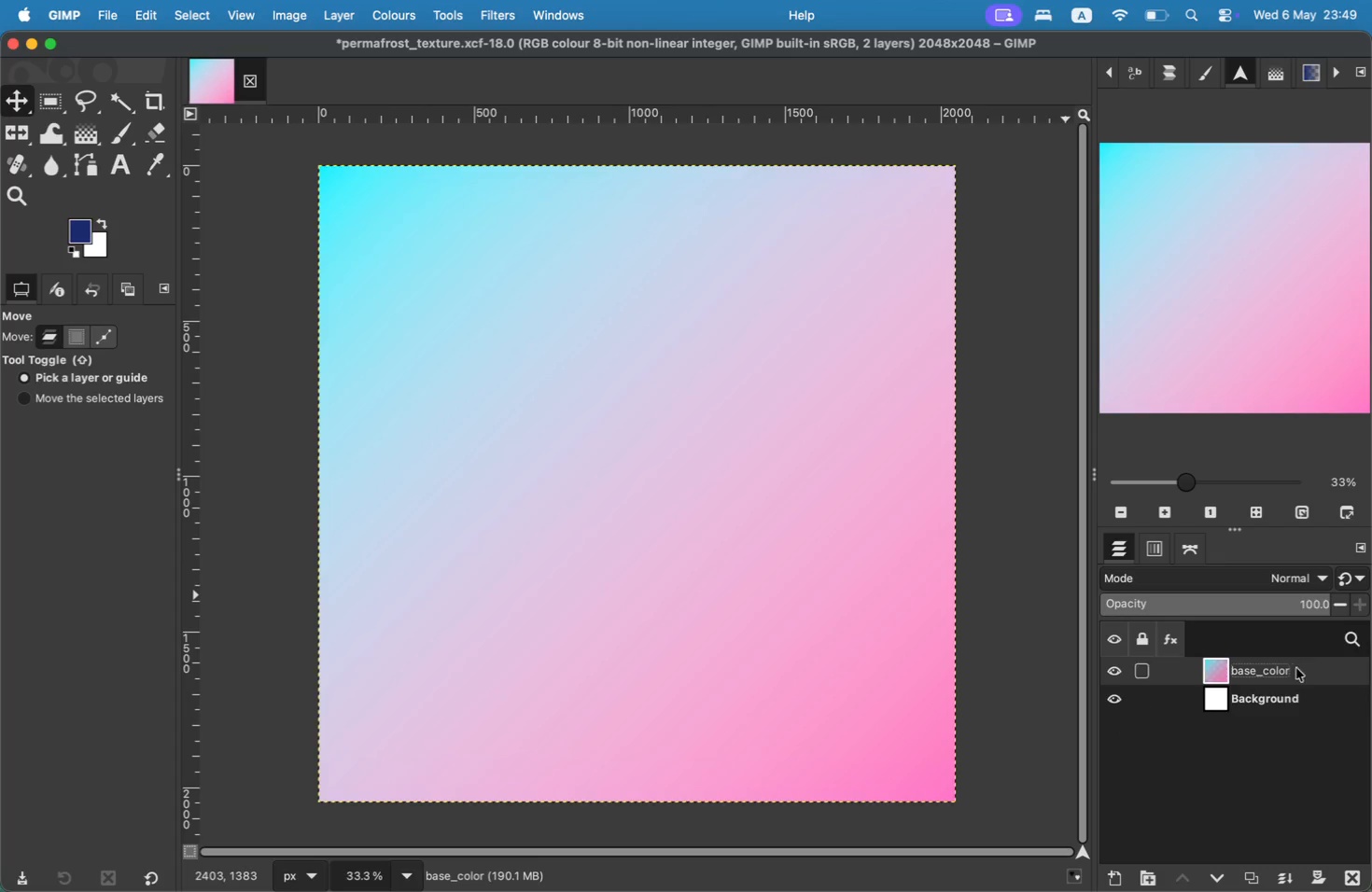 
left_click([1297, 748])
 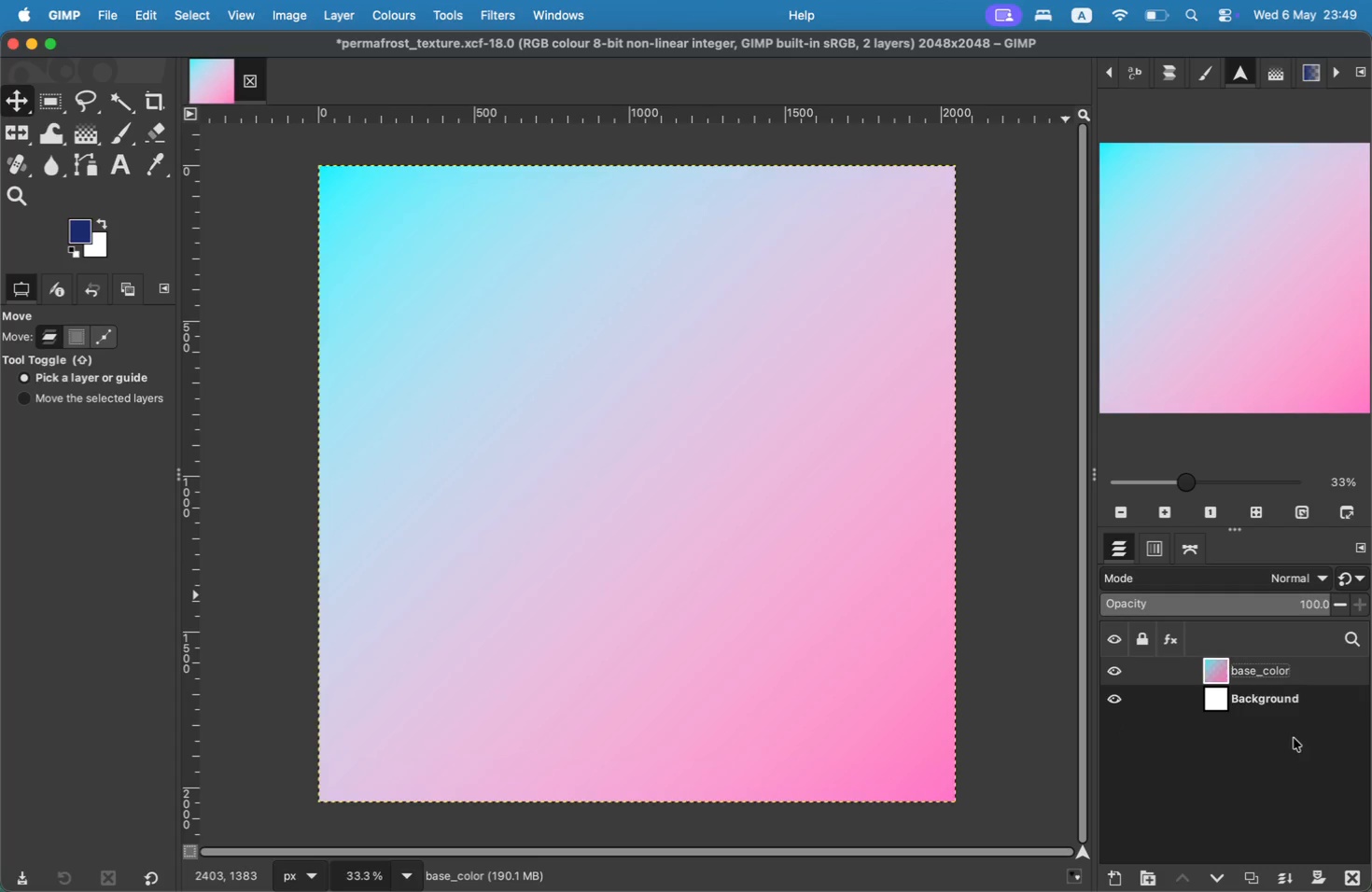 
mouse_move([1266, 674])
 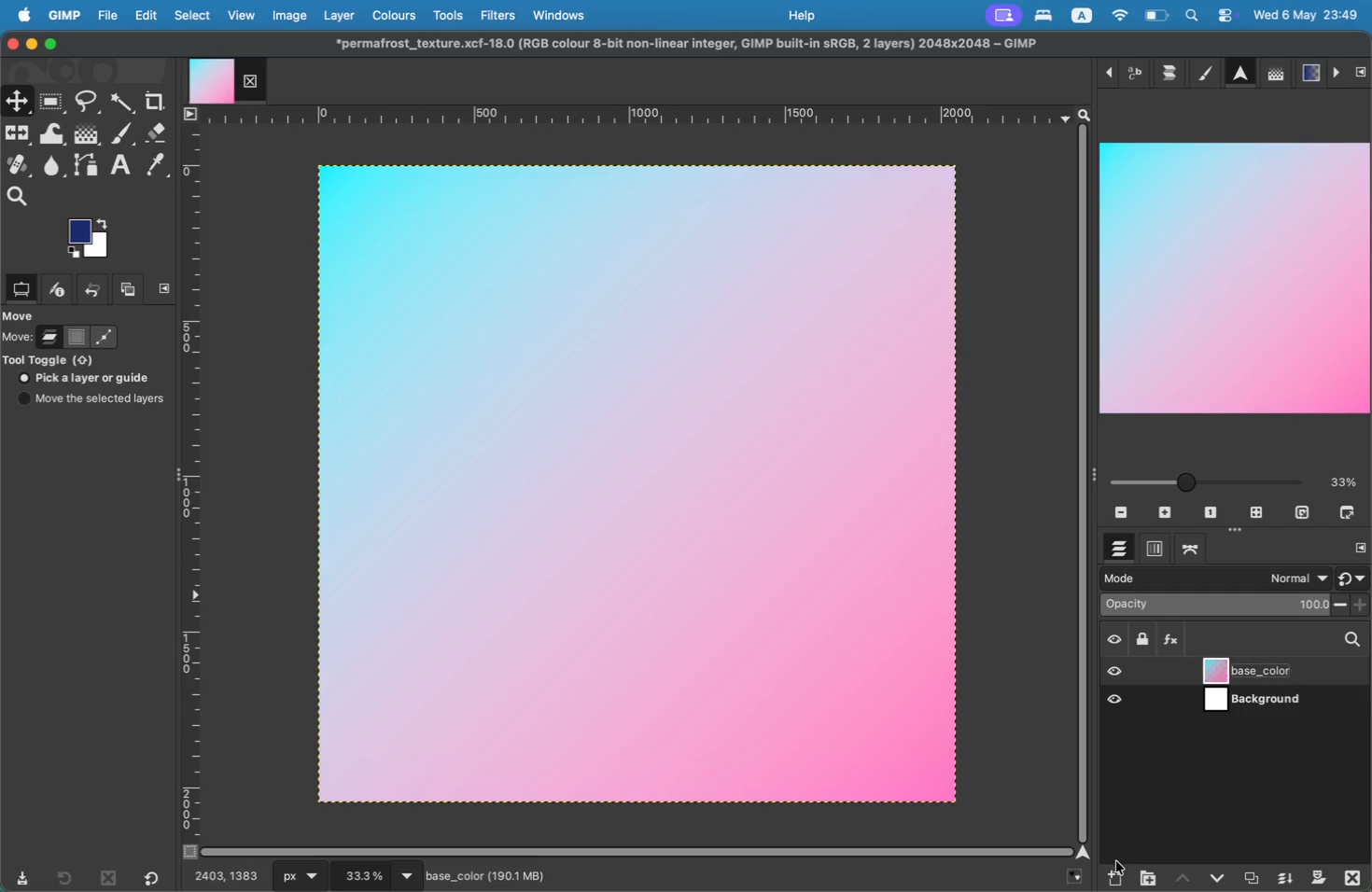 
left_click([1116, 867])
 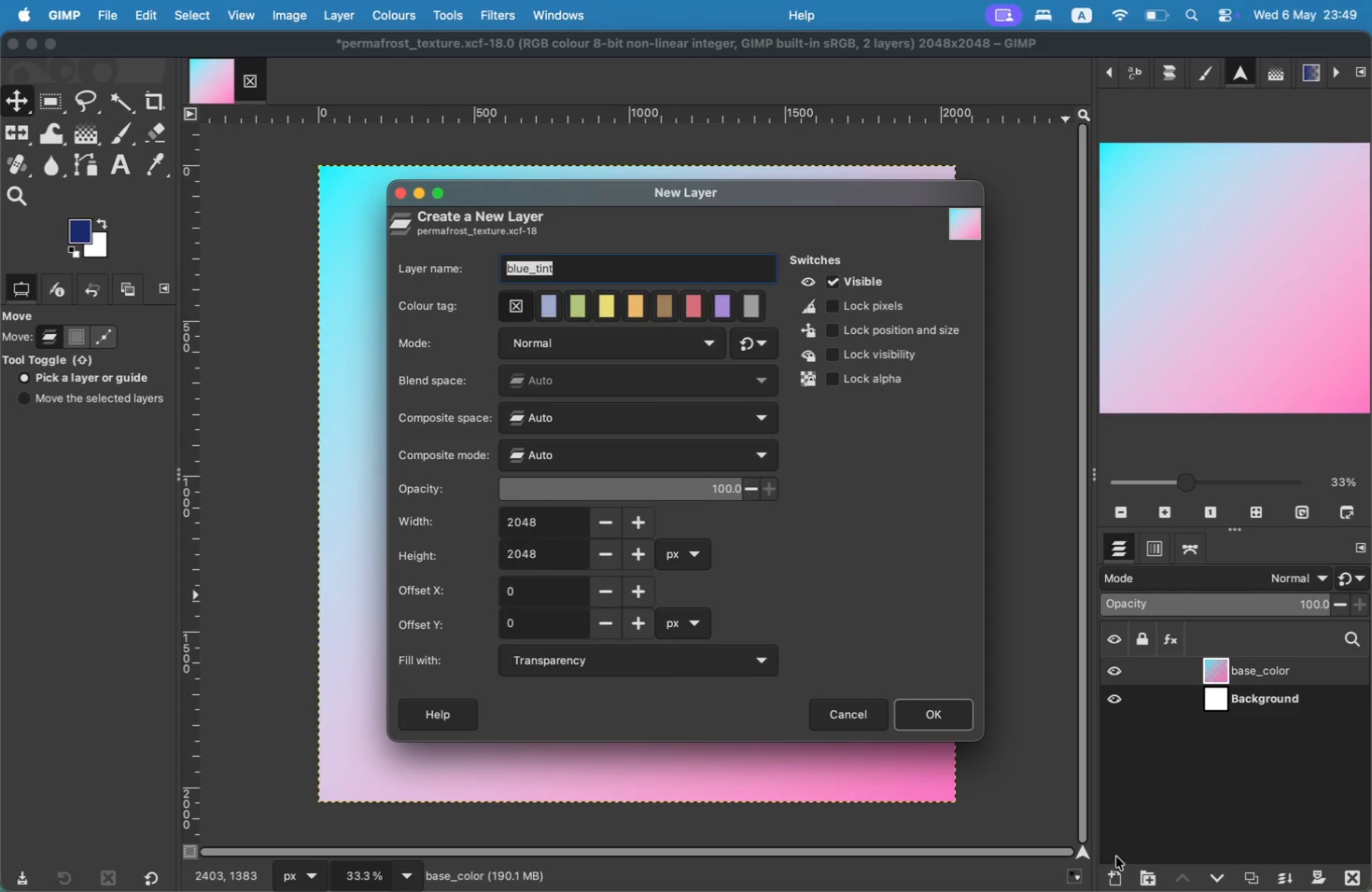 
type(N)
key(Backspace)
type(noise_base)
 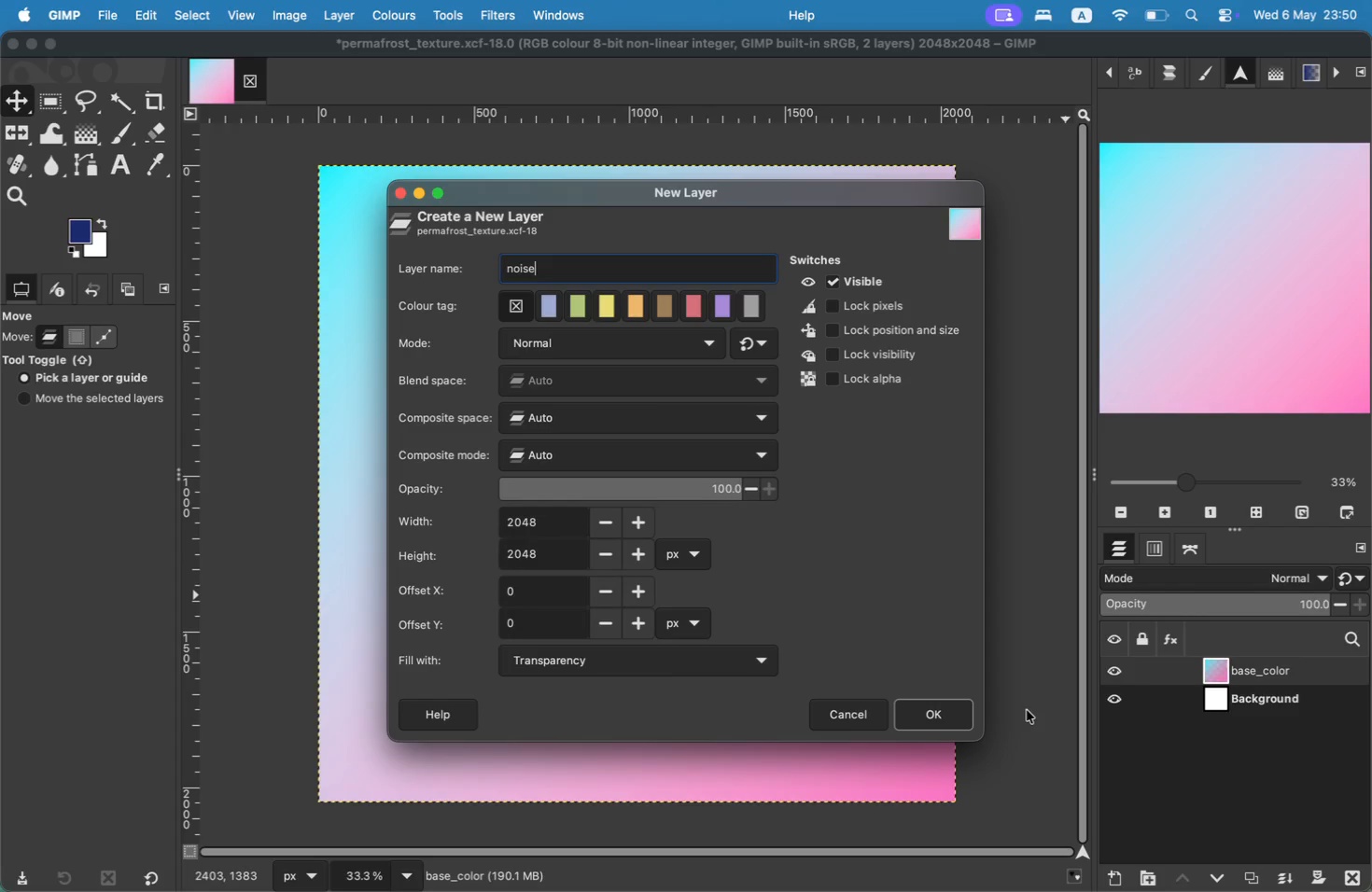 
left_click([922, 714])
 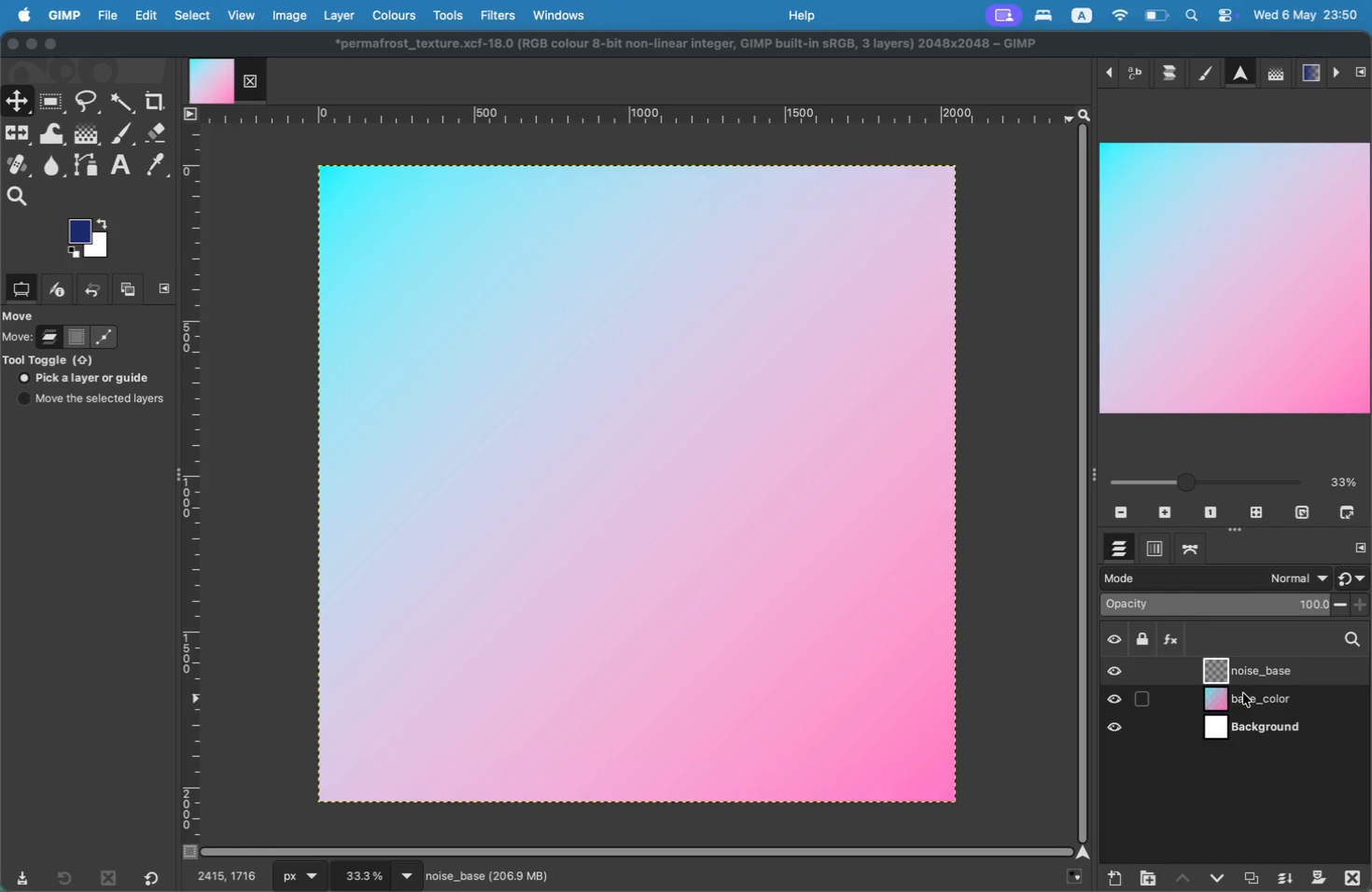 
left_click([1254, 671])
 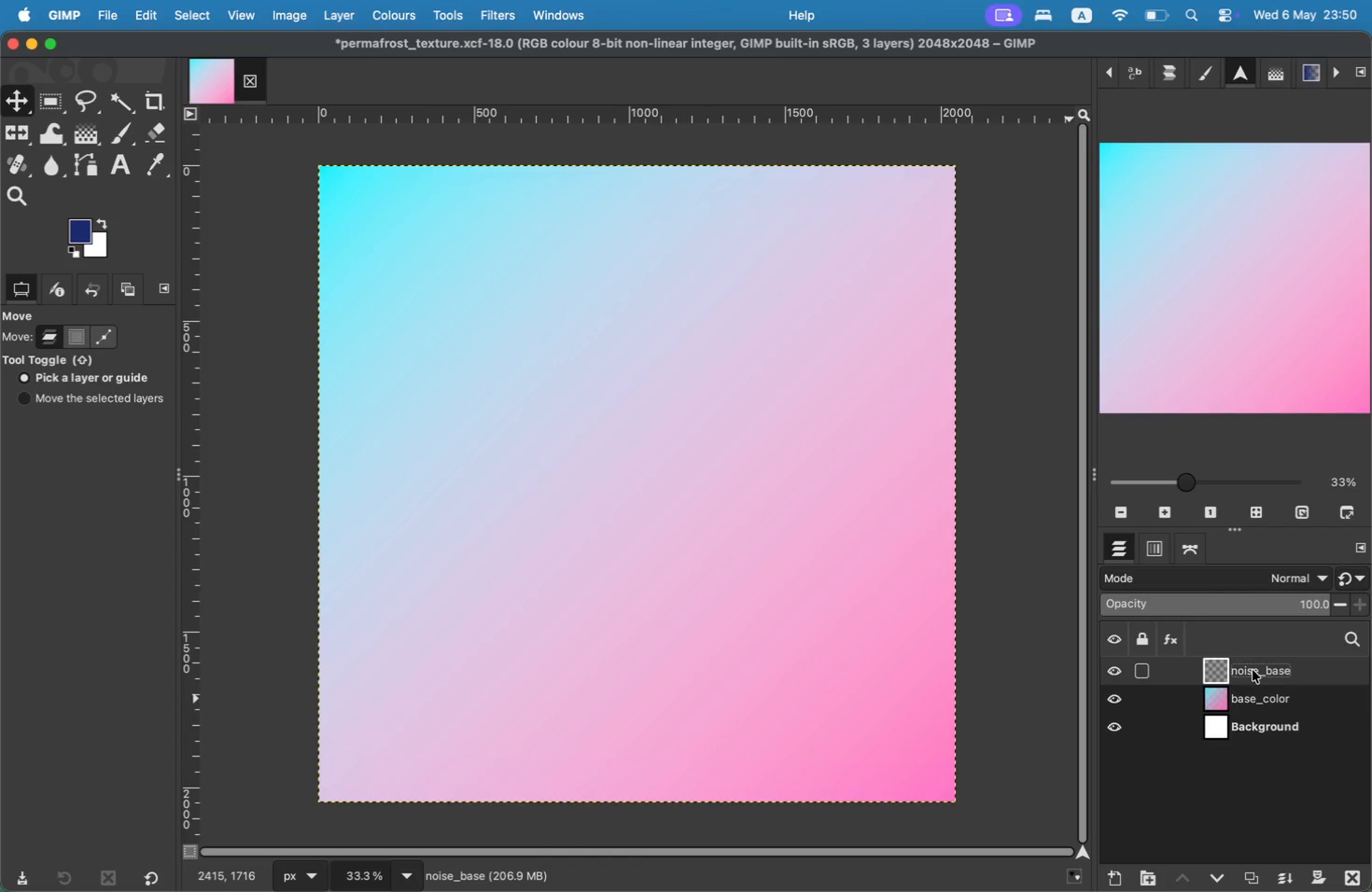 
left_click([83, 230])
 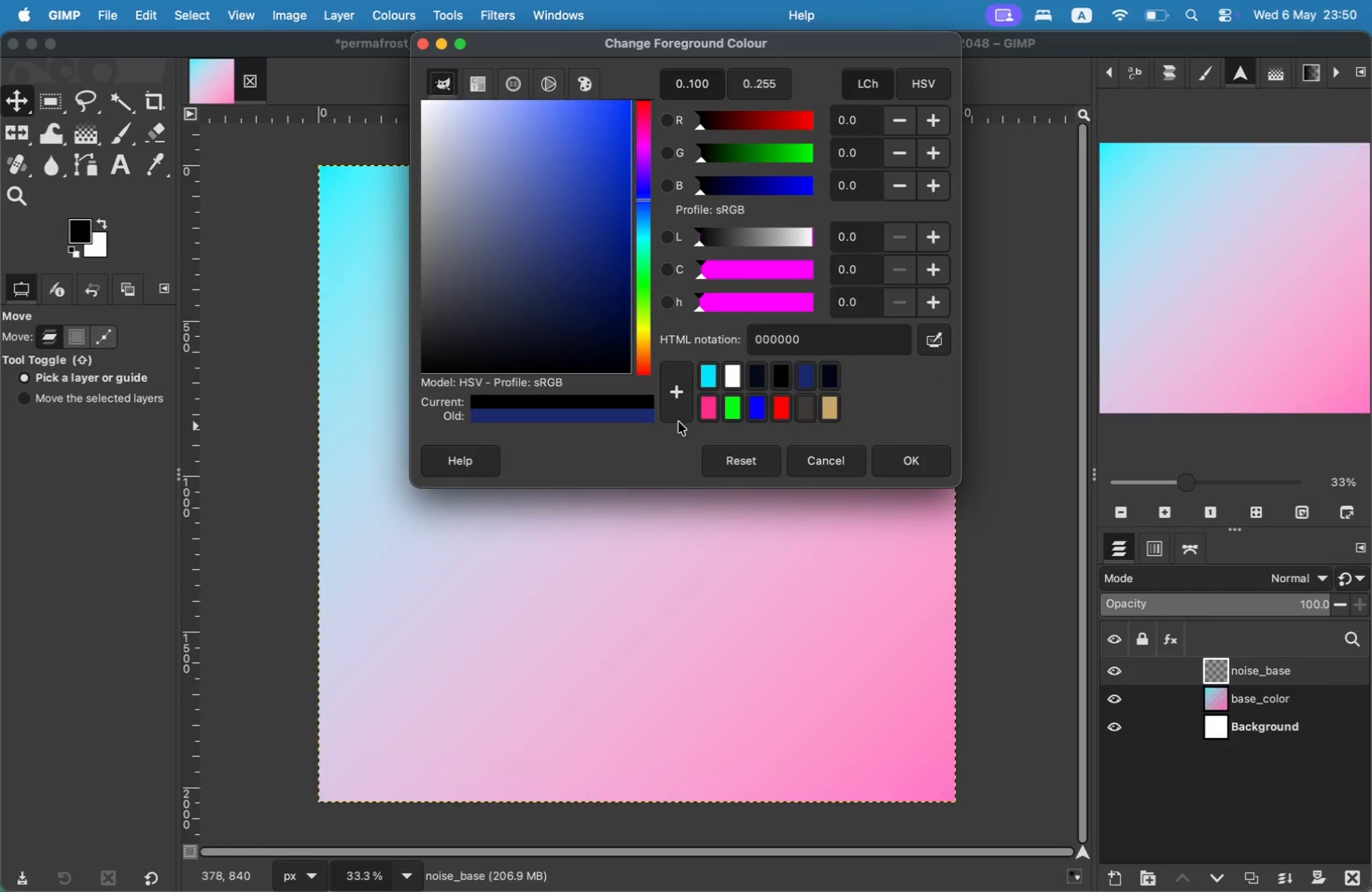 
left_click_drag(start_coordinate=[577, 339], to_coordinate=[637, 417])
 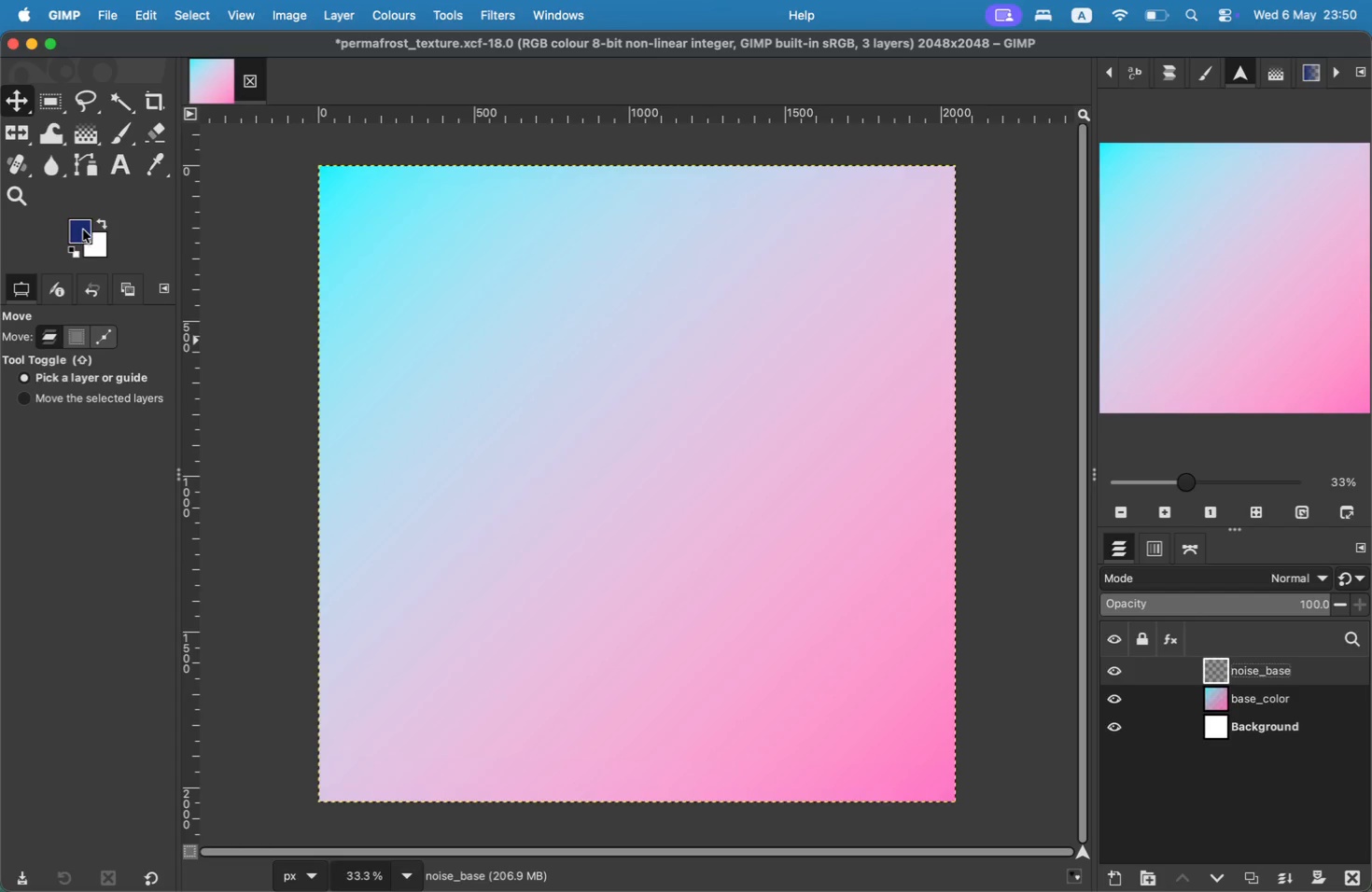 
left_click([905, 463])
 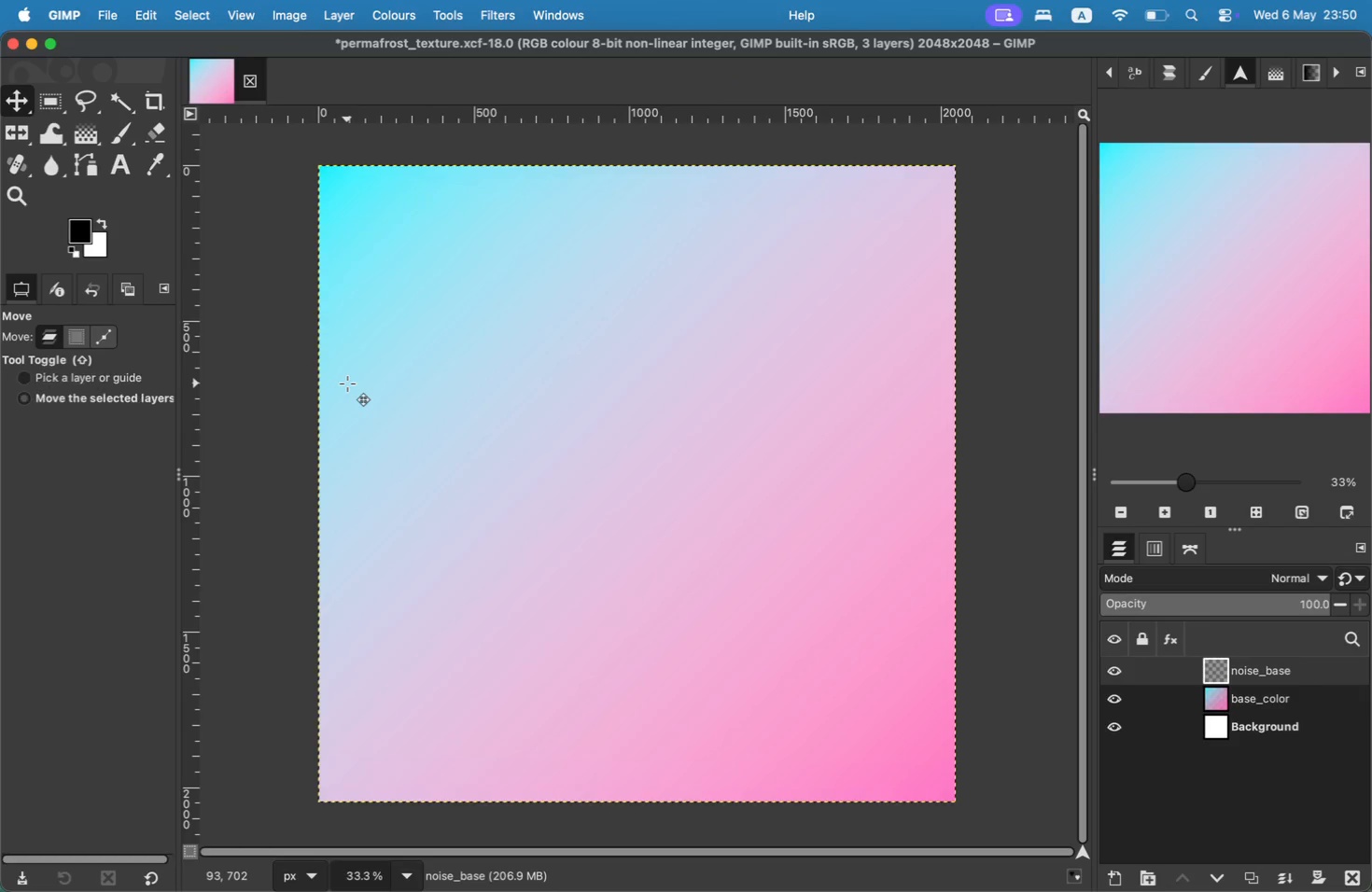 
key(Shift+B)
 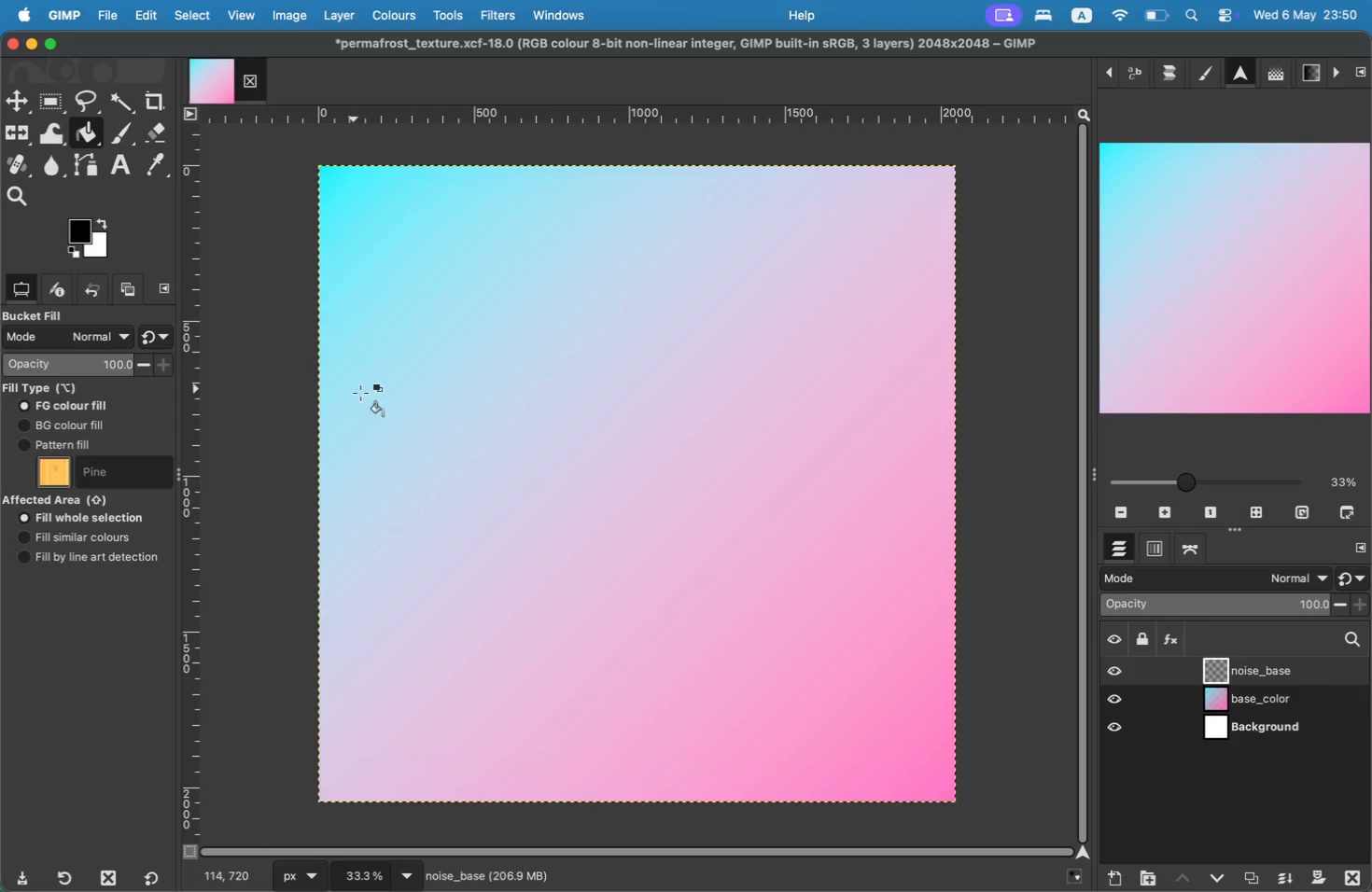 
left_click([555, 393])
 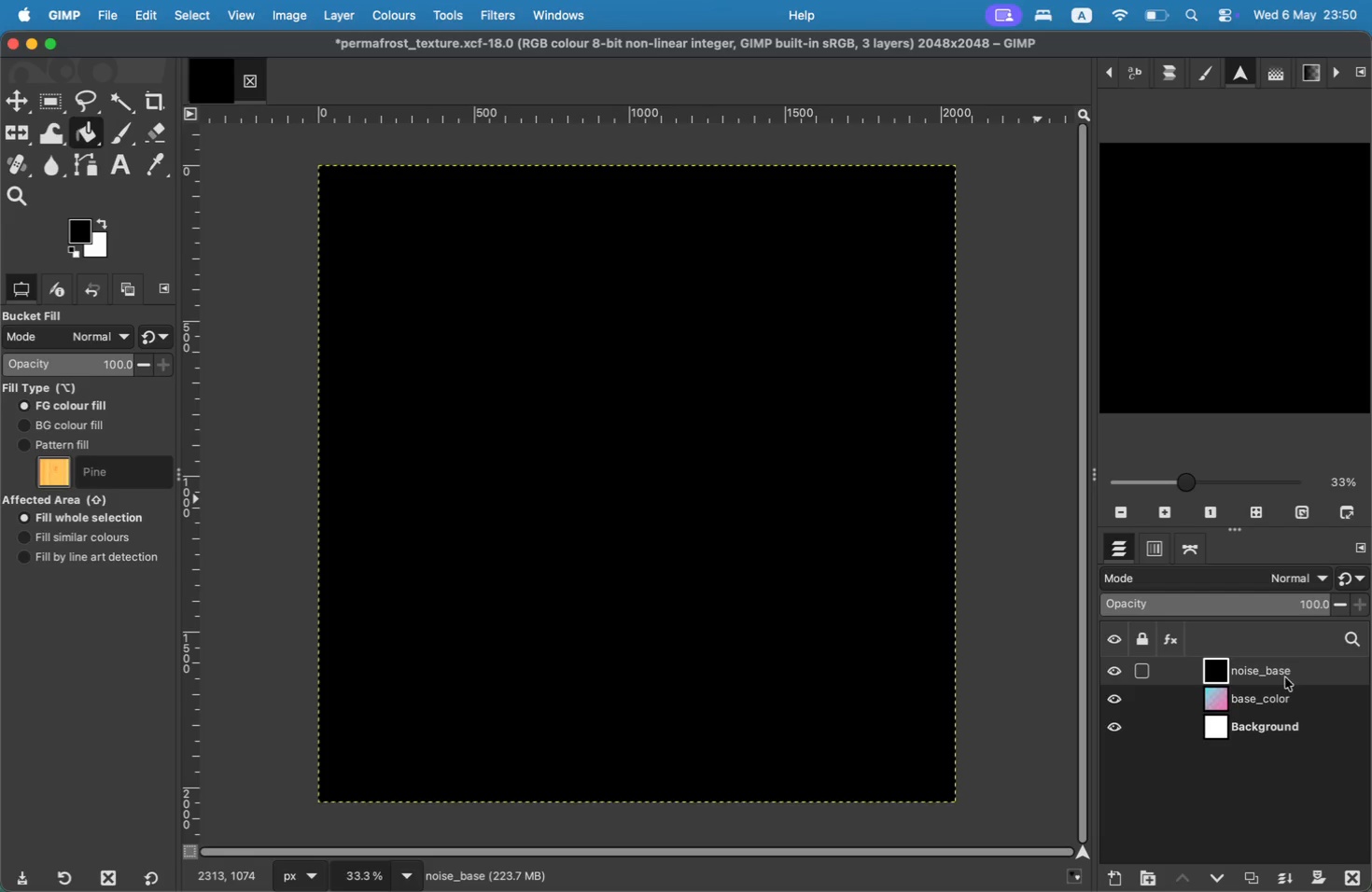 
left_click([1283, 676])
 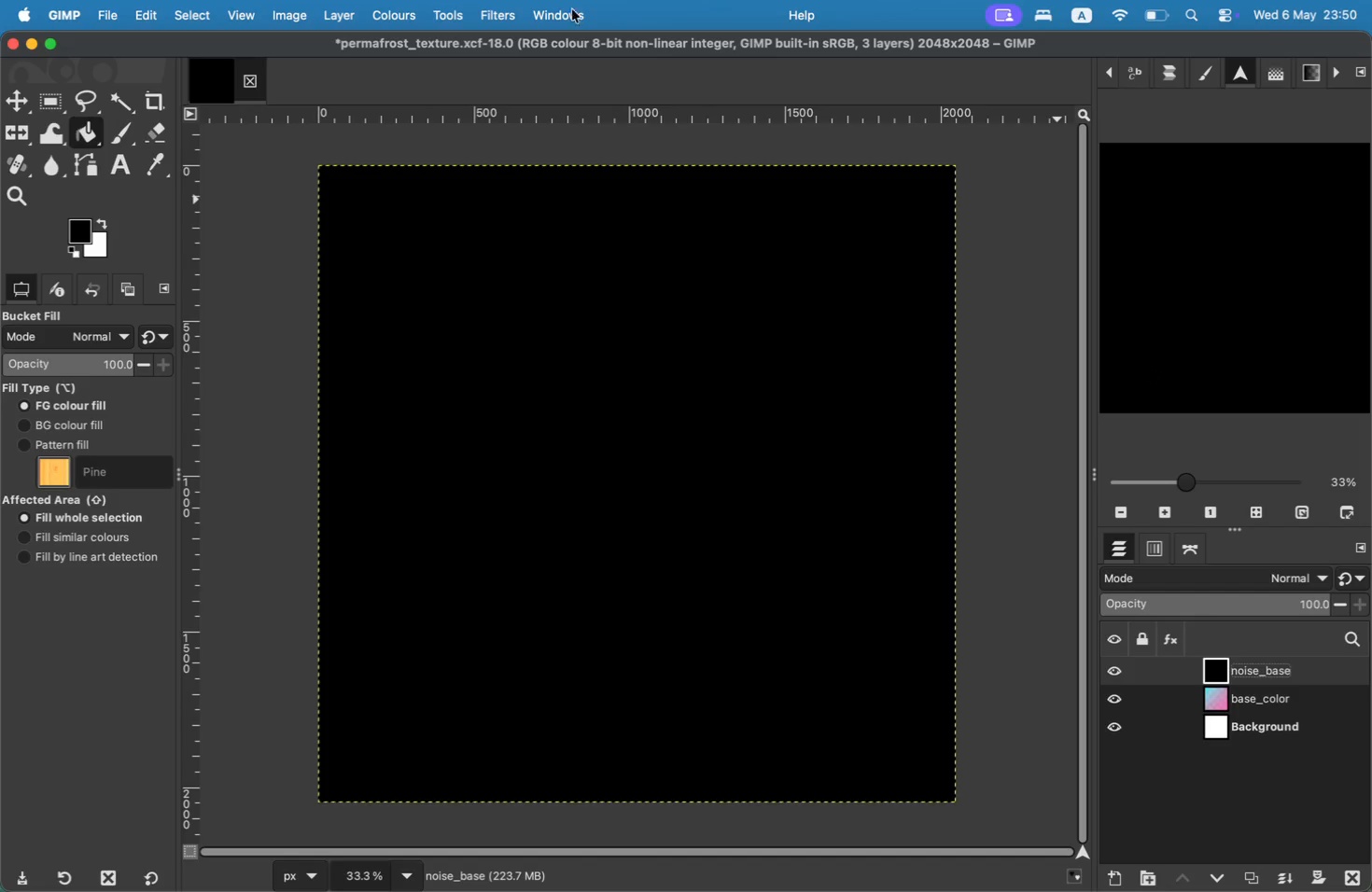 
left_click([497, 20])
 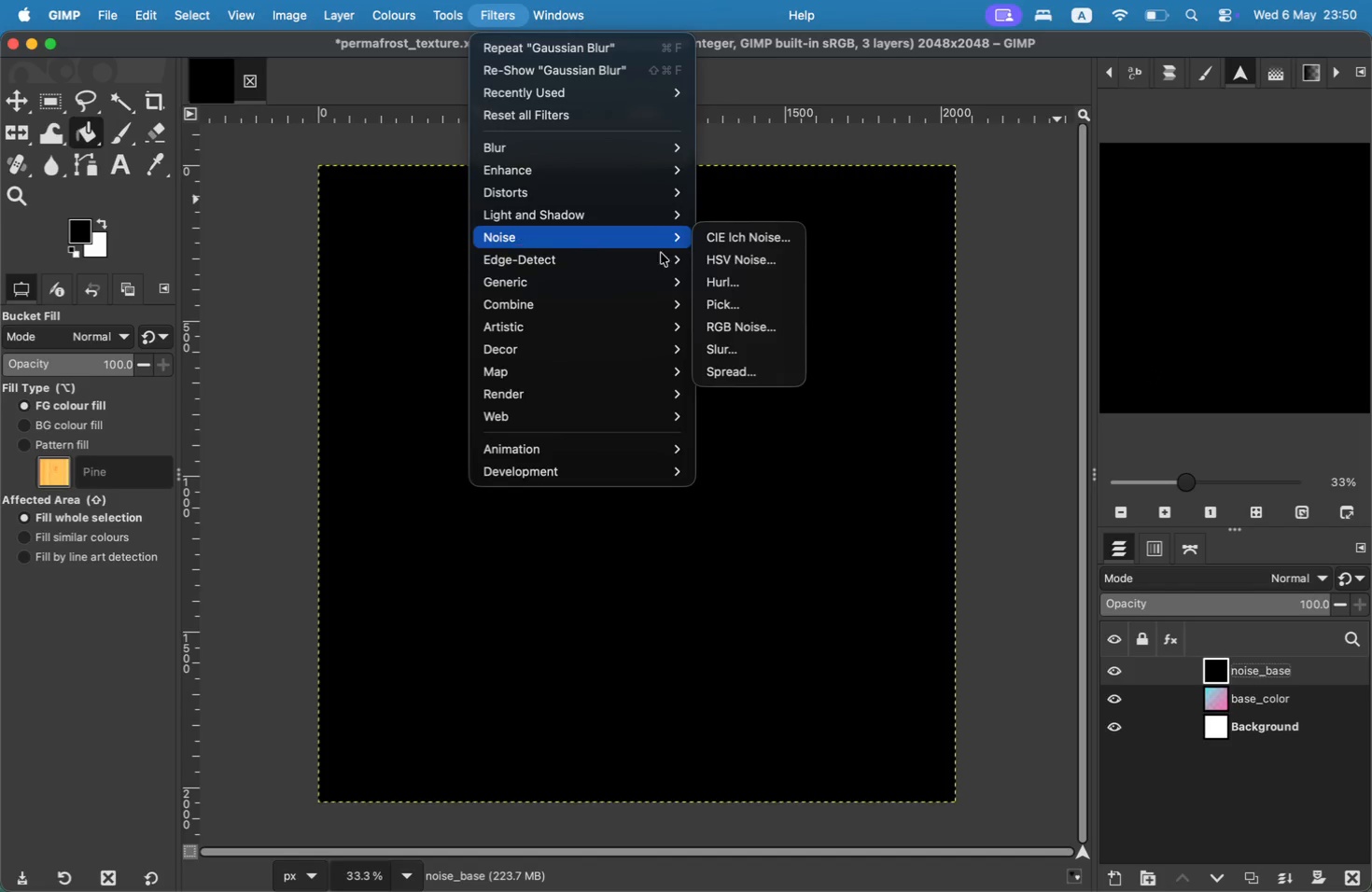 
left_click([737, 267])
 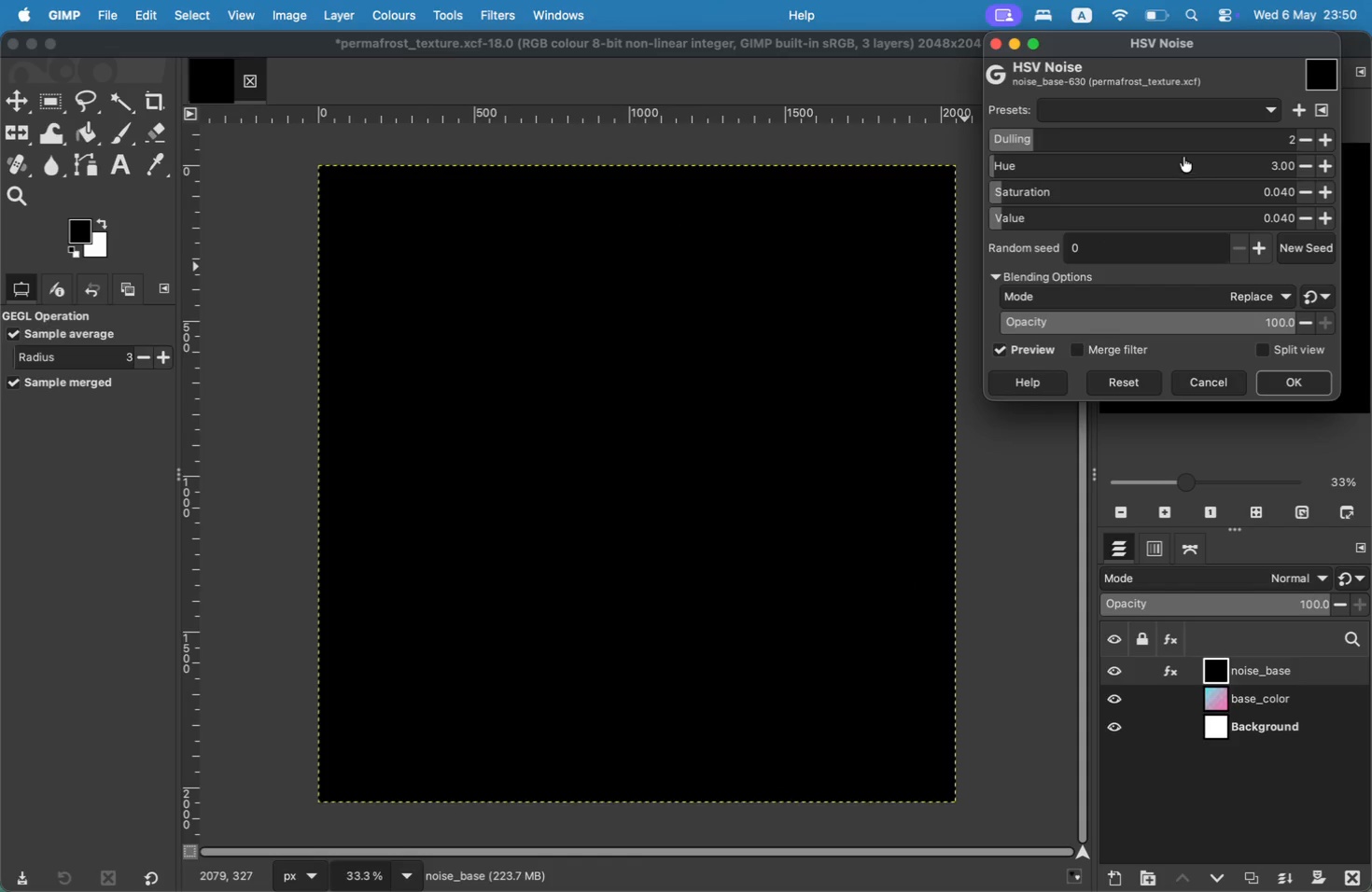 
mouse_move([1281, 84])
 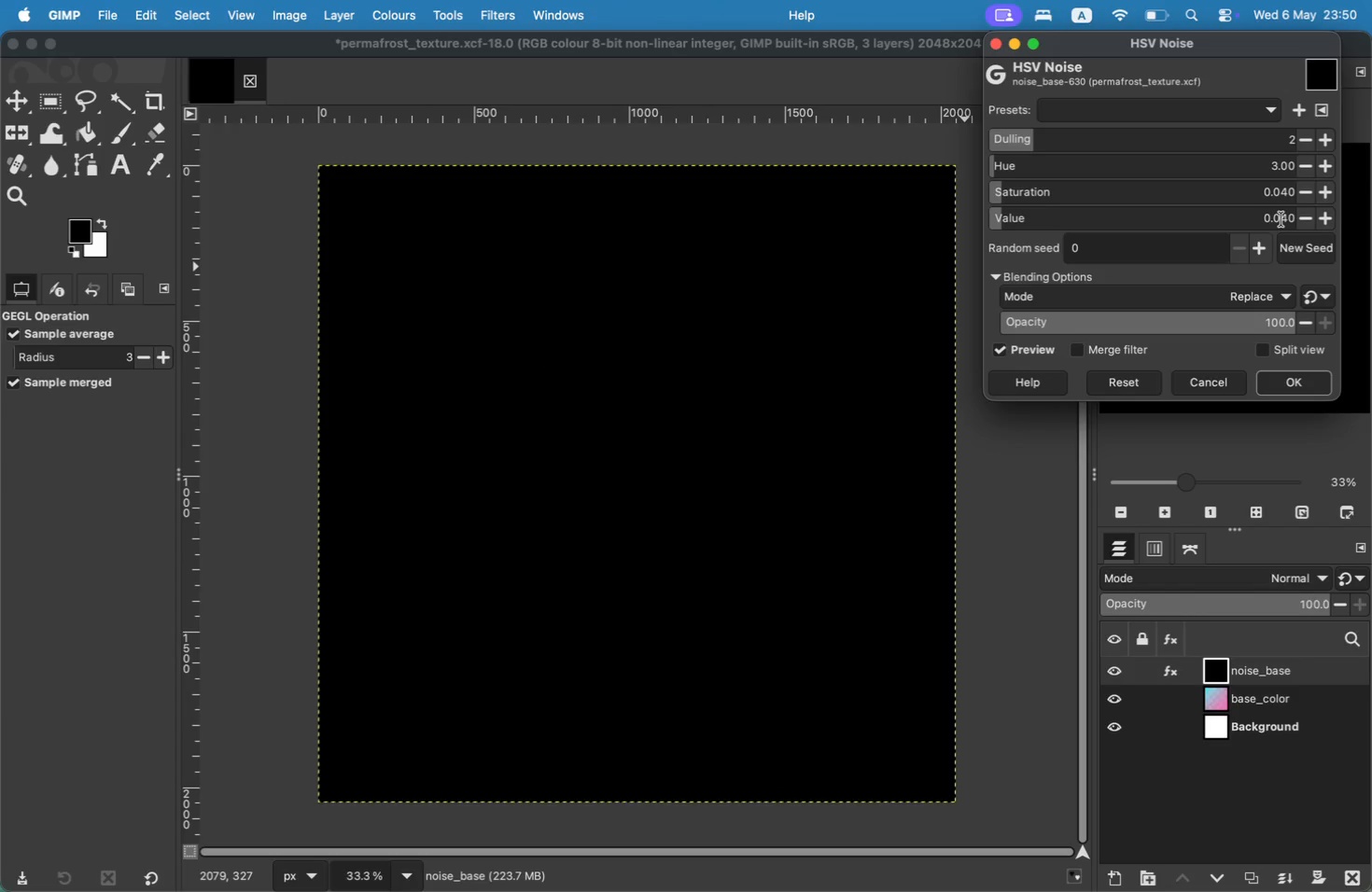 
wait(5.86)
 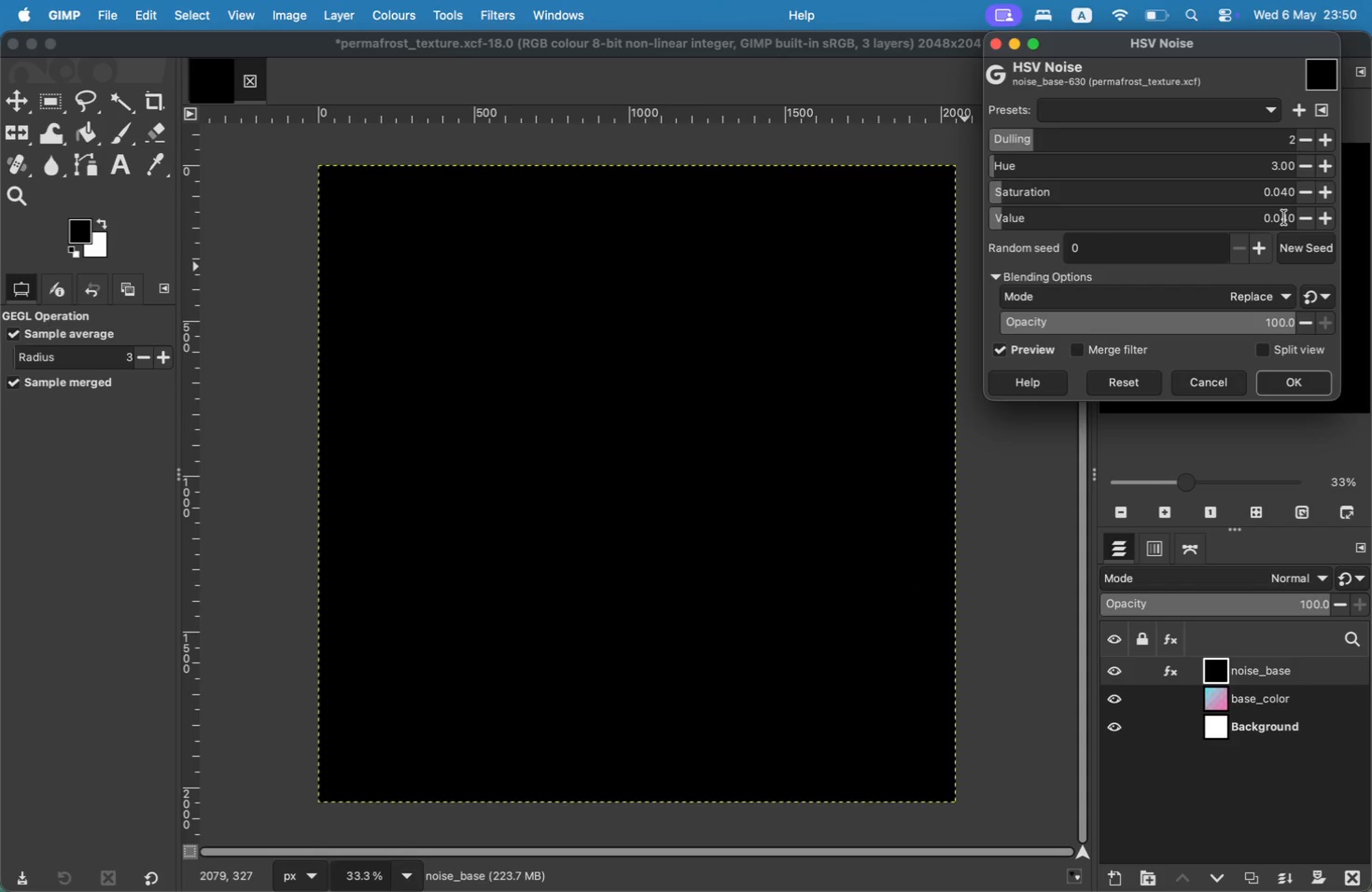 
left_click([1281, 219])
 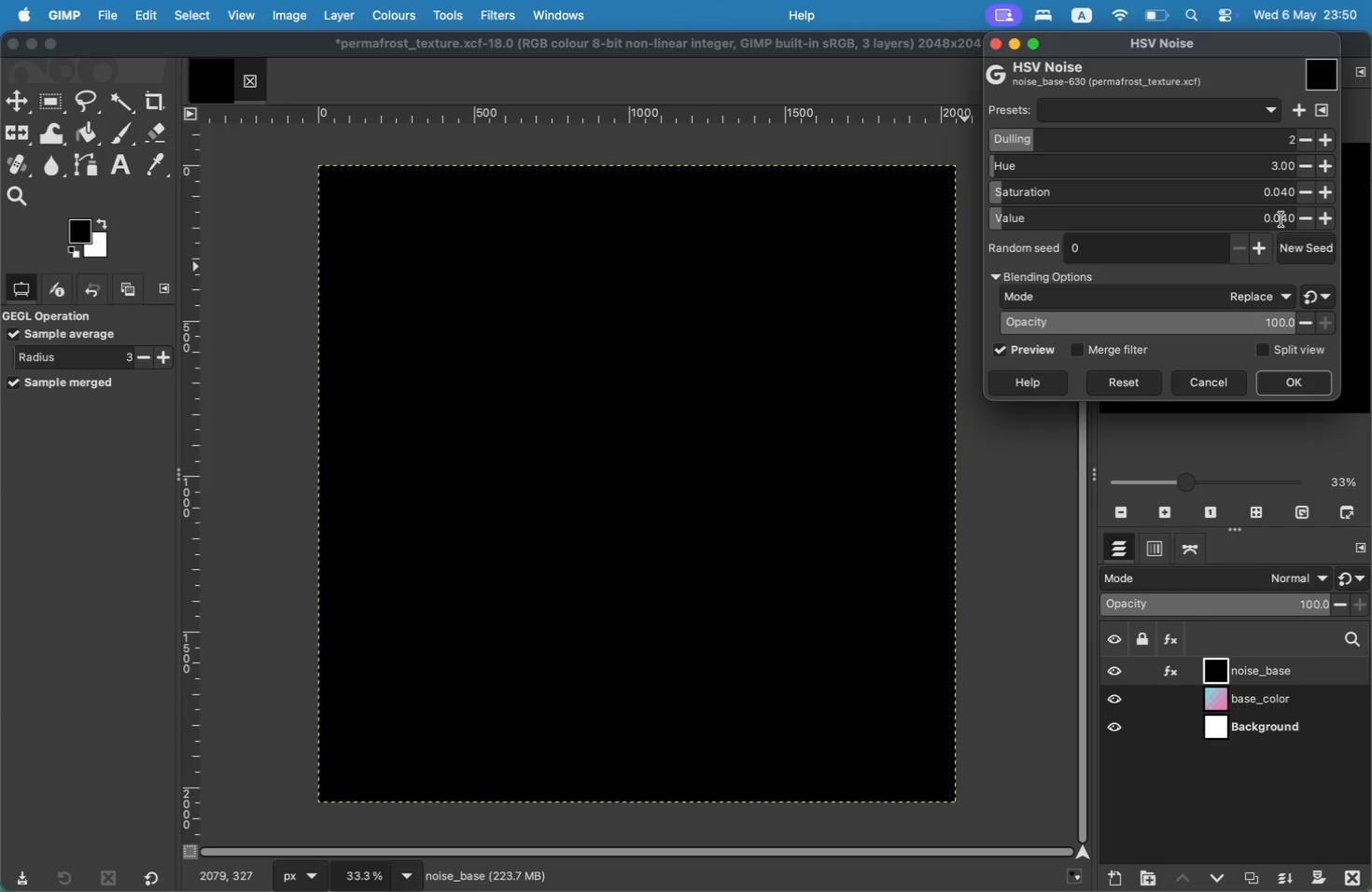 
left_click([1281, 219])
 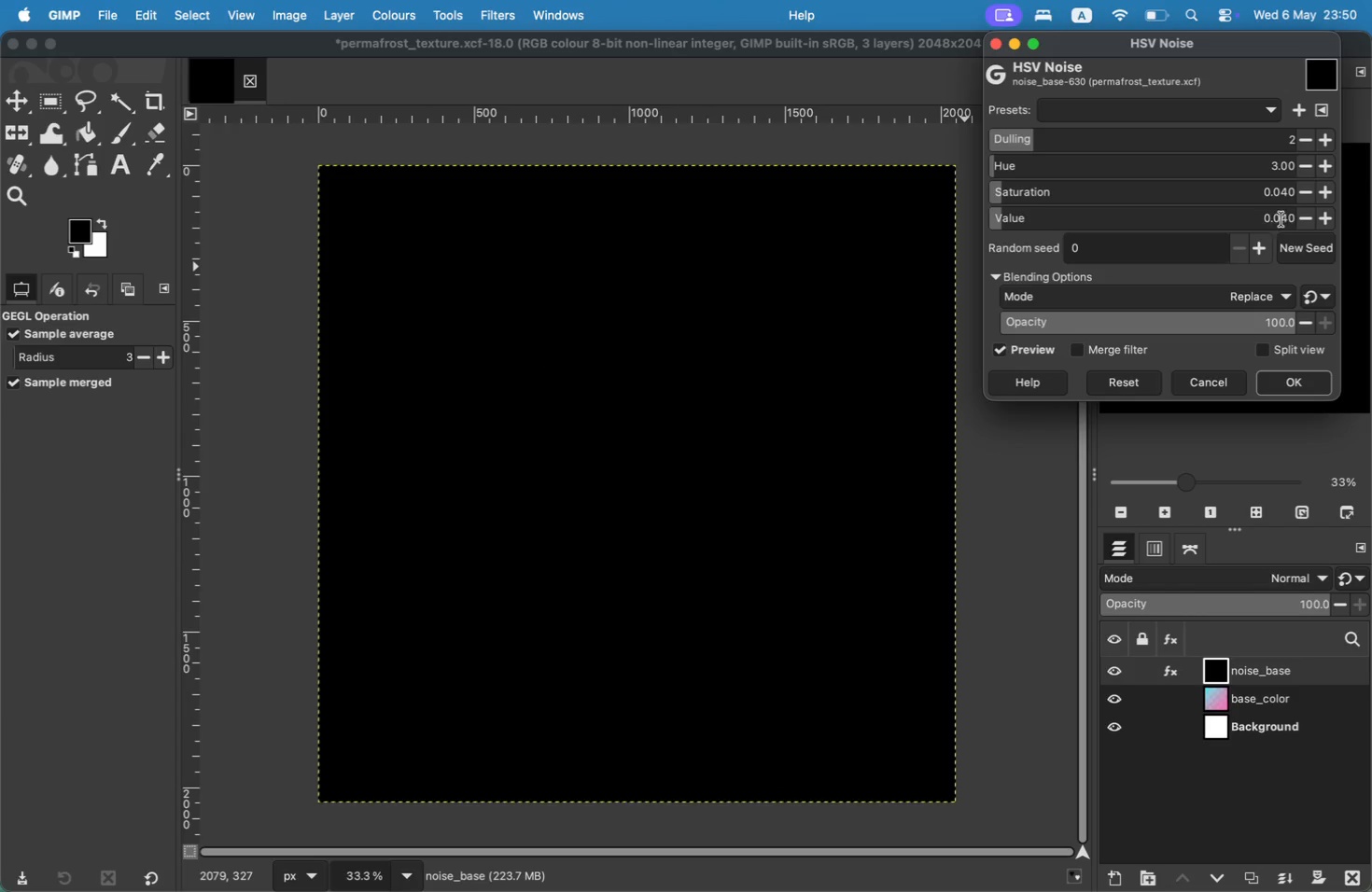 
double_click([1281, 219])
 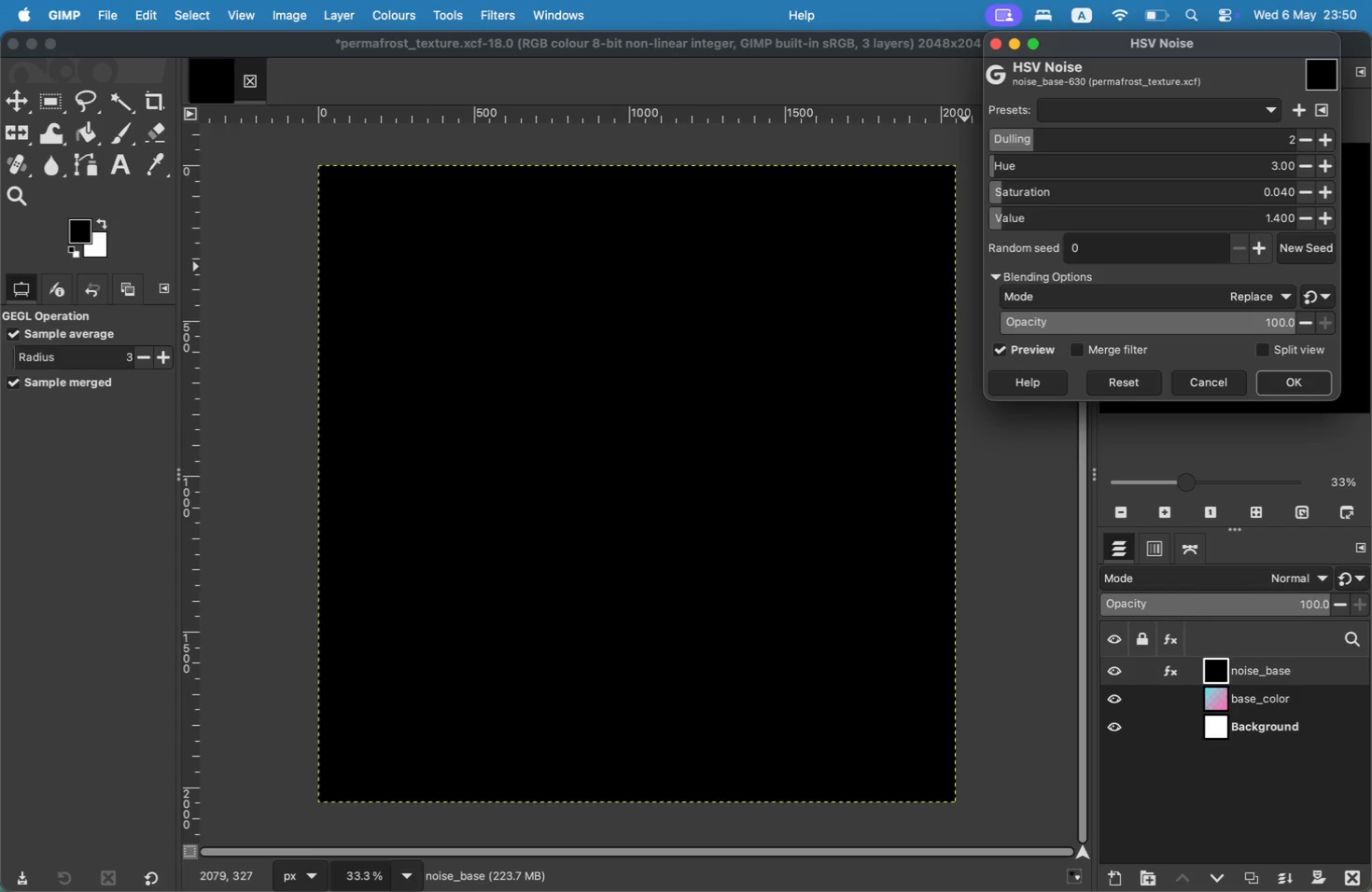 
type(1.400)
 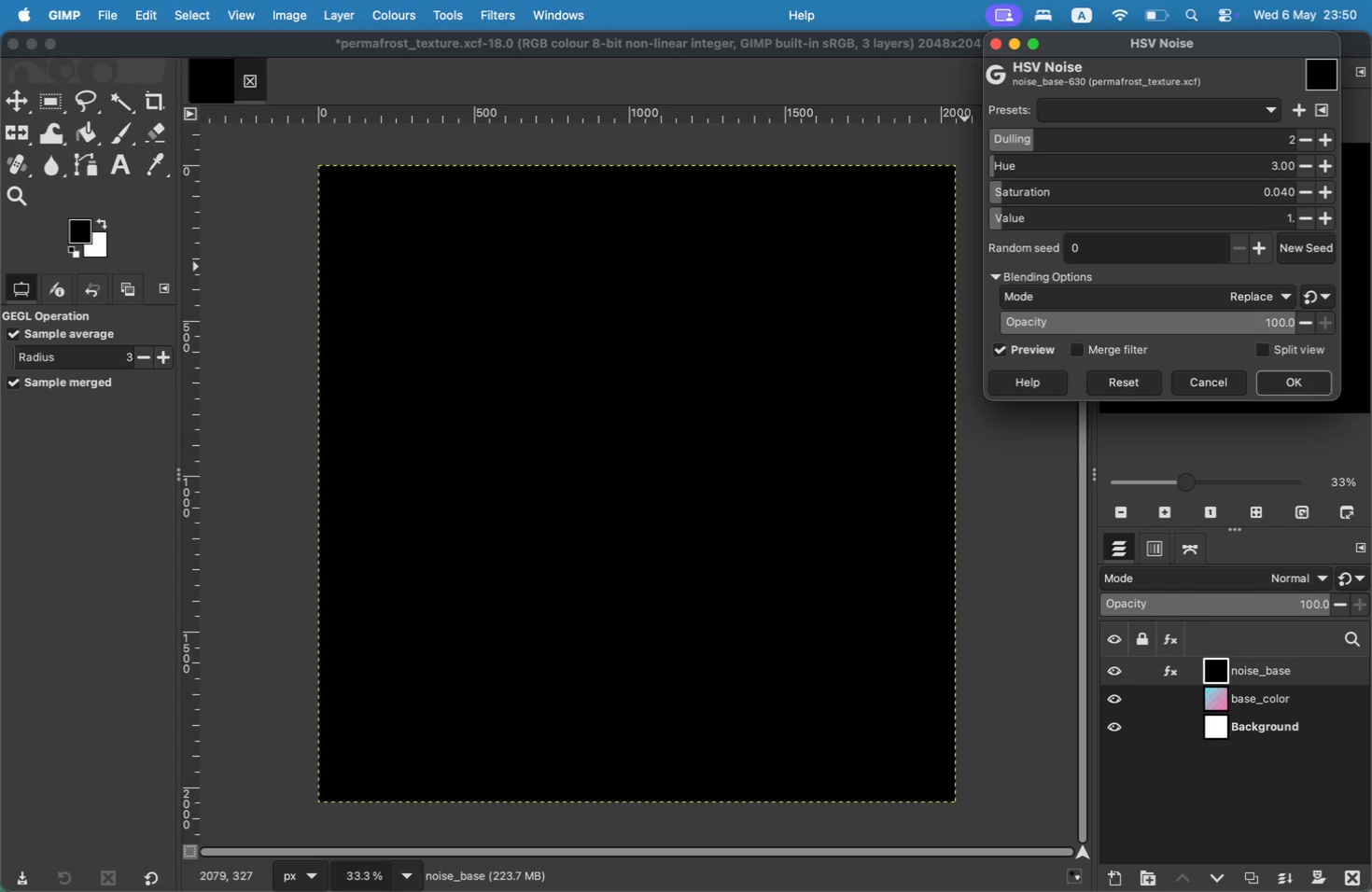 
left_click([1265, 188])
 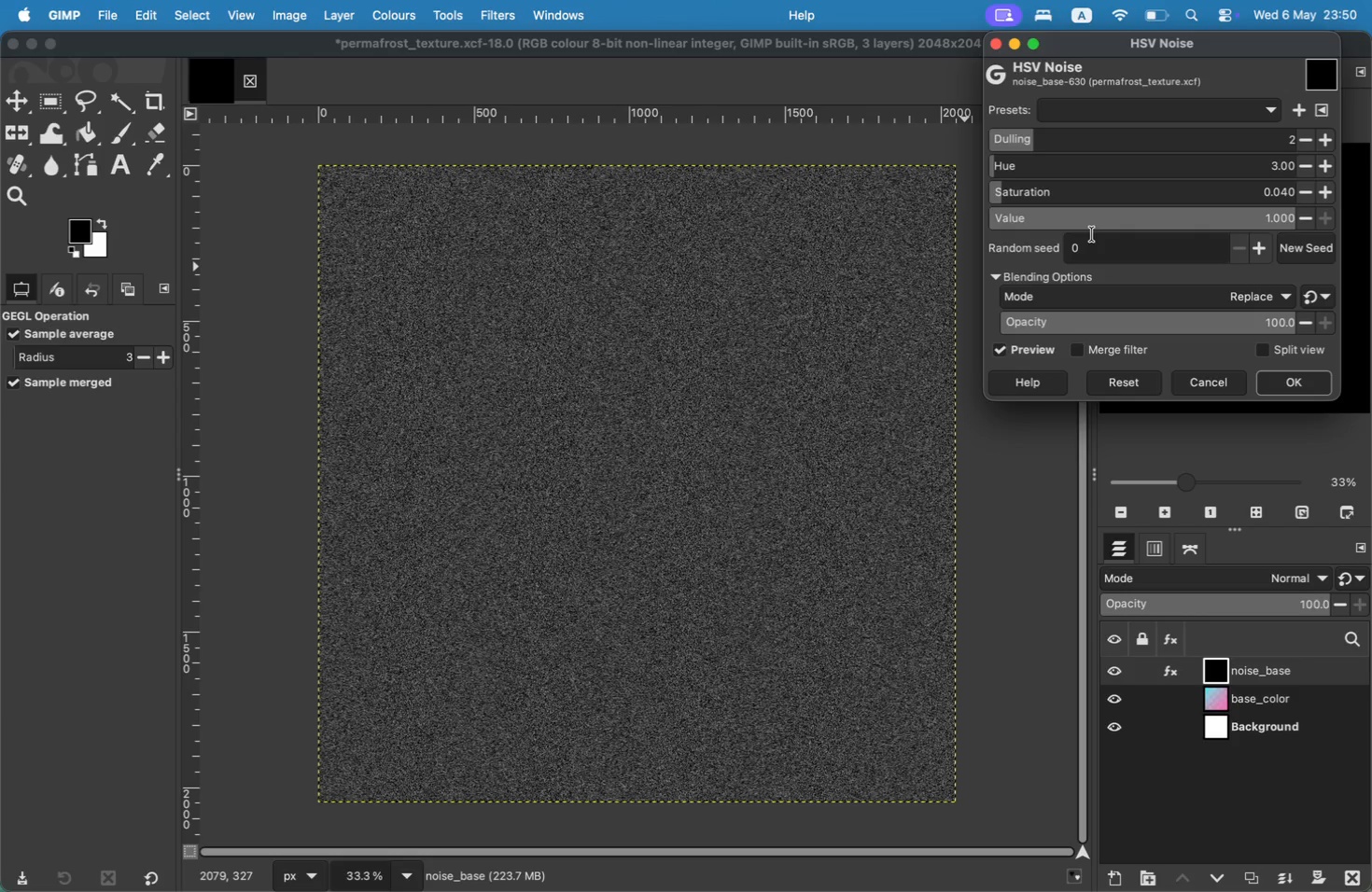 
wait(5.04)
 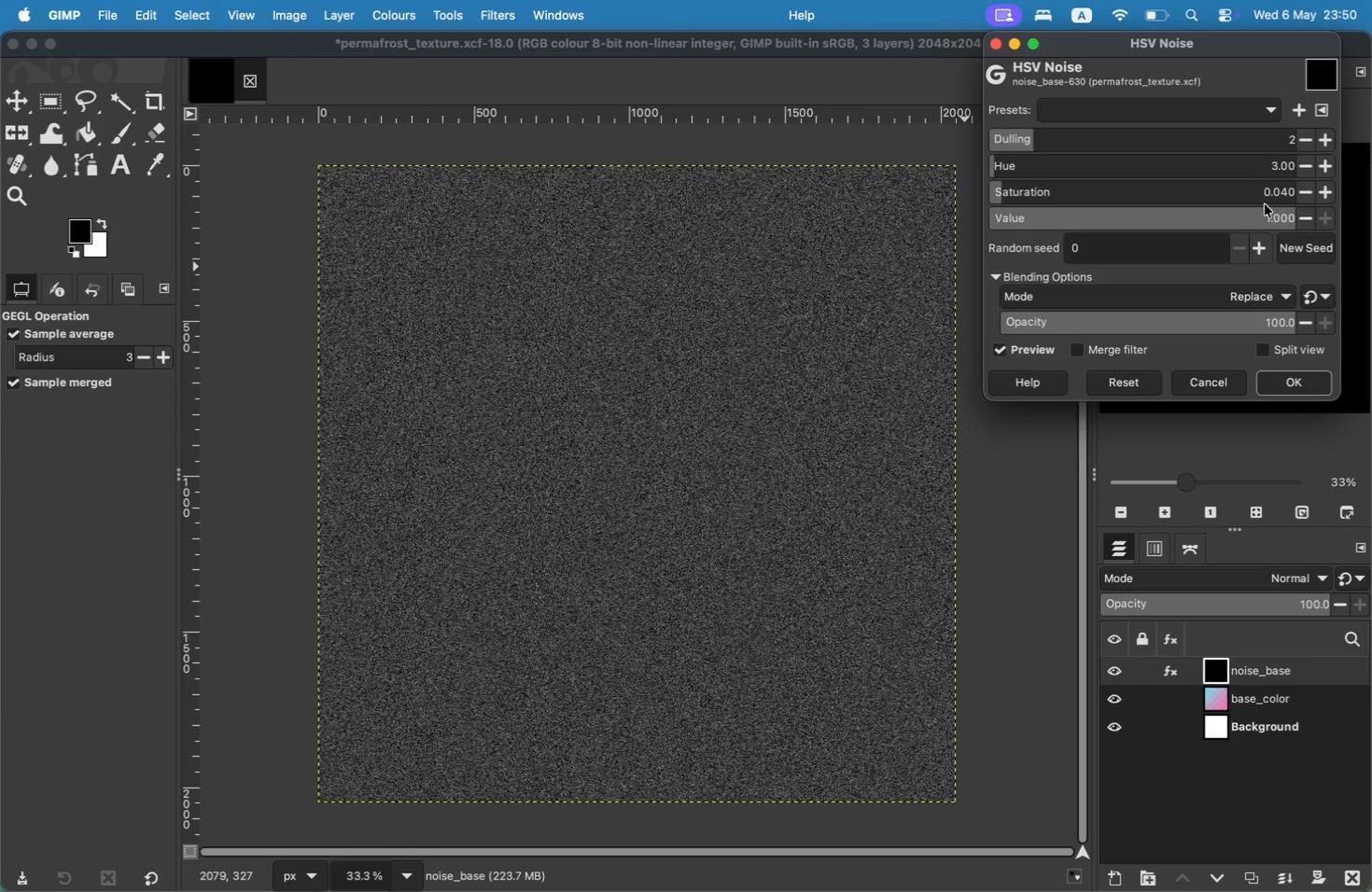 
left_click([1049, 347])
 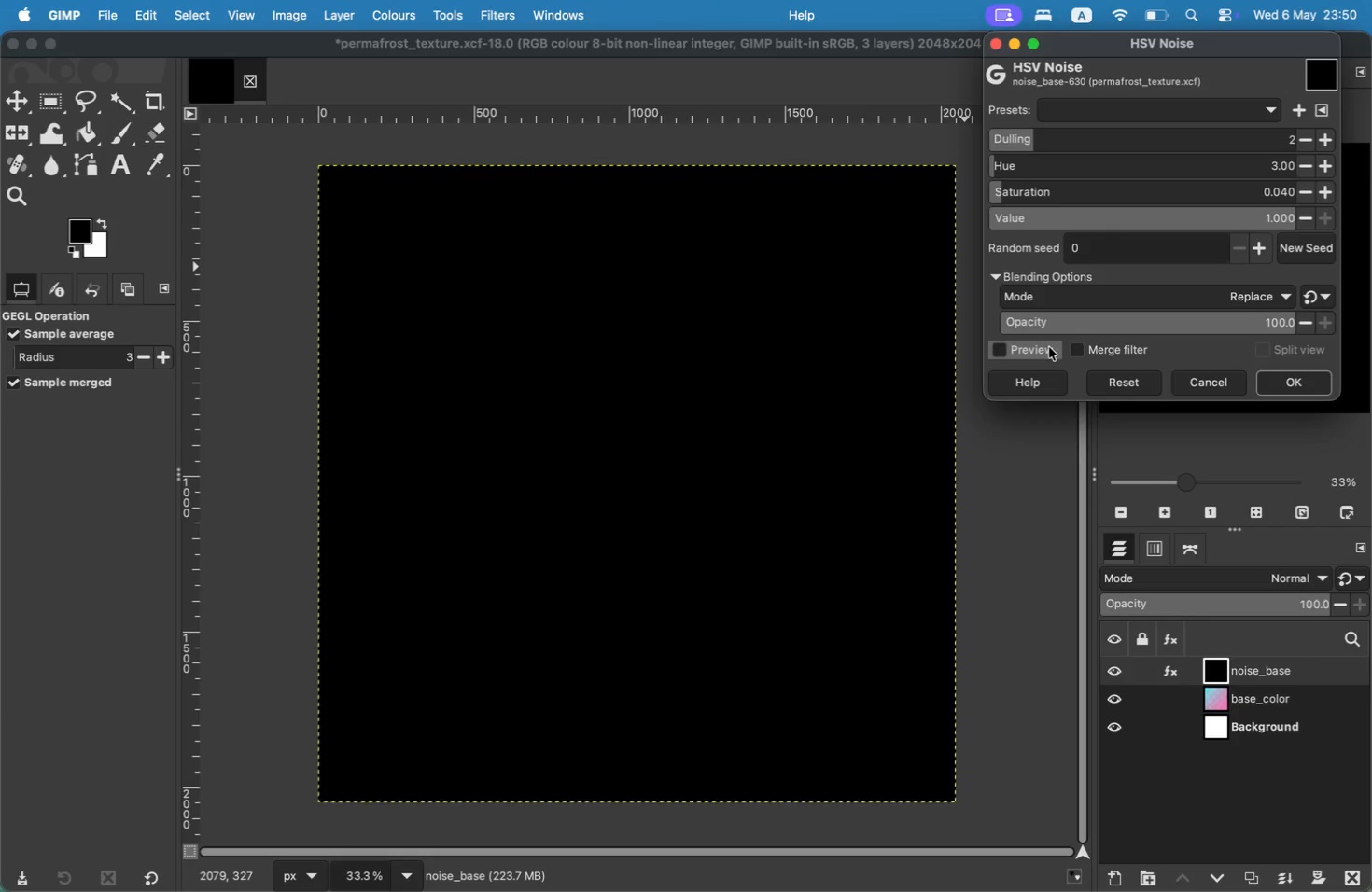 
left_click([1049, 347])
 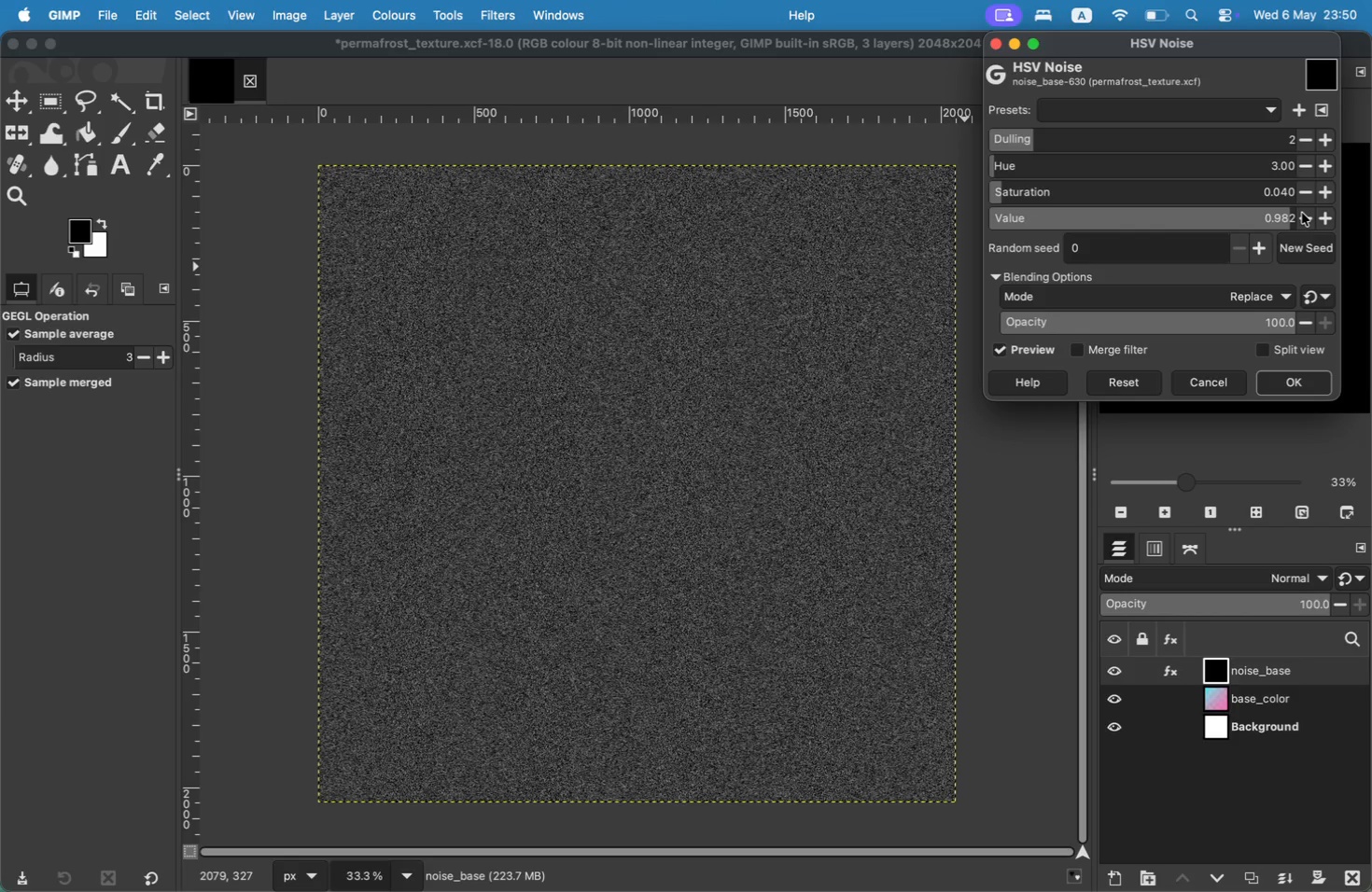 
wait(5.55)
 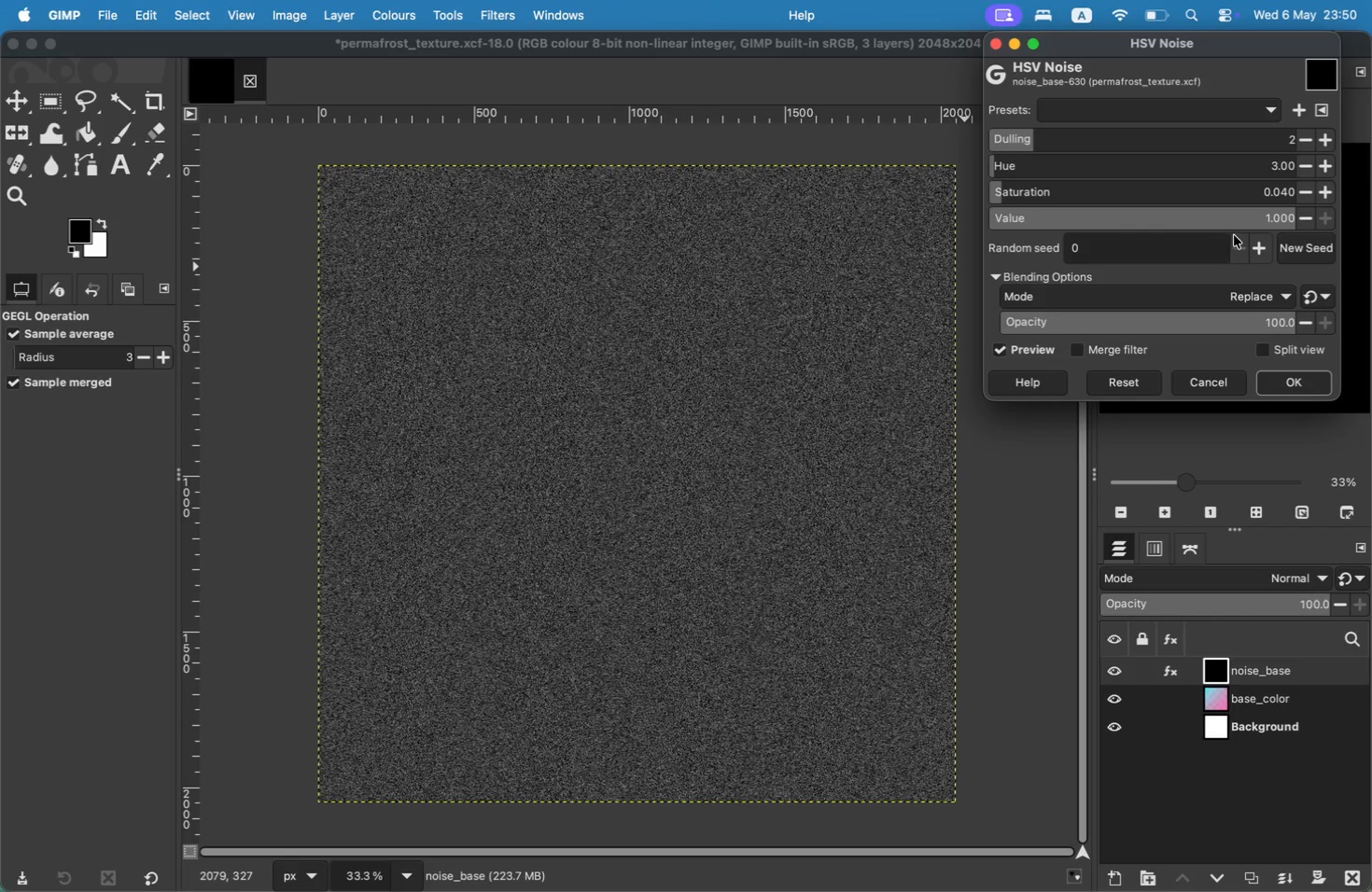 
left_click([1302, 213])
 